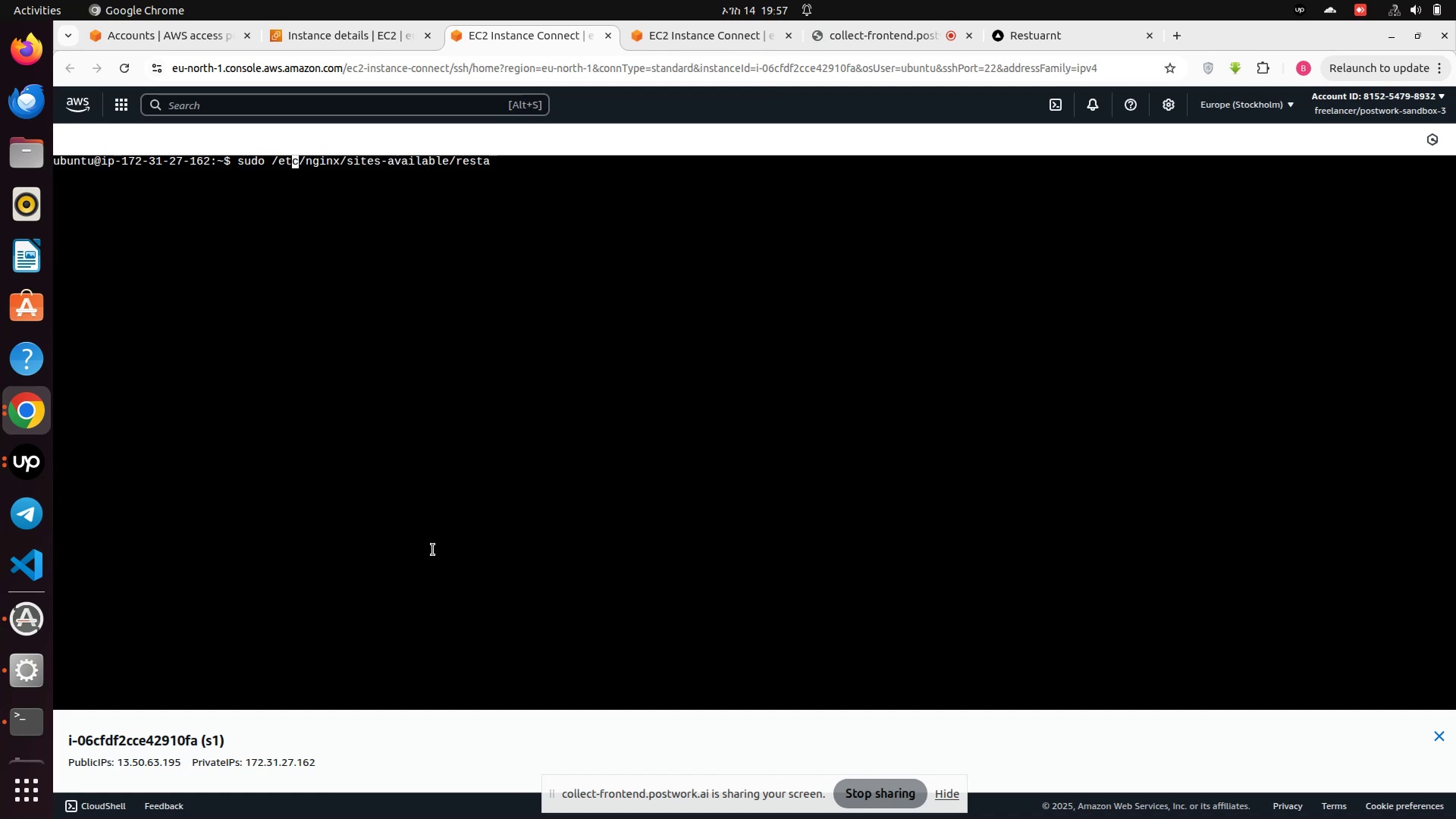 
key(ArrowLeft)
 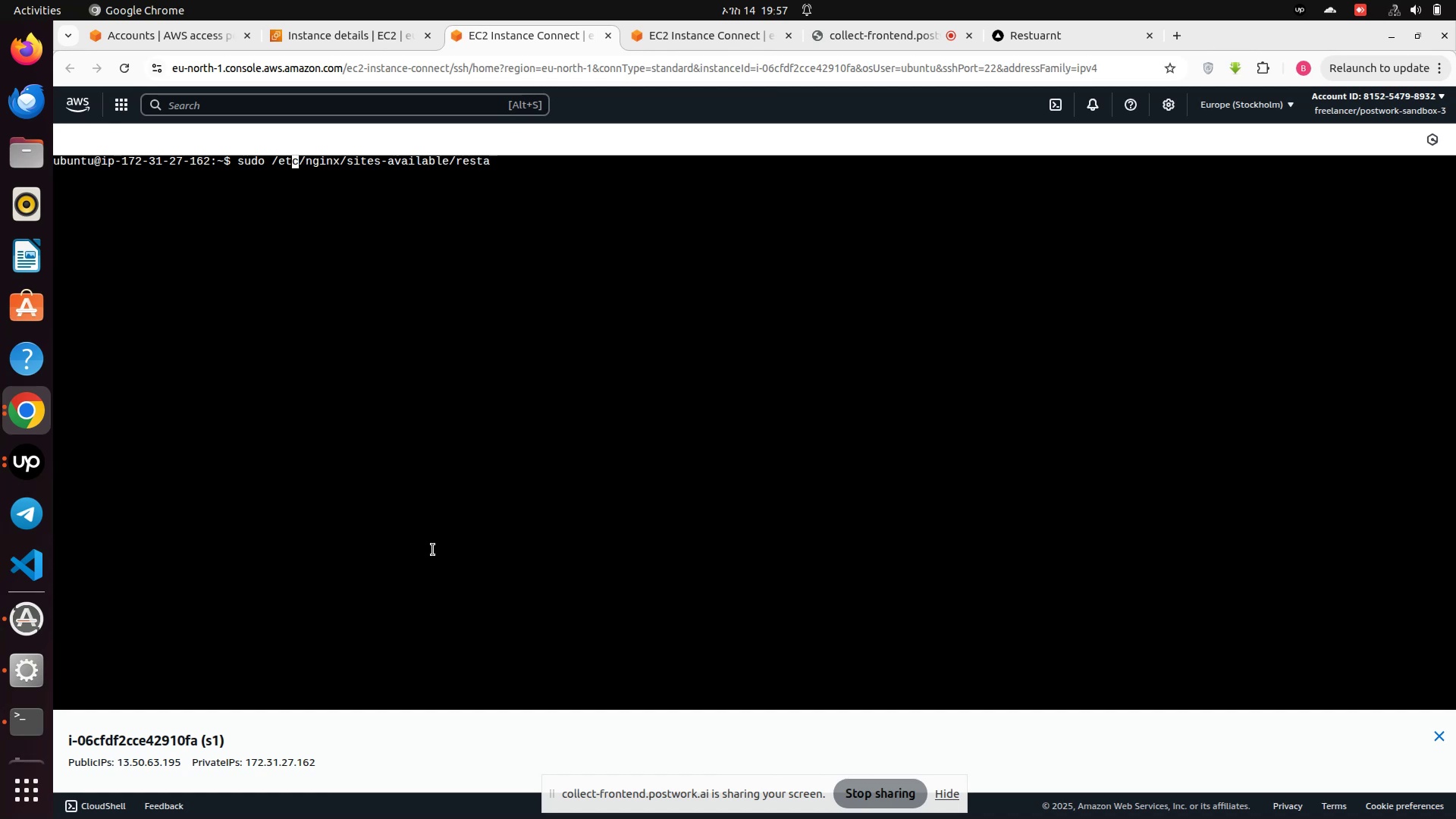 
key(ArrowLeft)
 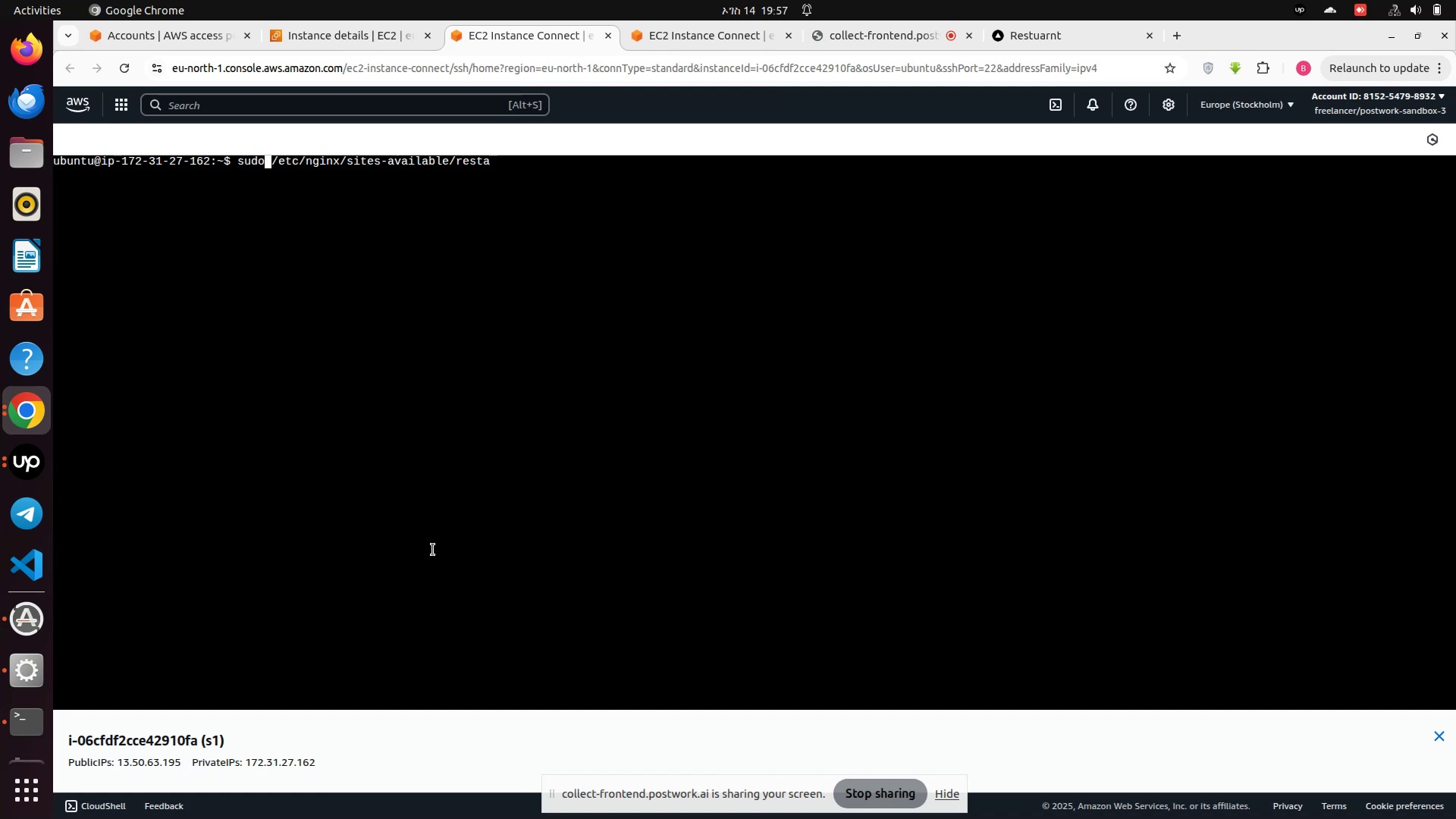 
type( nano)
 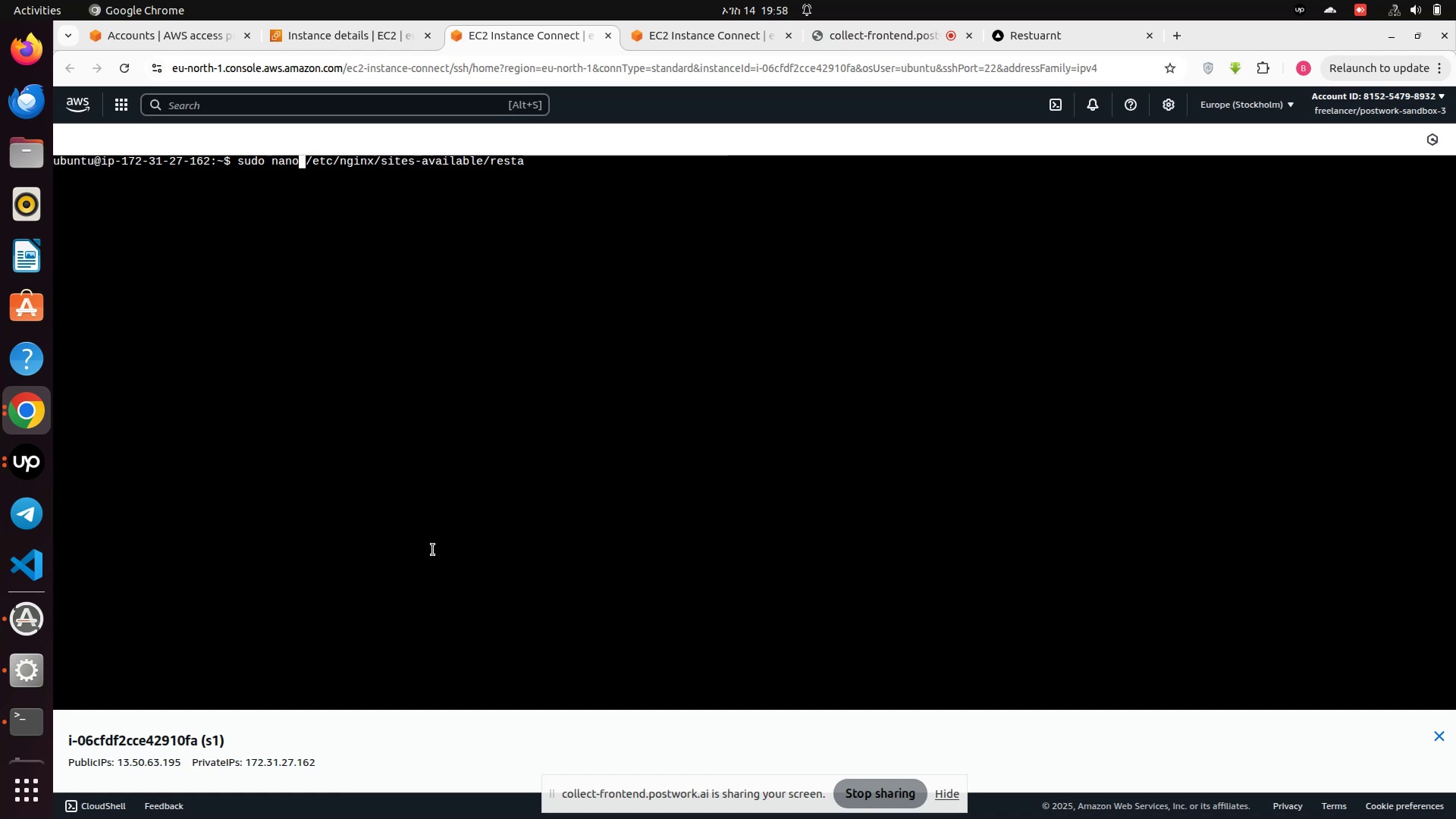 
hold_key(key=ArrowRight, duration=1.42)
 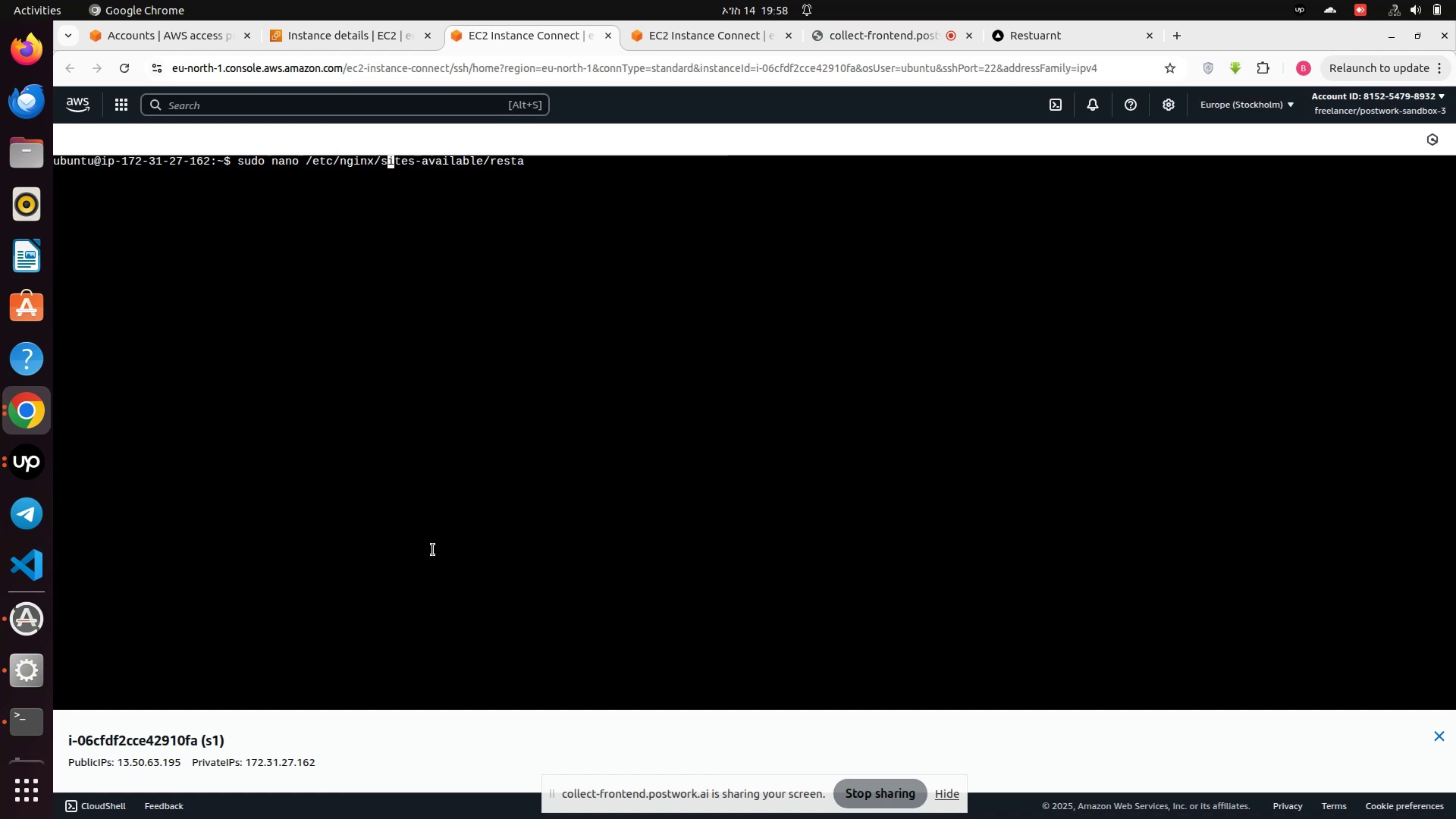 
hold_key(key=ArrowRight, duration=0.65)
 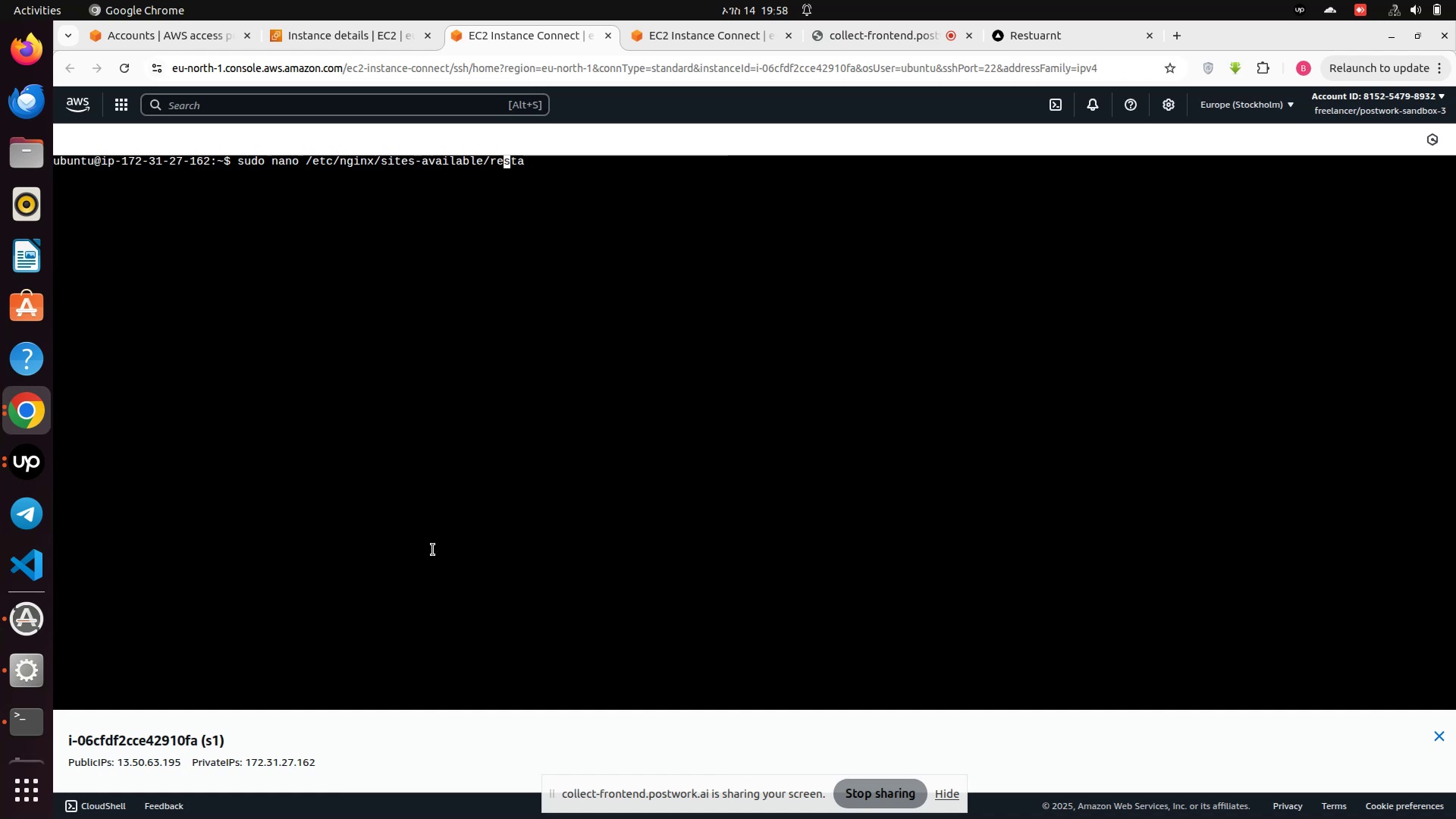 
key(ArrowRight)
 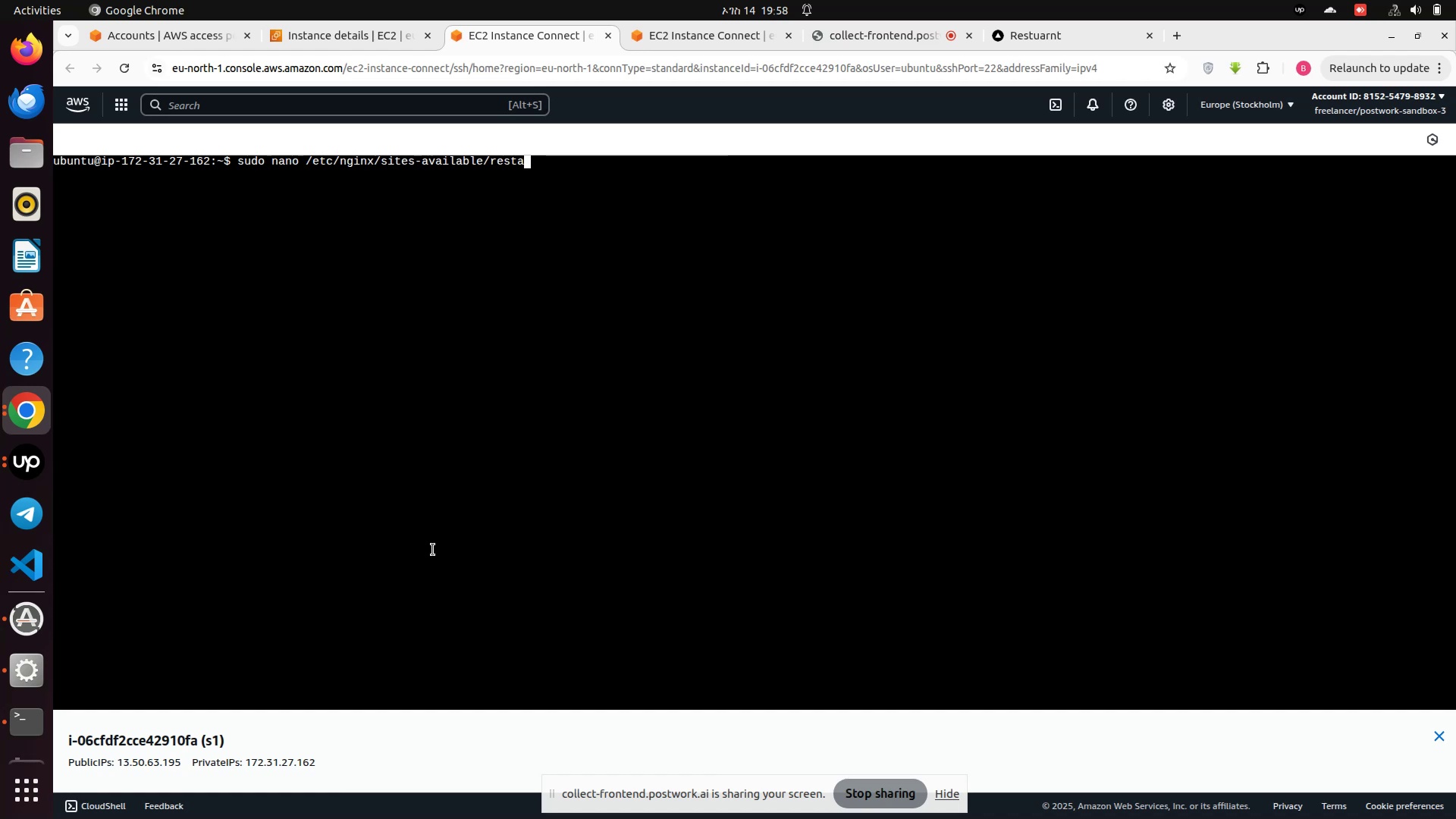 
key(Backspace)
key(Backspace)
key(Backspace)
key(Backspace)
key(Backspace)
type(resta)
key(Tab)
 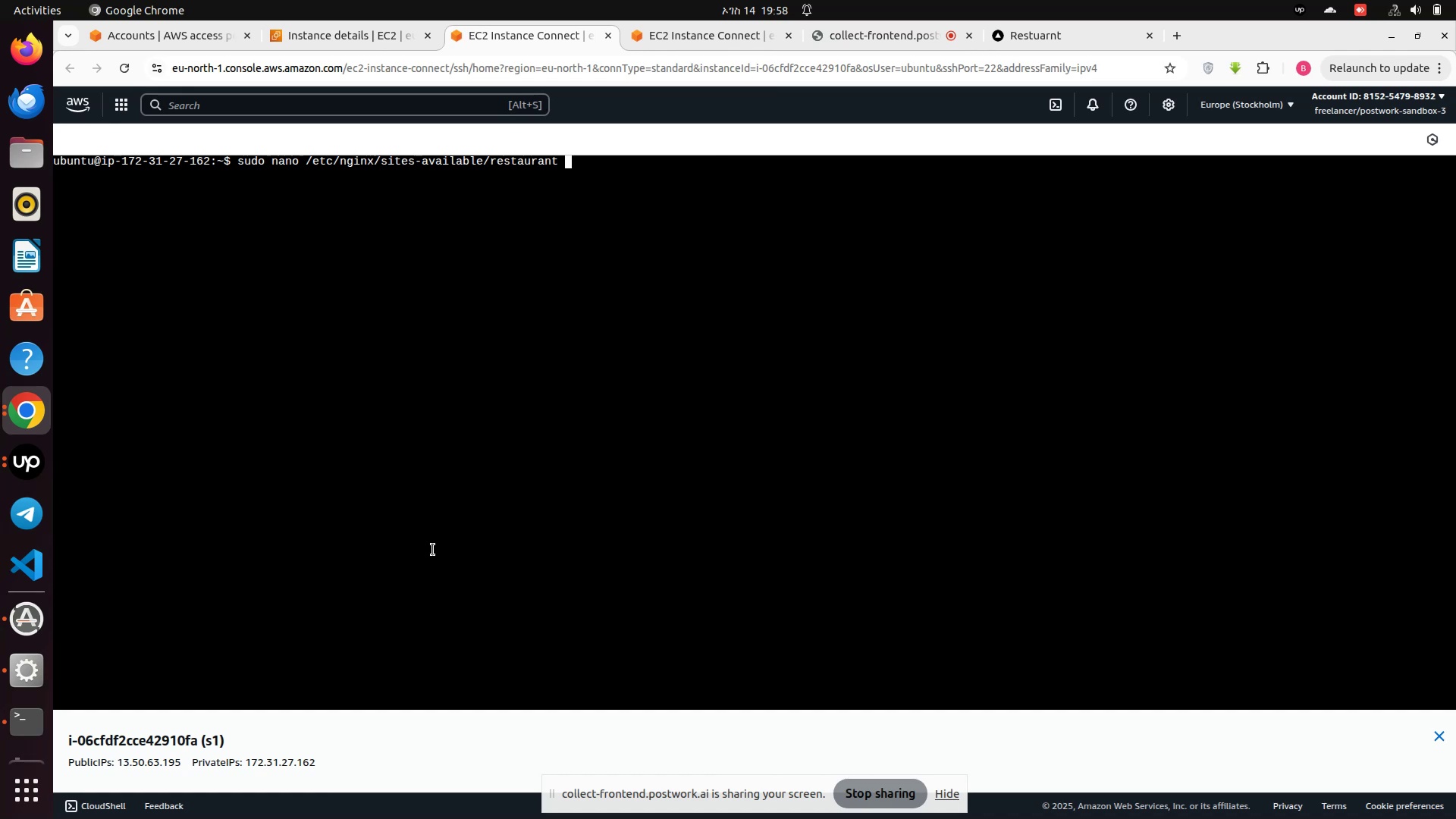 
key(Enter)
 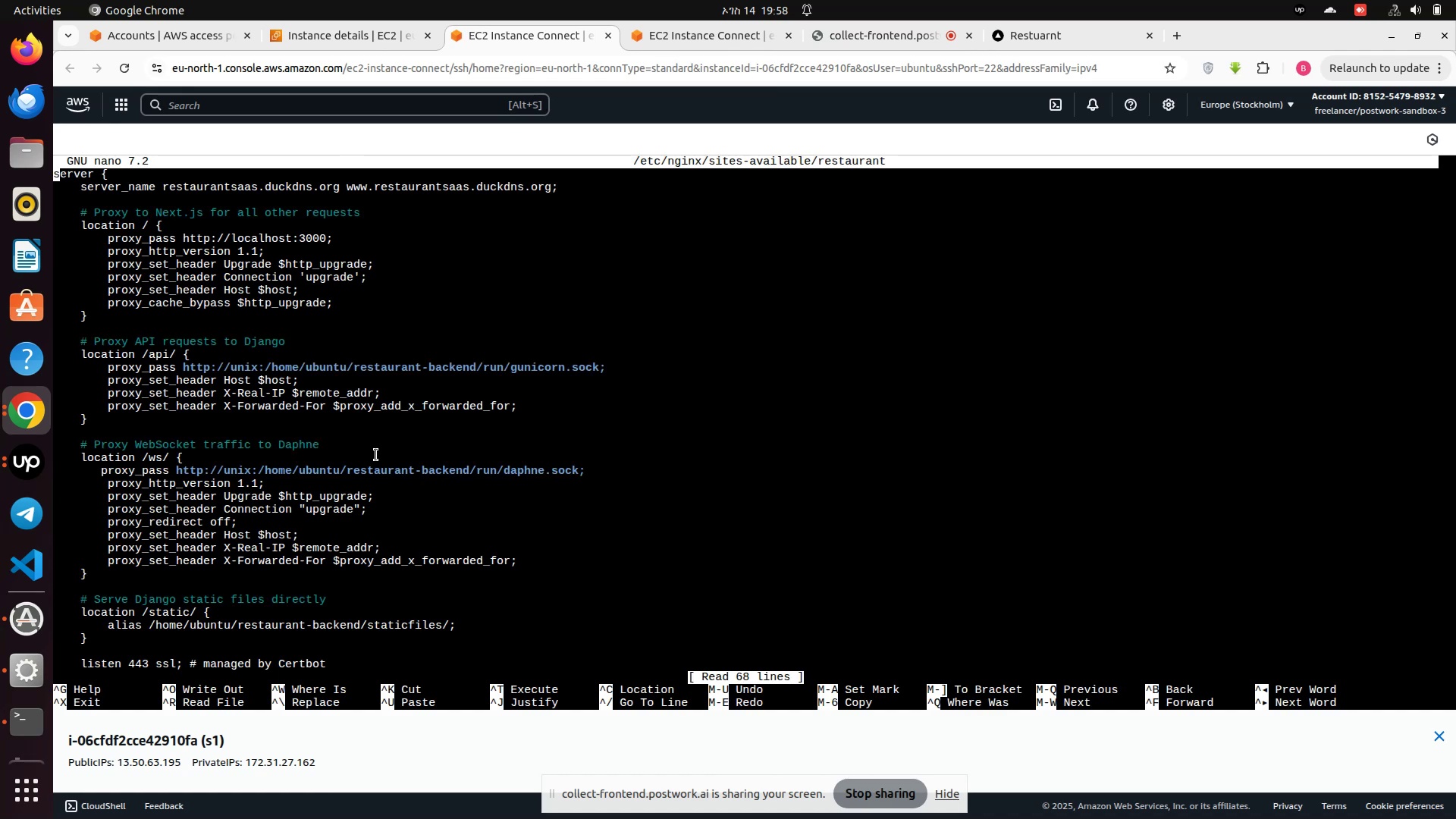 
scroll: coordinate [309, 408], scroll_direction: down, amount: 21.0
 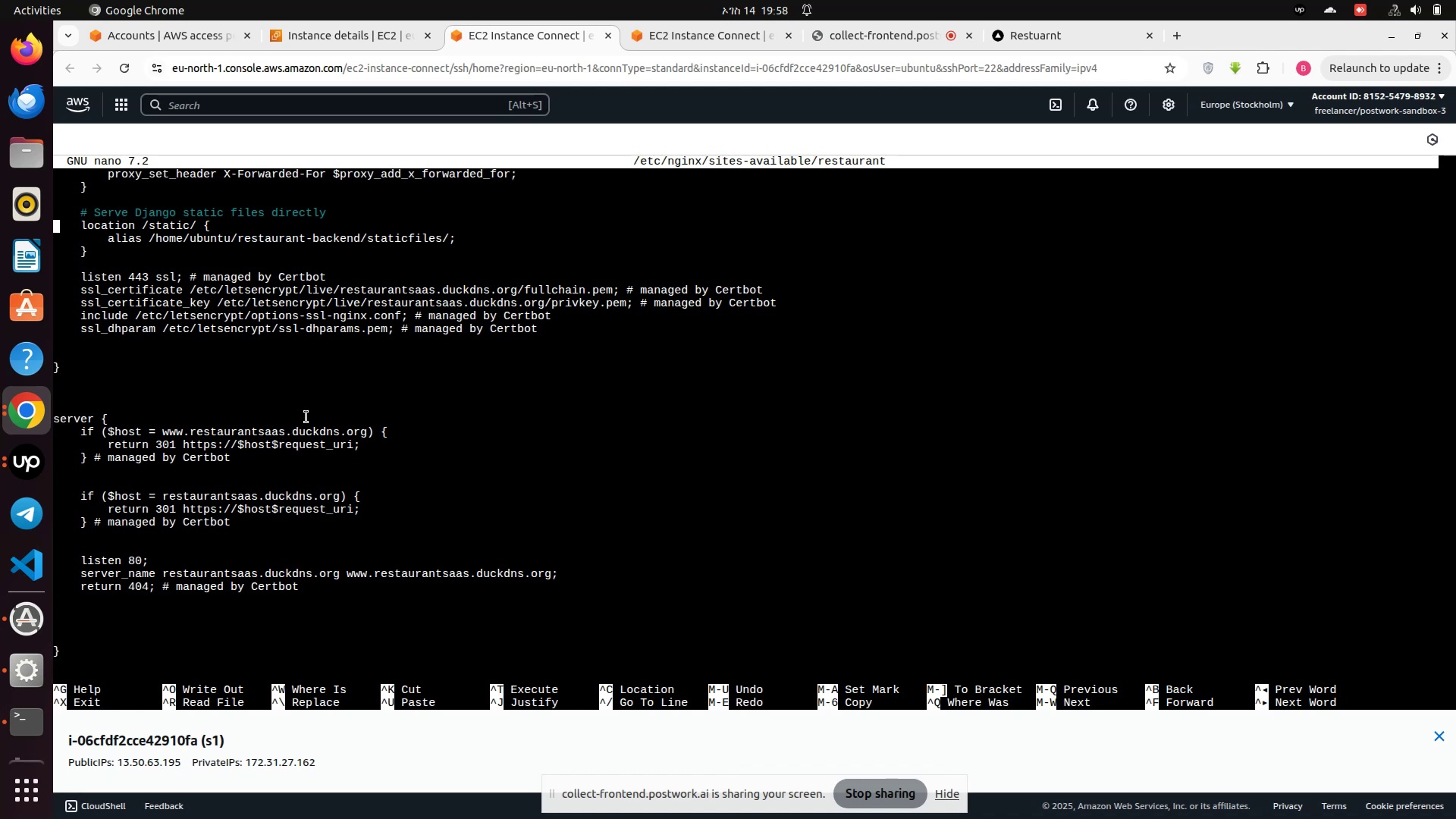 
wait(5.8)
 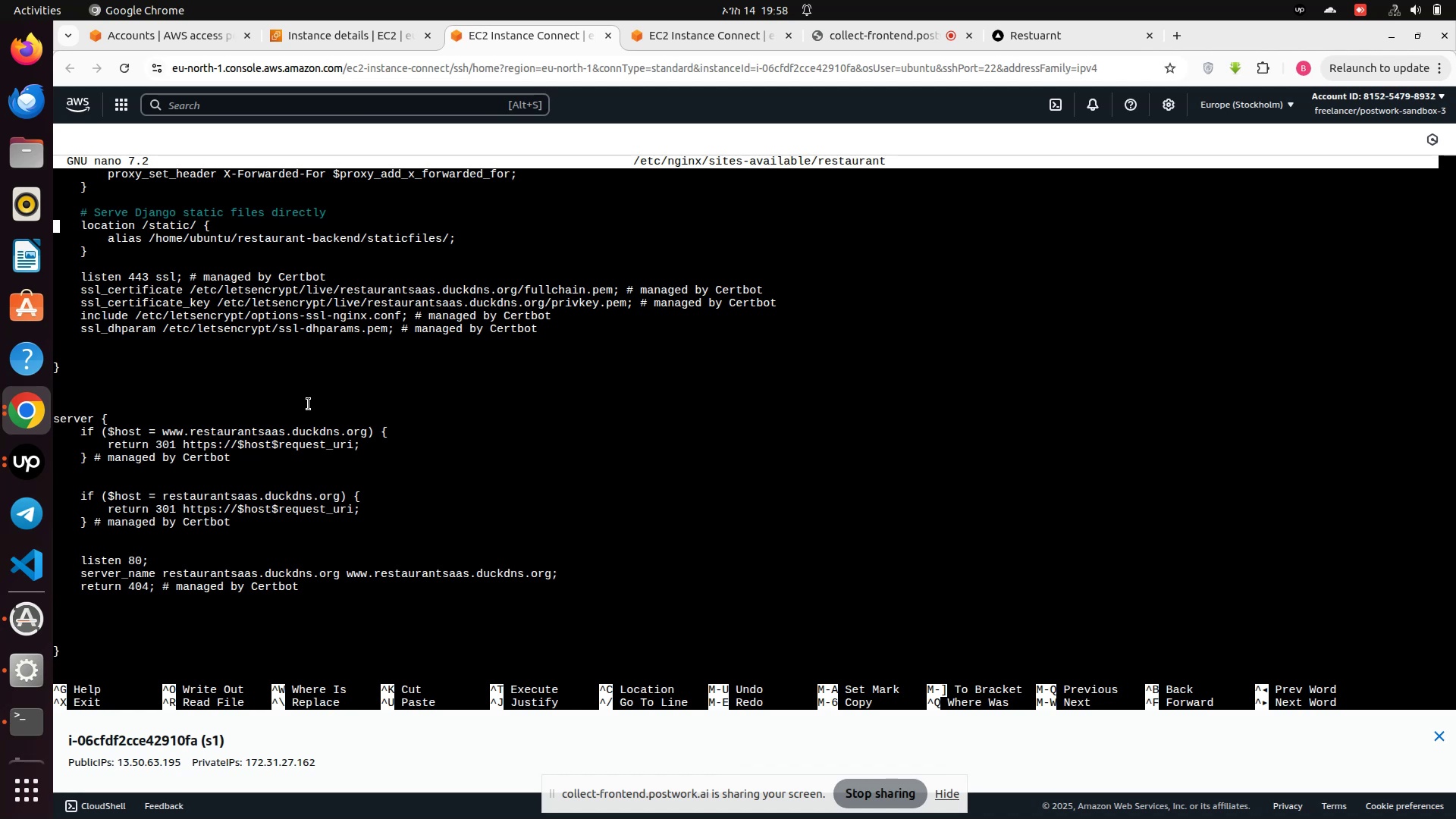 
key(Control+X)
 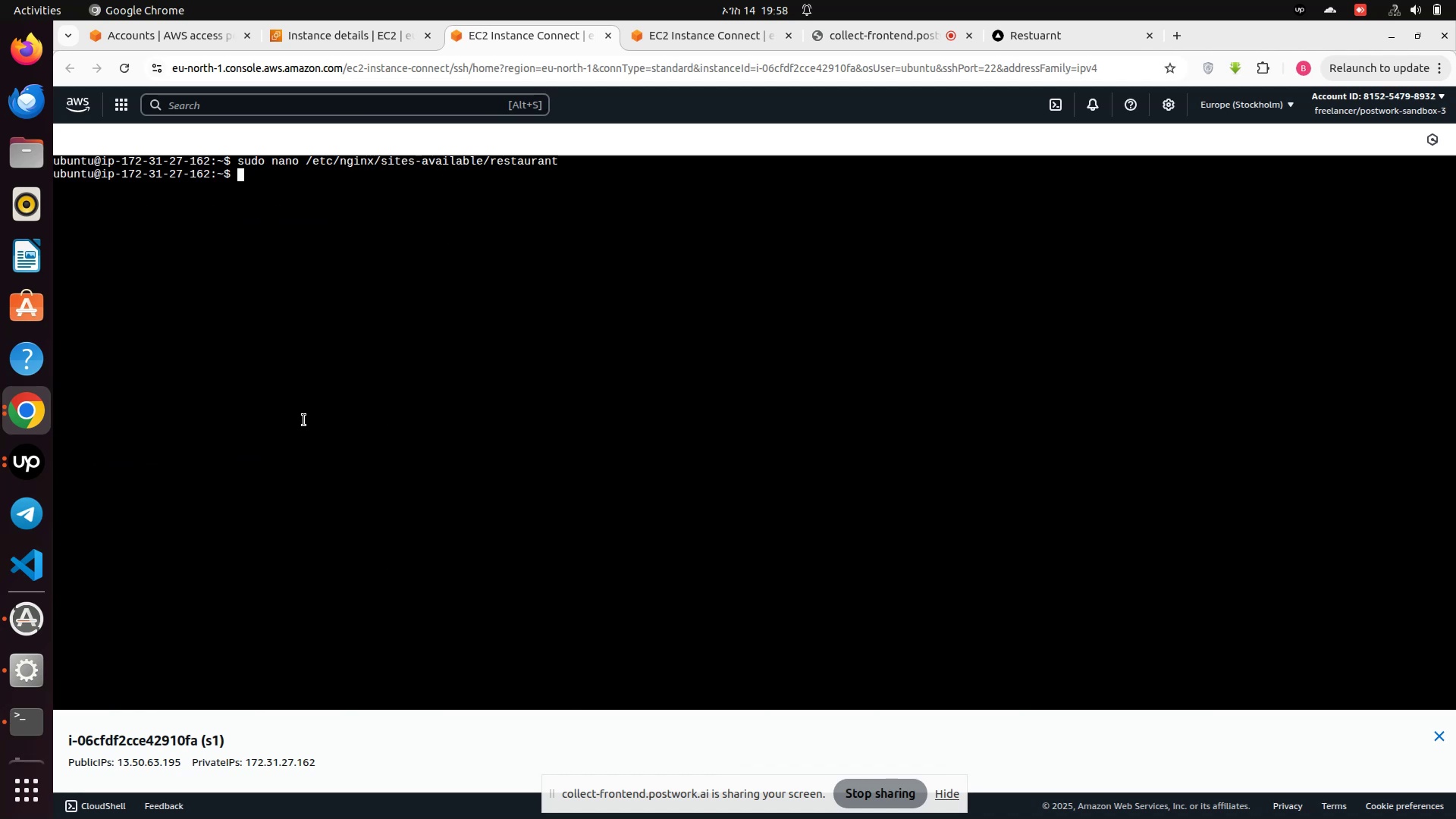 
type(cat /etc/ngix/sites-av)
key(Tab)
type(ail)
key(Tab)
key(Tab)
key(Tab)
type(b)
key(Backspace)
key(Backspace)
key(Backspace)
key(Backspace)
key(Backspace)
key(Backspace)
key(Backspace)
key(Backspace)
key(Backspace)
key(Backspace)
key(Backspace)
key(Backspace)
key(Backspace)
key(Backspace)
type(nx)
key(Tab)
key(Tab)
type(sites)
key(Tab)
key(Tab)
type(avai)
key(Tab)
type(re)
key(Tab)
 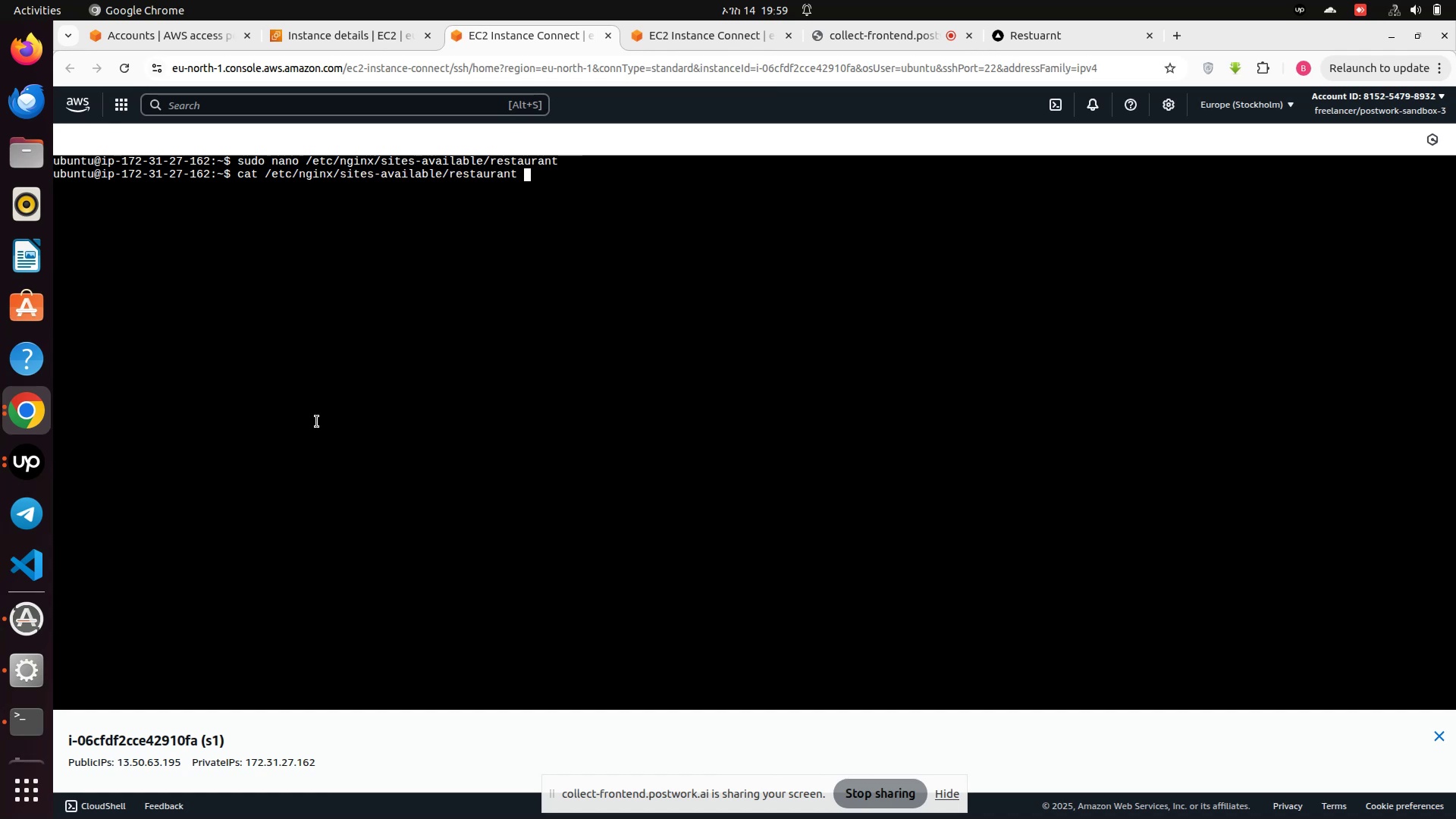 
key(Enter)
 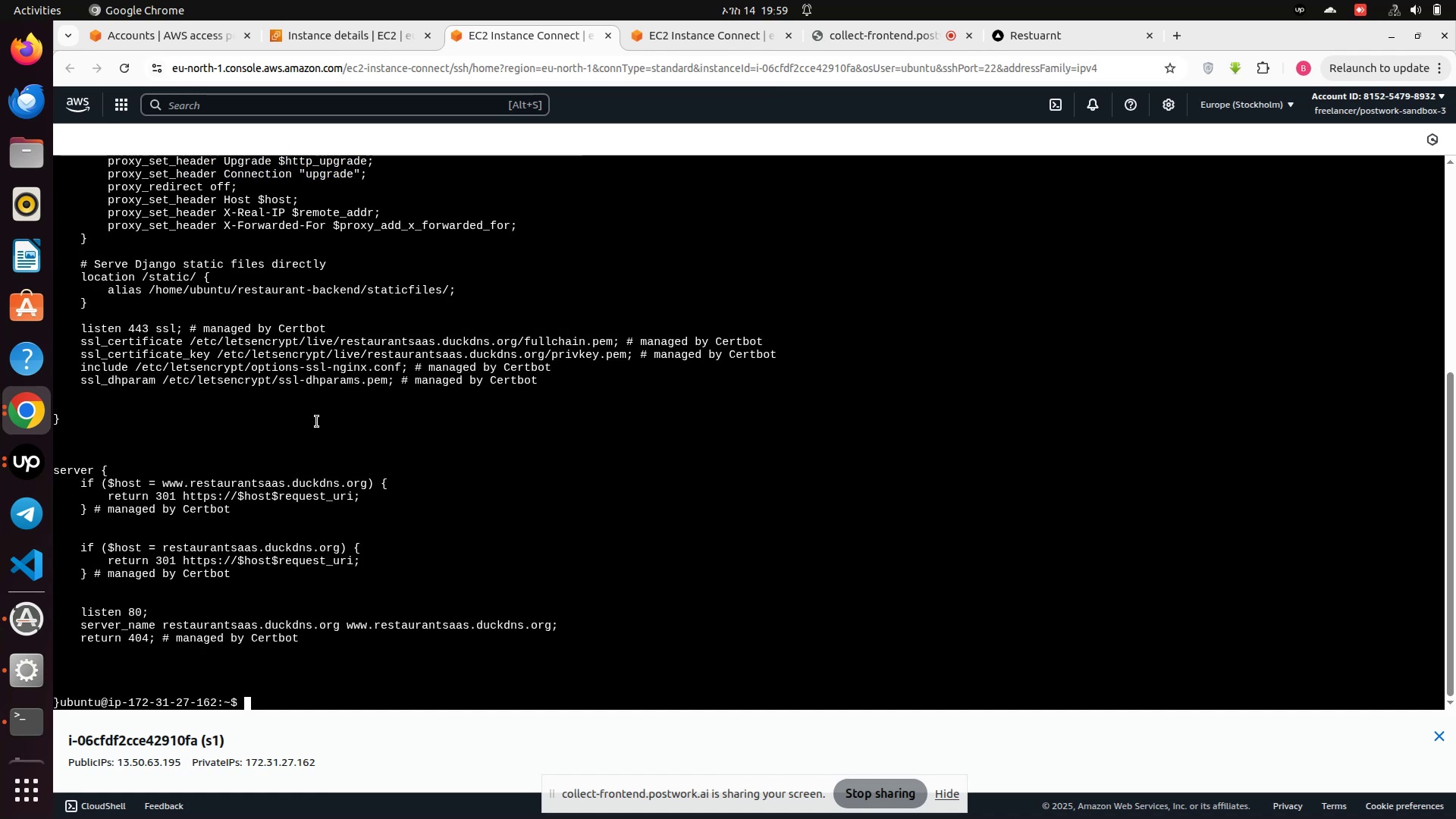 
scroll: coordinate [315, 391], scroll_direction: up, amount: 9.0
 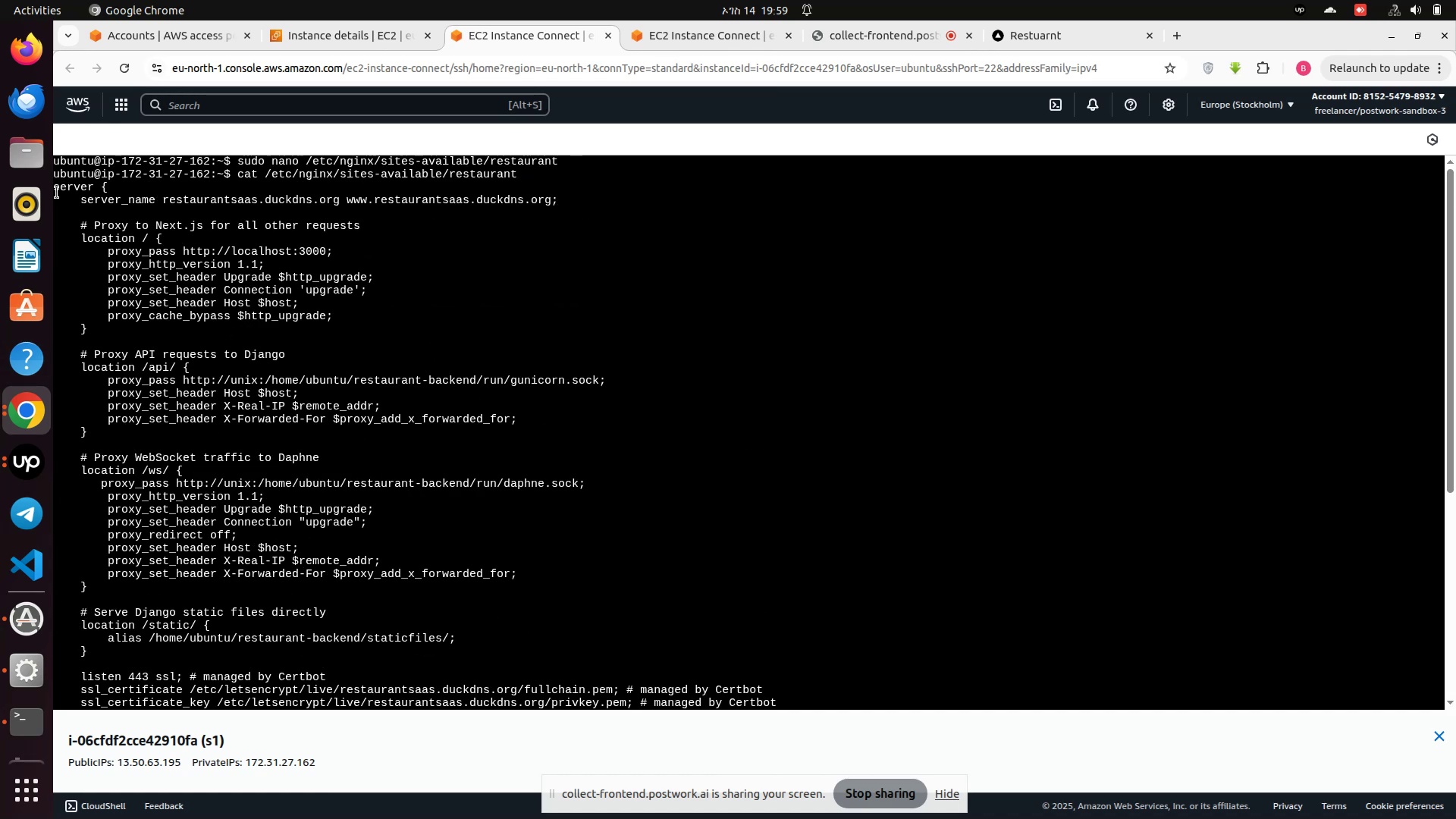 
left_click_drag(start_coordinate=[55, 186], to_coordinate=[64, 700])
 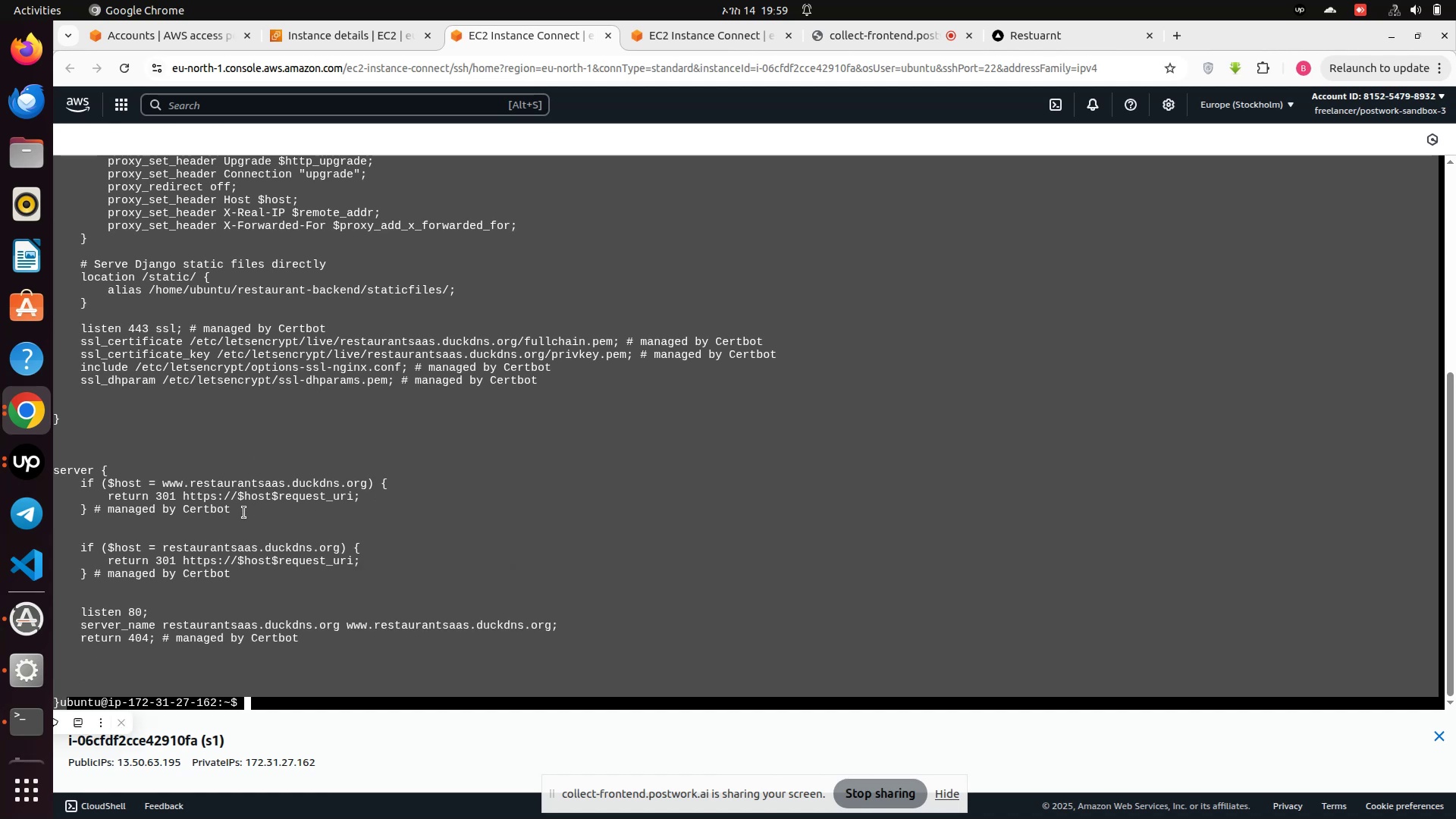 
right_click([244, 513])
 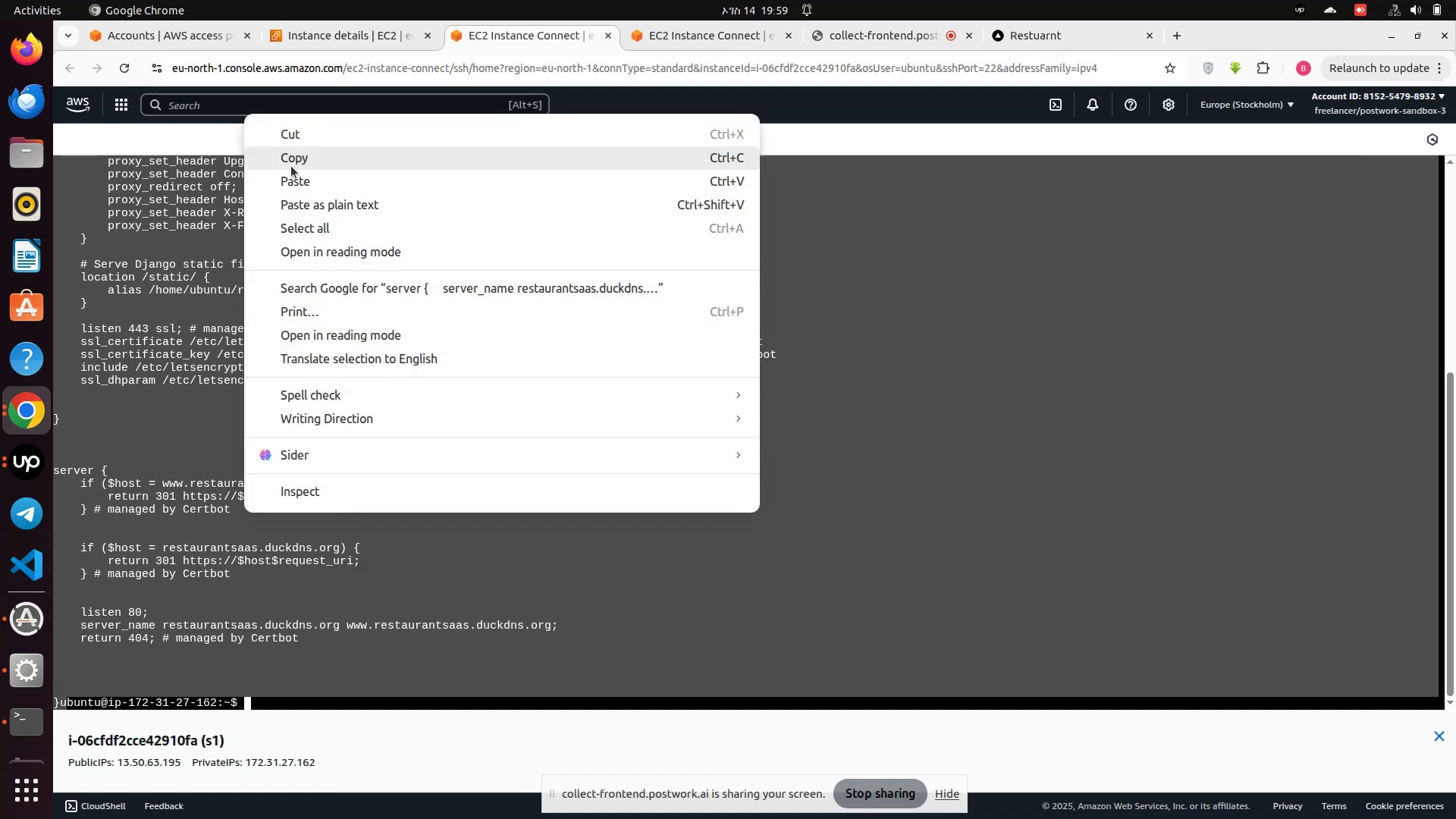 
left_click([290, 158])
 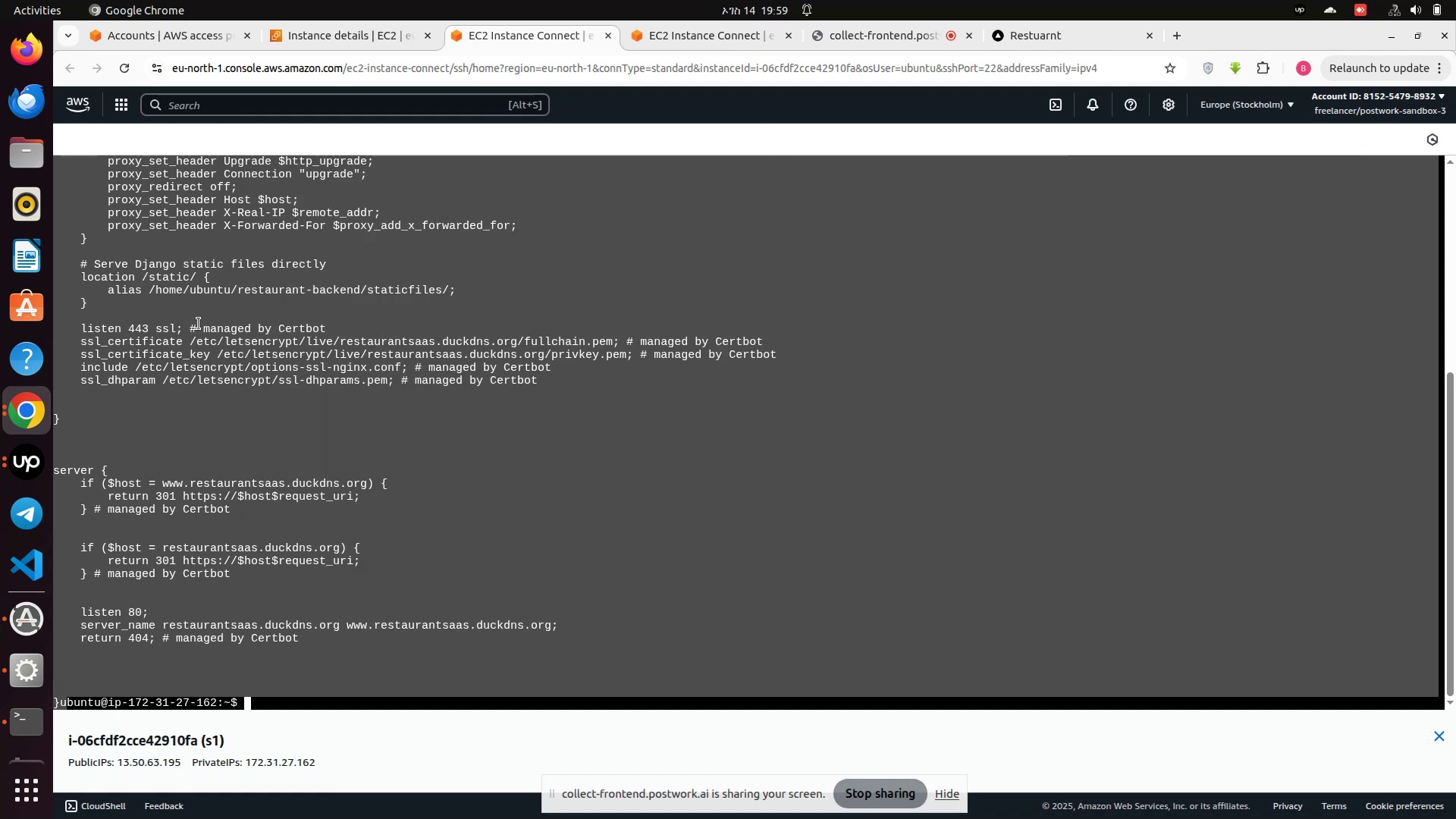 
scroll: coordinate [206, 316], scroll_direction: up, amount: 11.0
 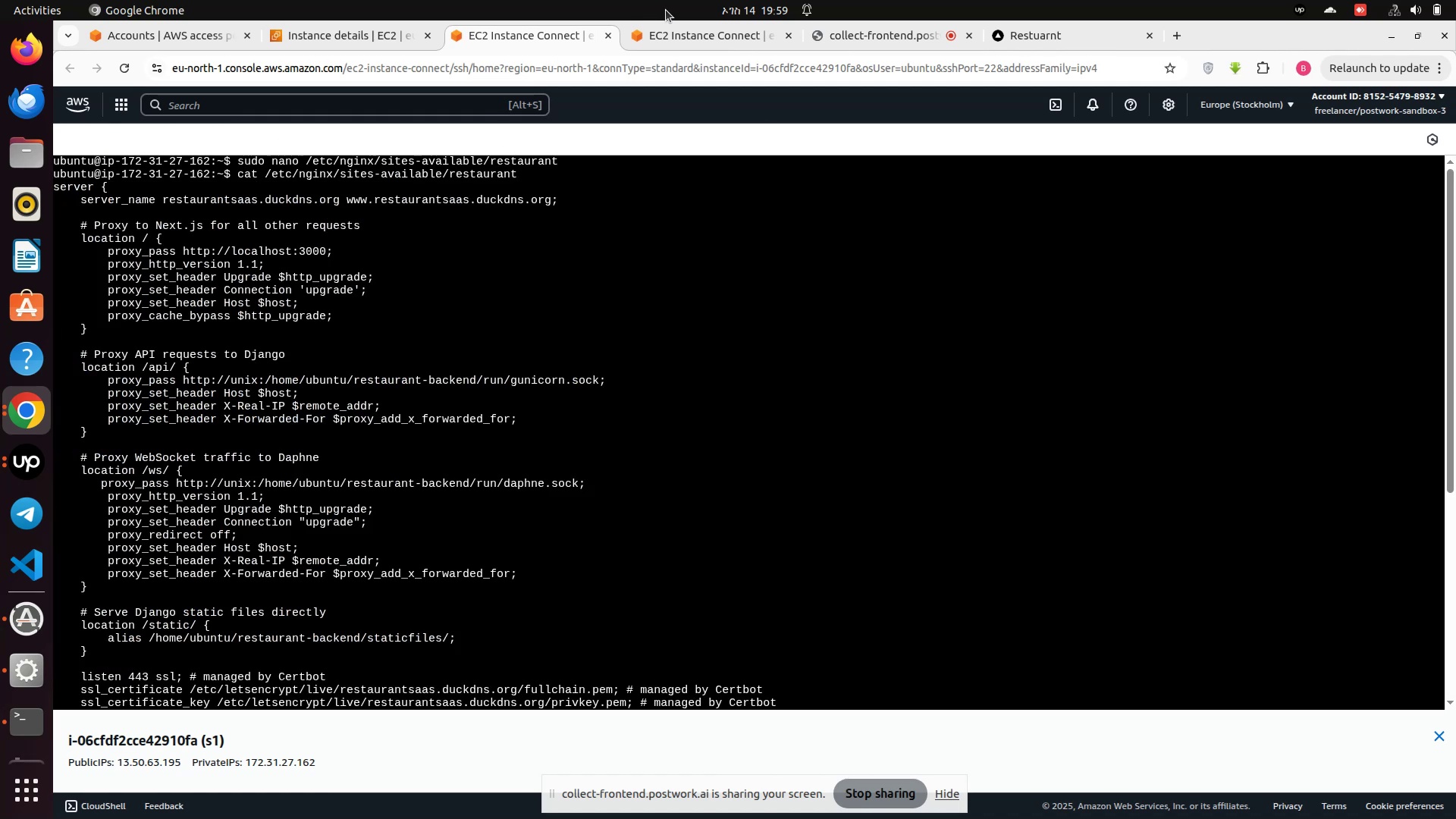 
left_click([670, 27])
 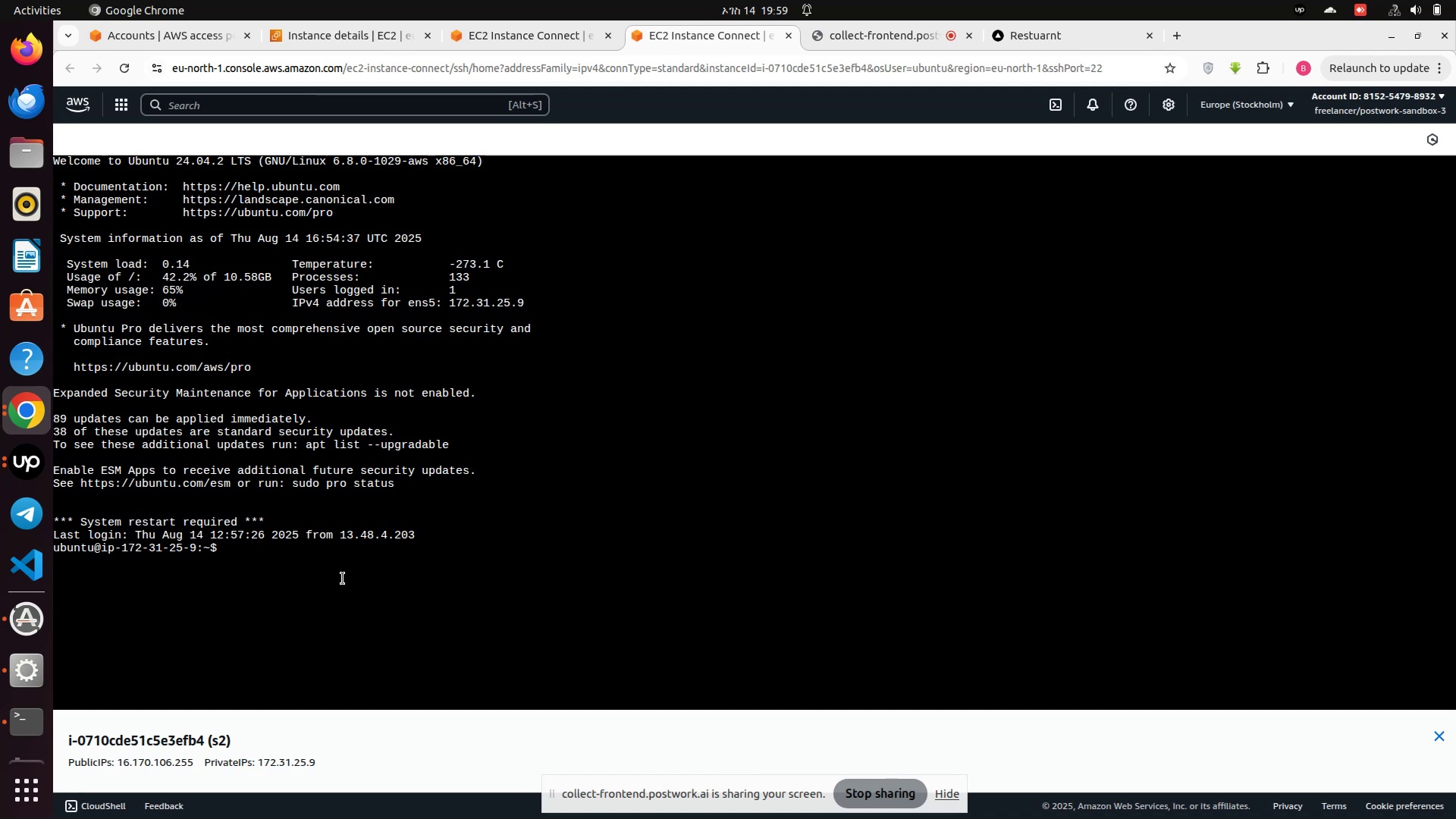 
left_click([331, 604])
 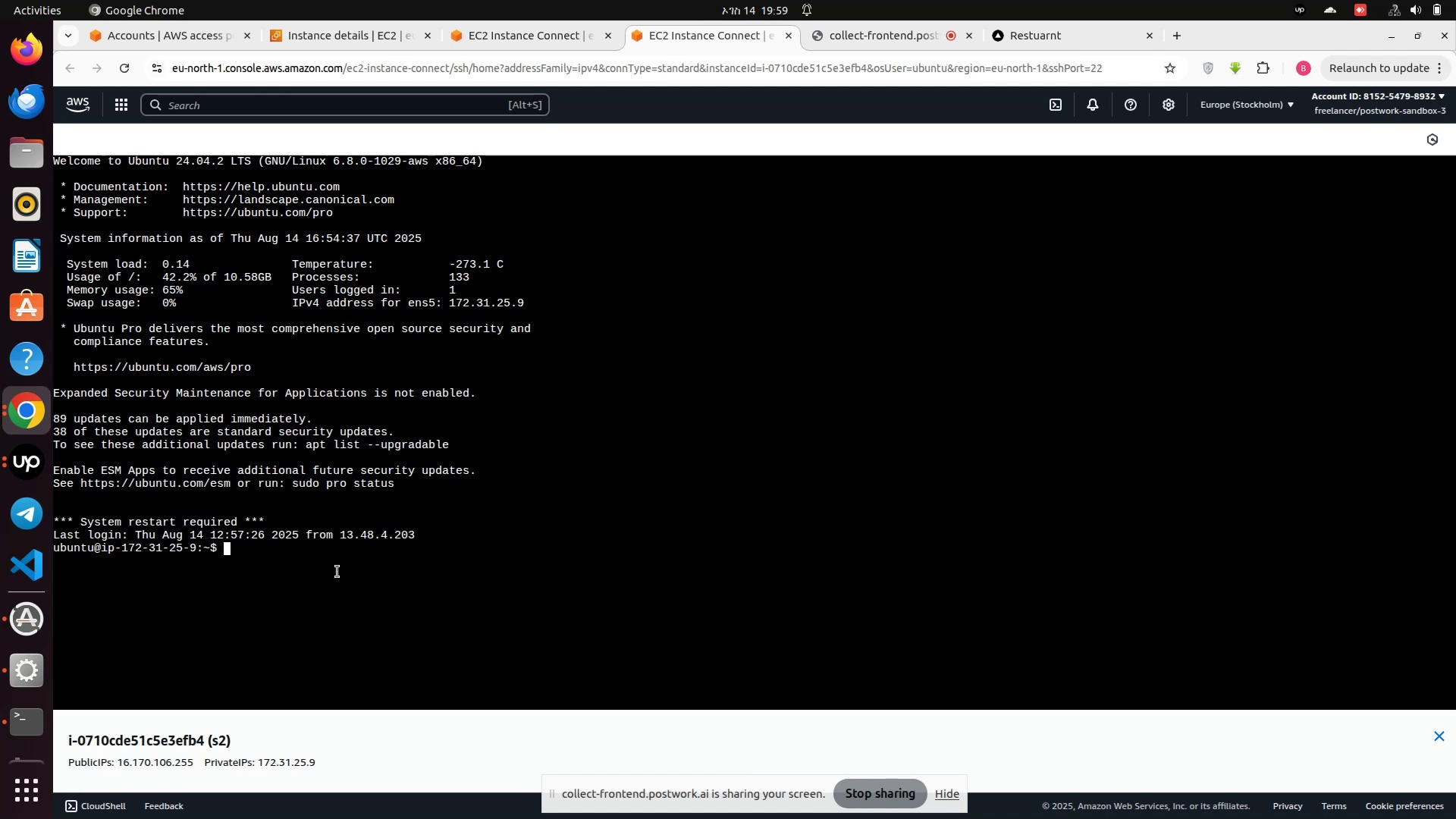 
left_click([343, 571])
 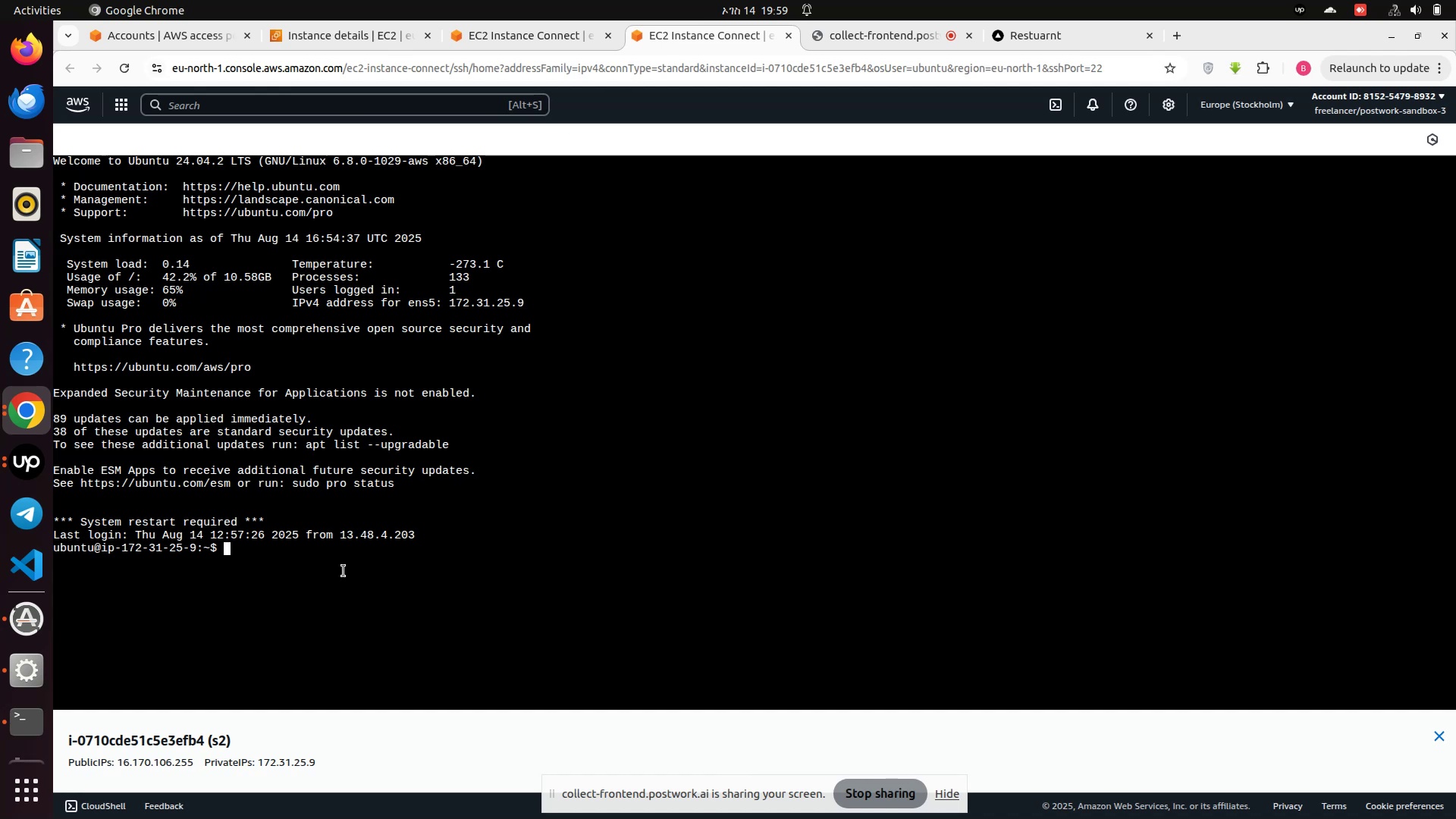 
wait(6.05)
 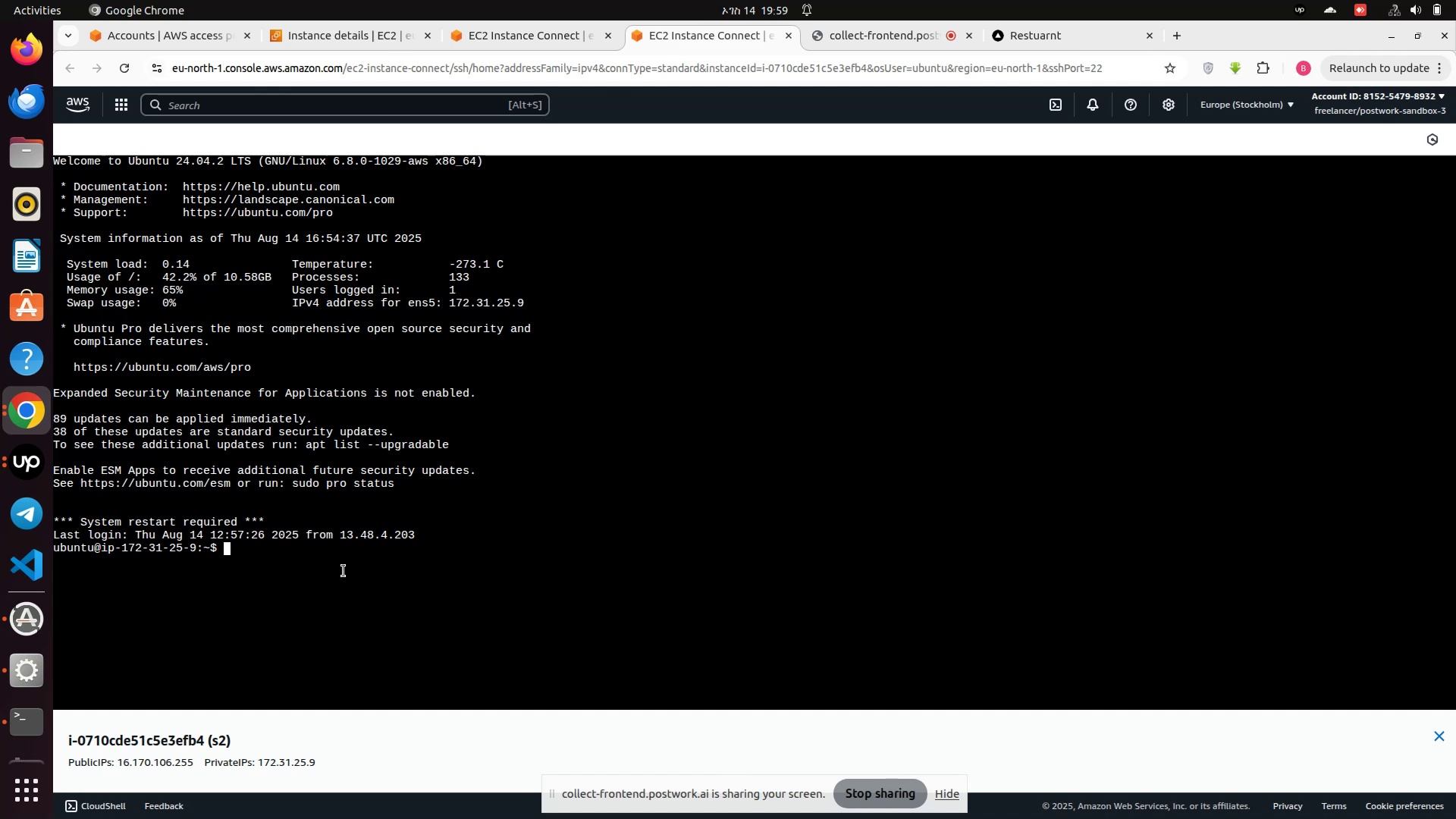 
left_click([344, 571])
 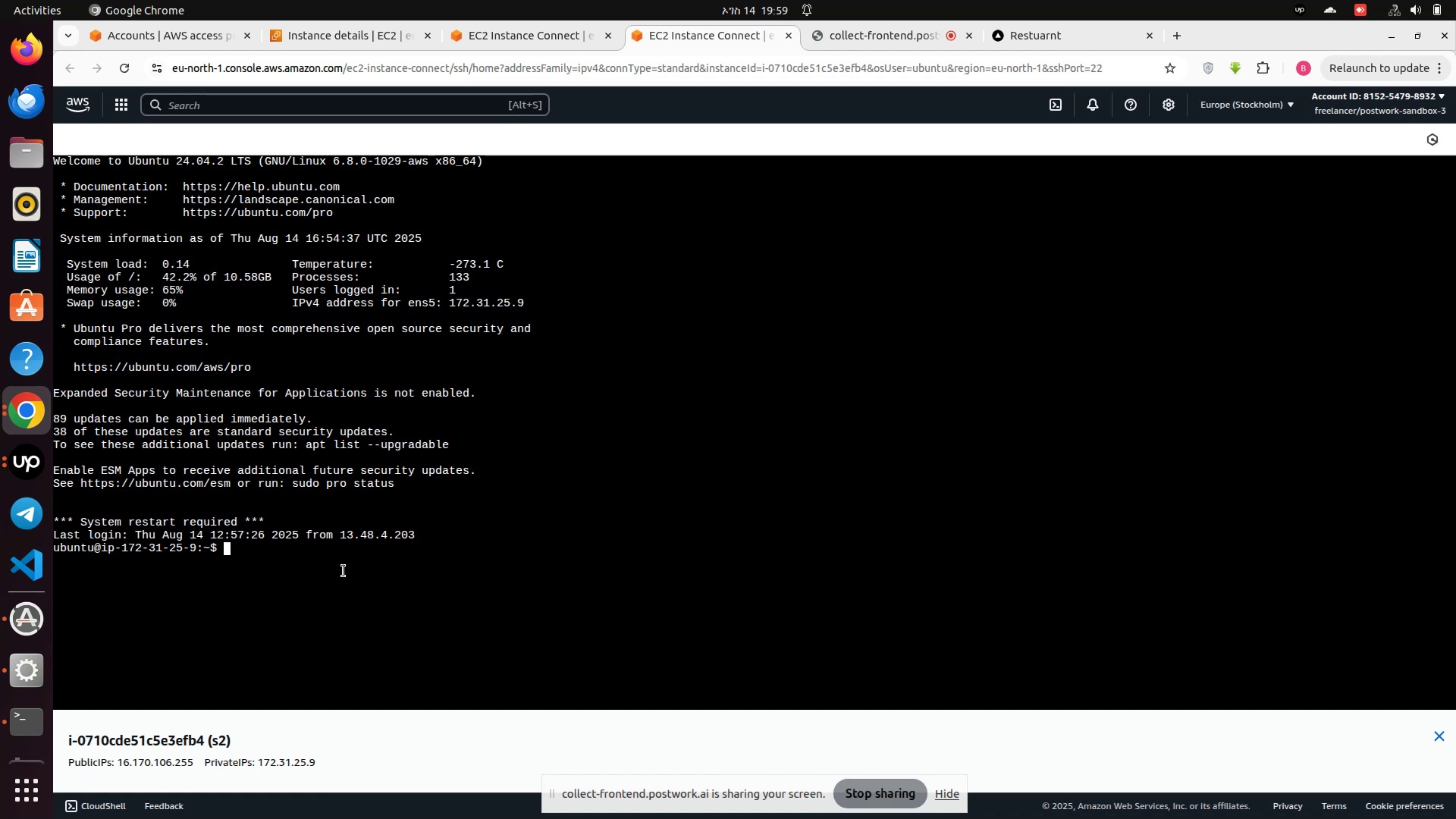 
type(sudo nano )
 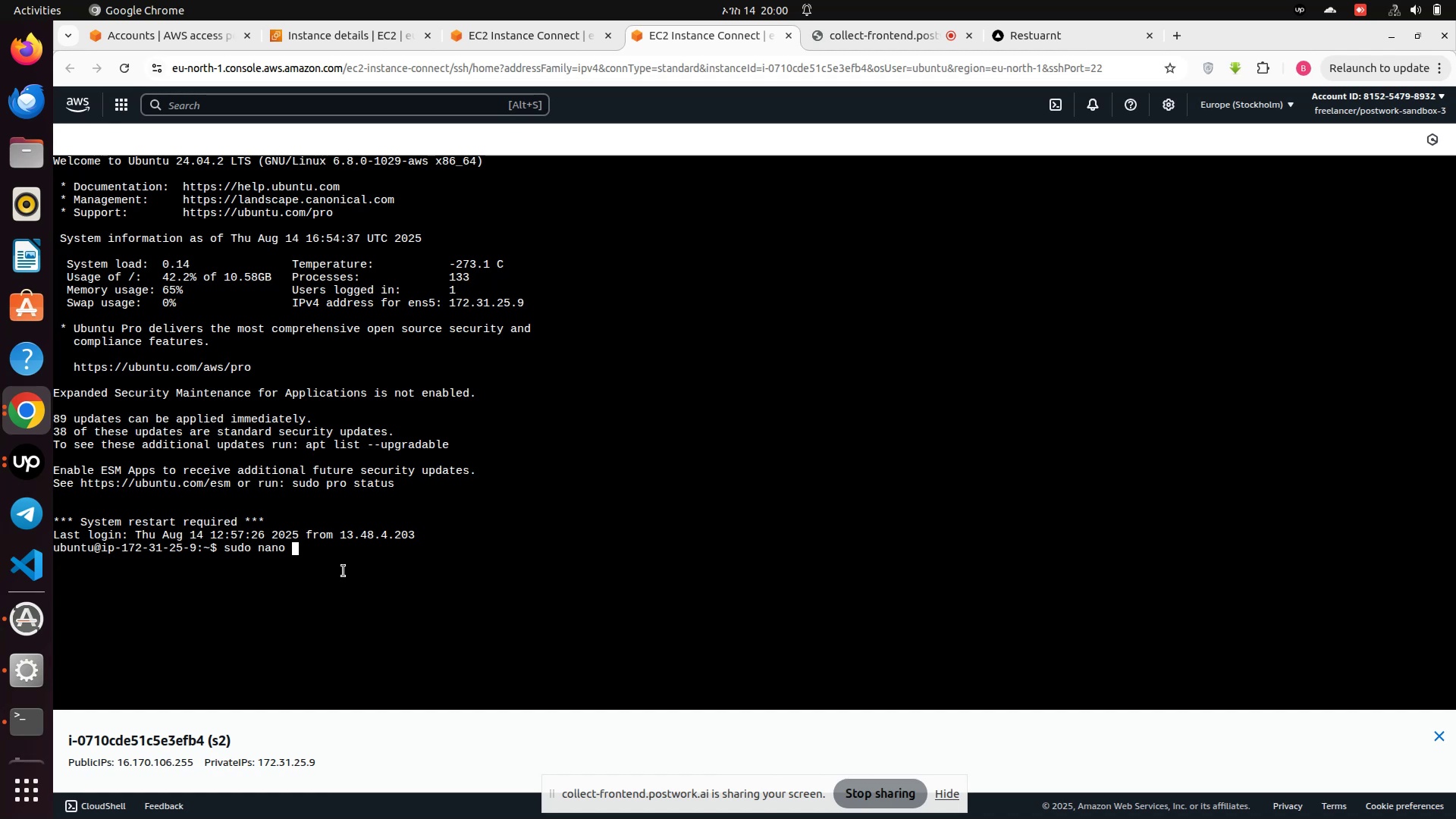 
wait(21.58)
 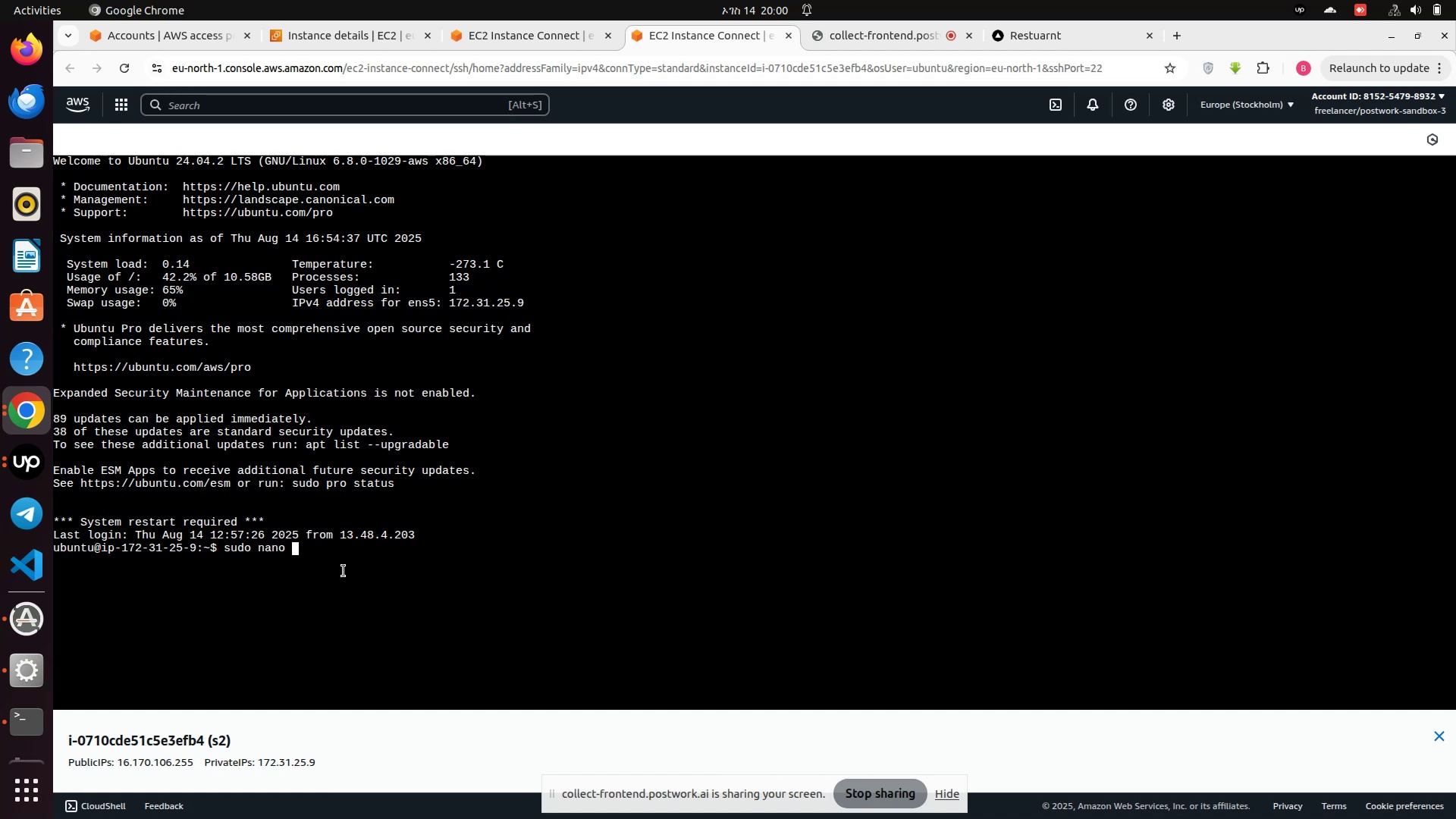 
type(/etc)
key(Tab)
 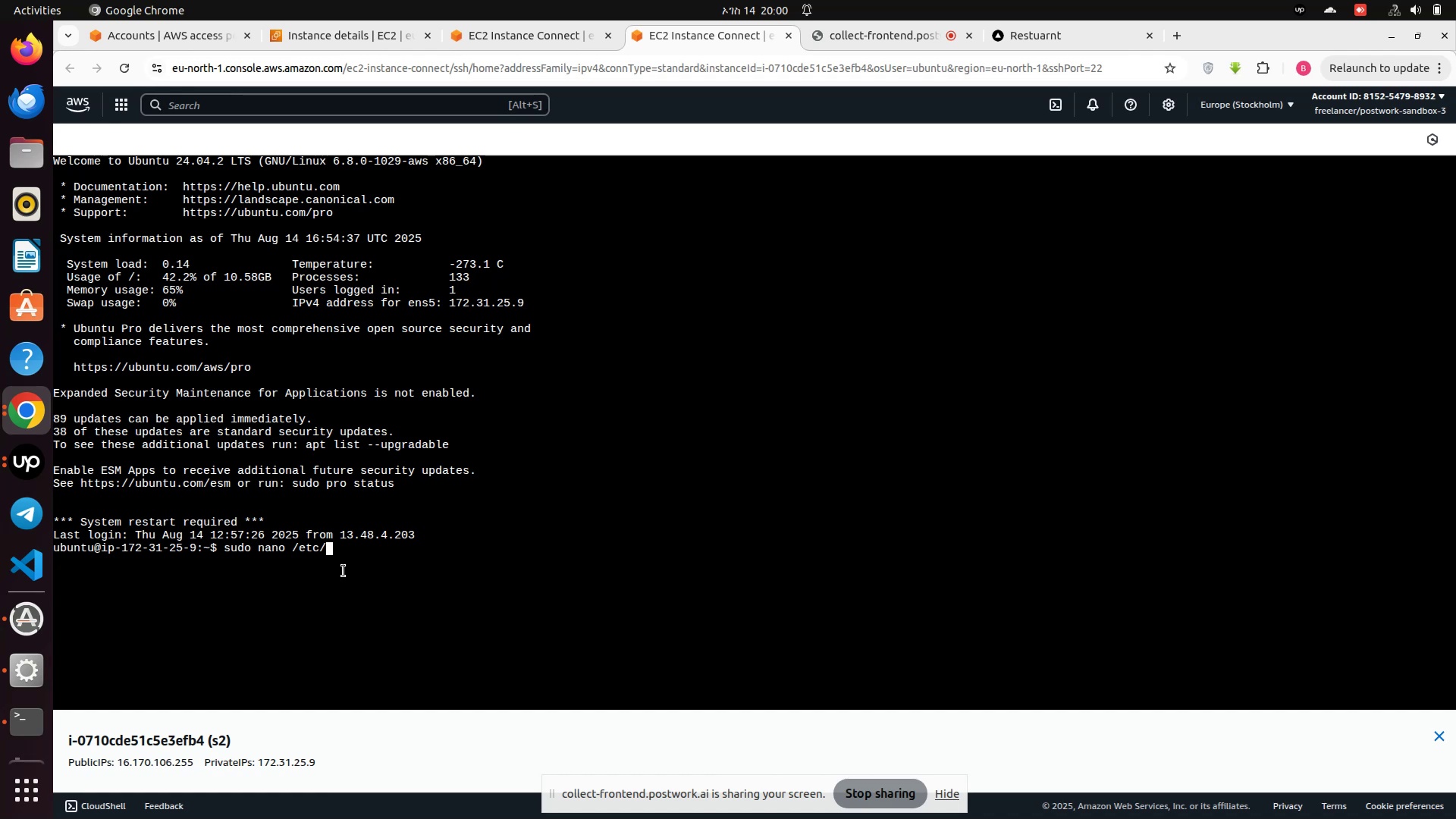 
type(n)
key(Tab)
key(Tab)
type(g)
key(Tab)
type(sit)
key(Tab)
key(Tab)
type(av)
key(Tab)
type(rest)
key(Tab)
 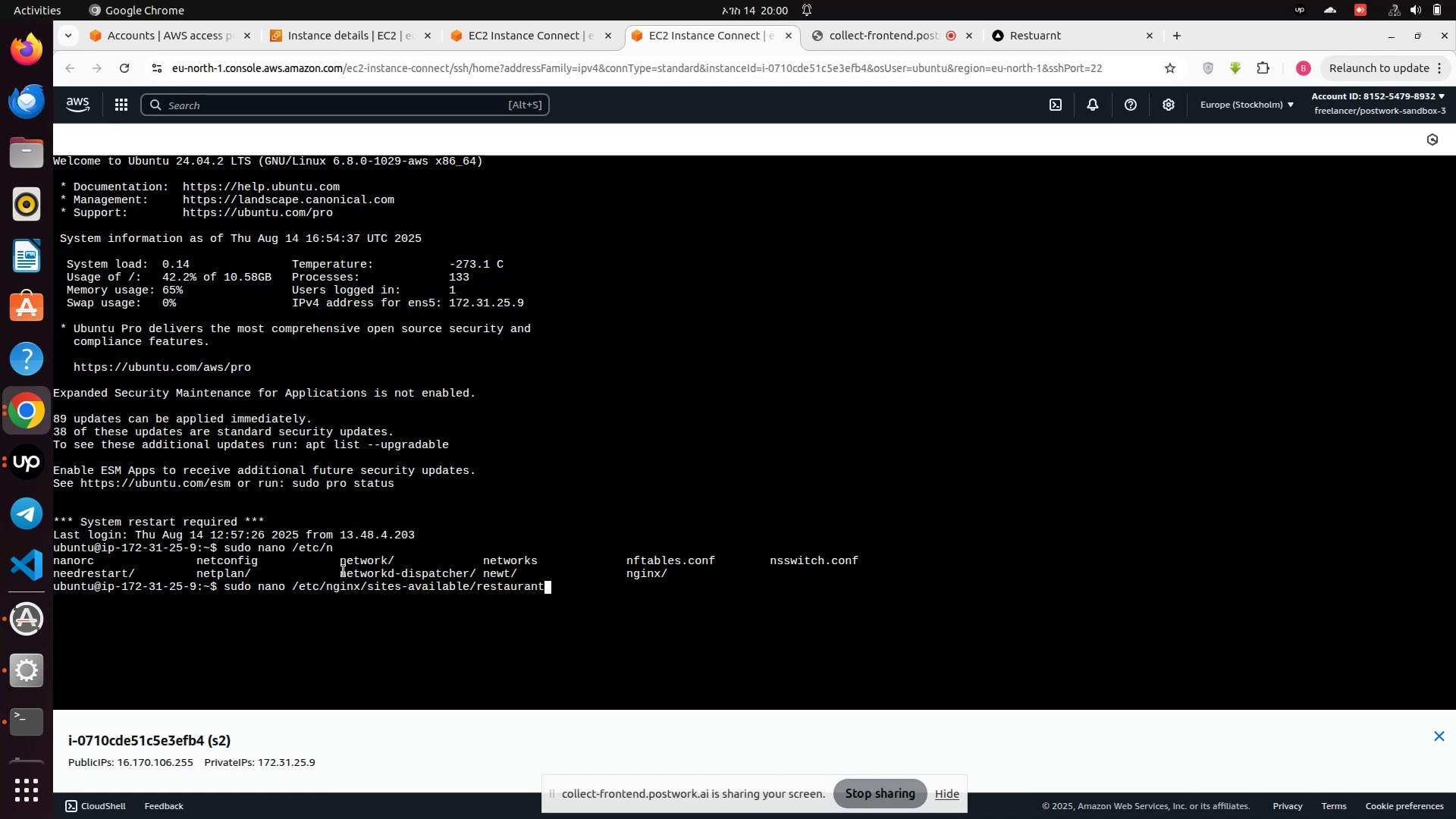 
key(Enter)
 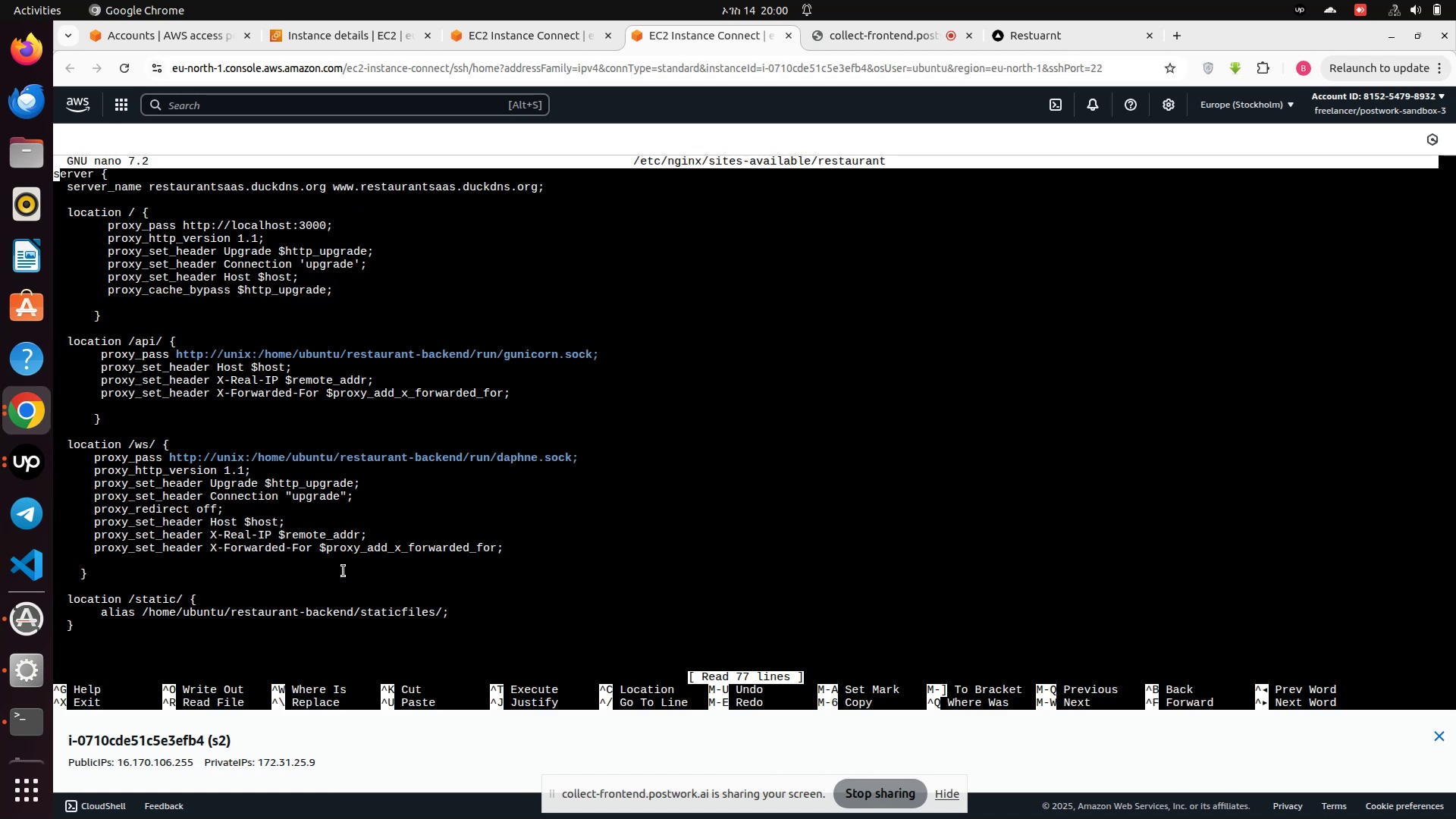 
scroll: coordinate [319, 551], scroll_direction: down, amount: 33.0
 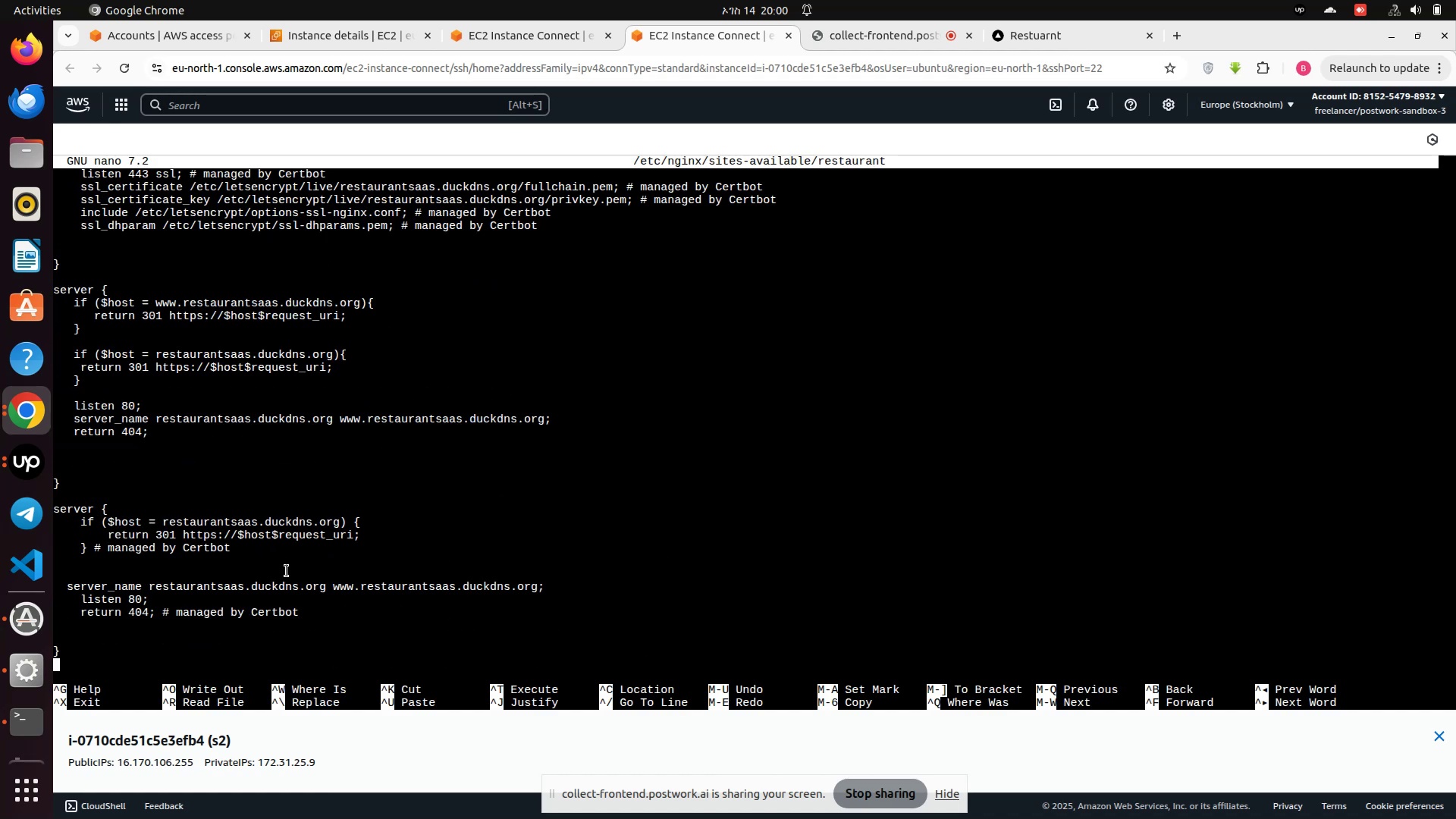 
hold_key(key=Backspace, duration=1.53)
 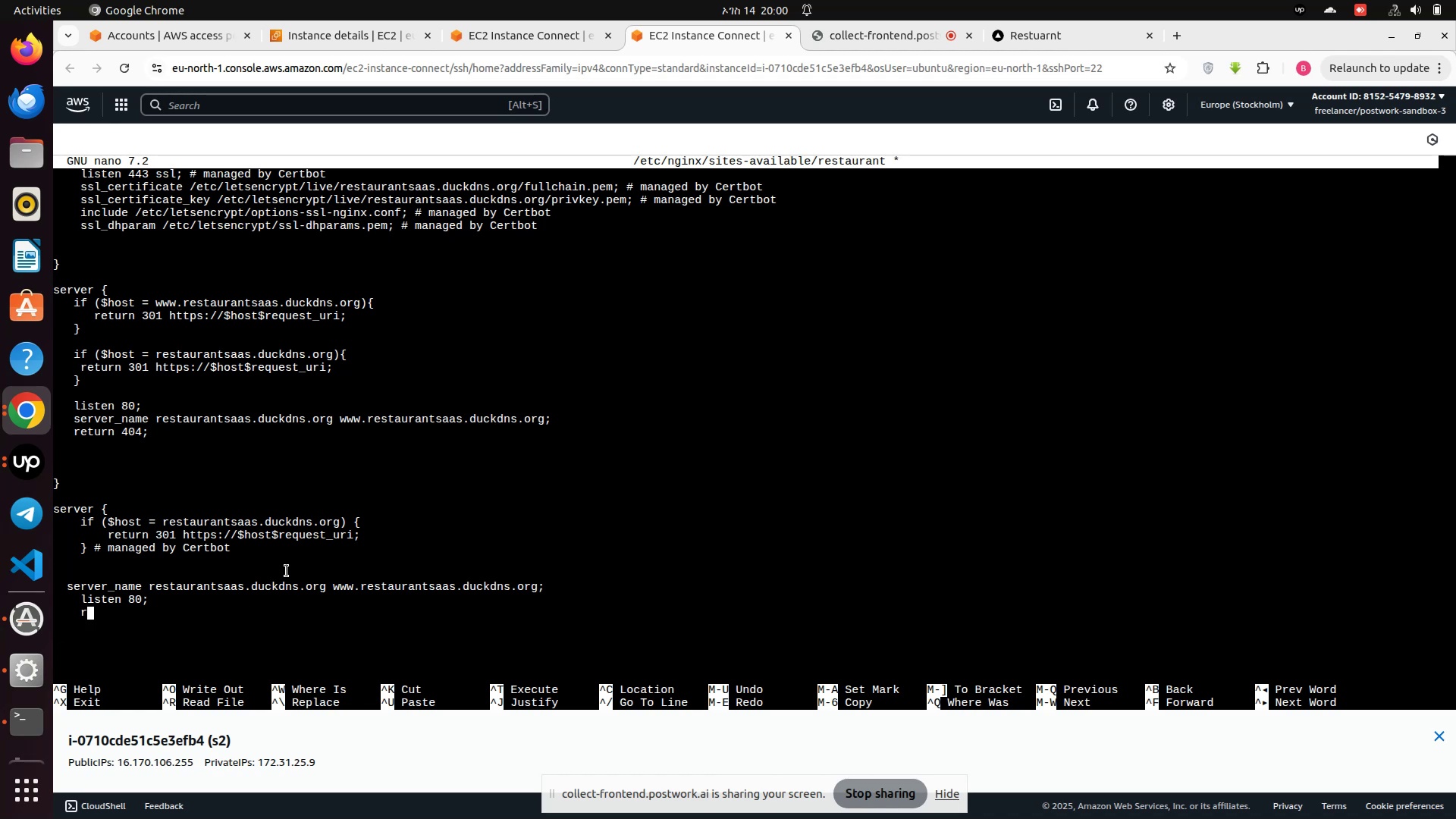 
hold_key(key=Backspace, duration=1.51)
 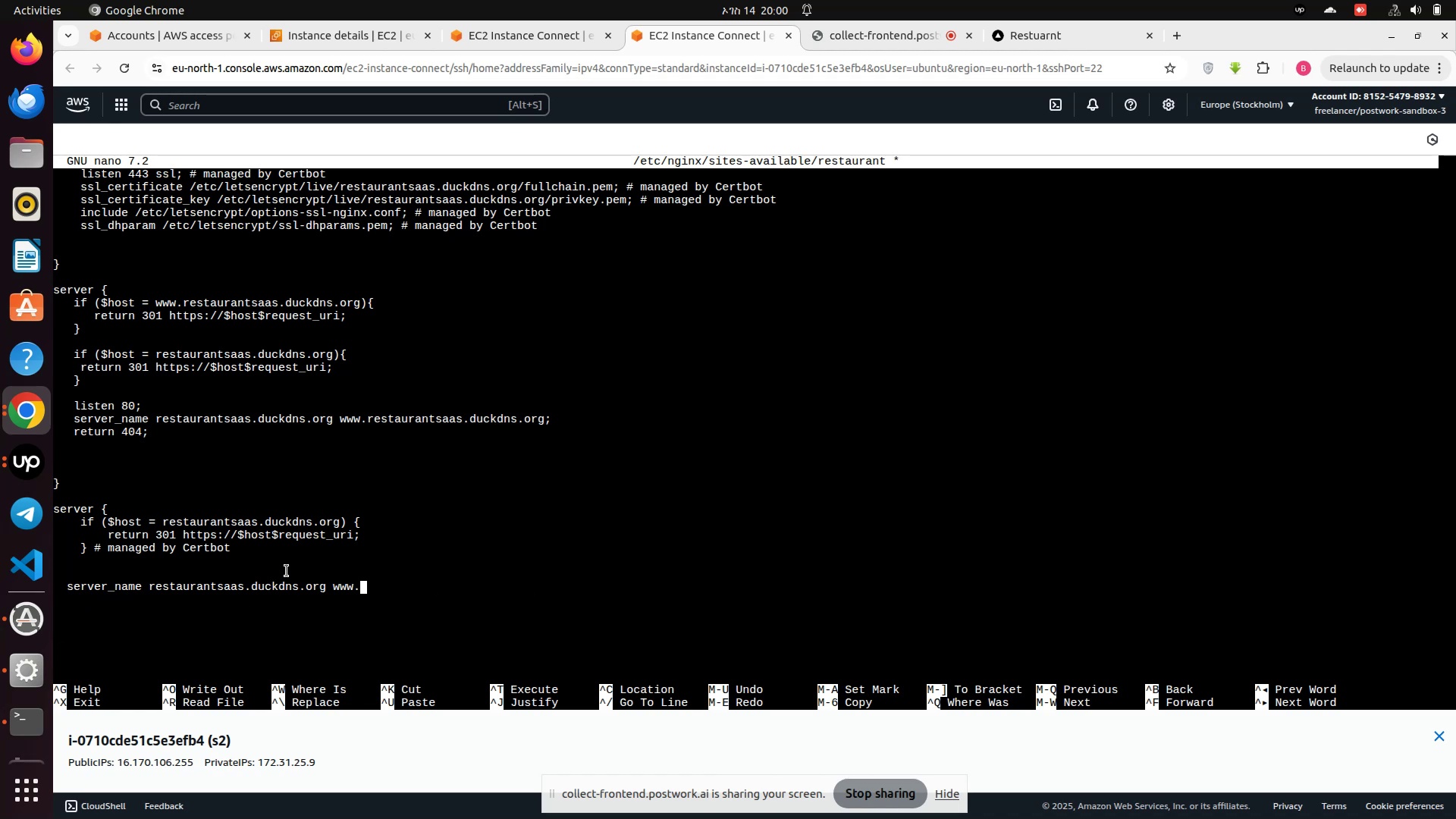 
hold_key(key=Backspace, duration=1.51)
 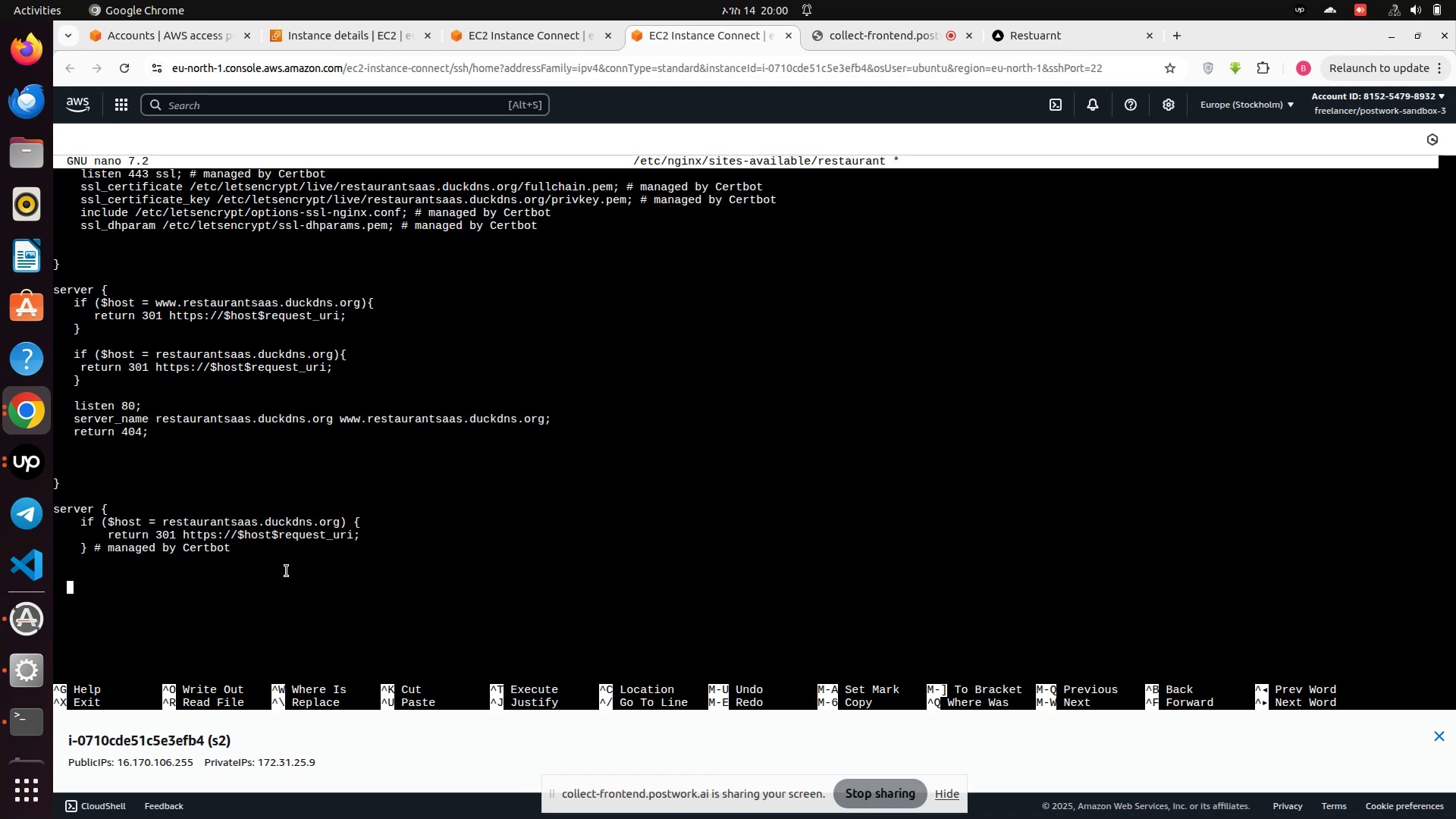 
hold_key(key=Backspace, duration=1.51)
 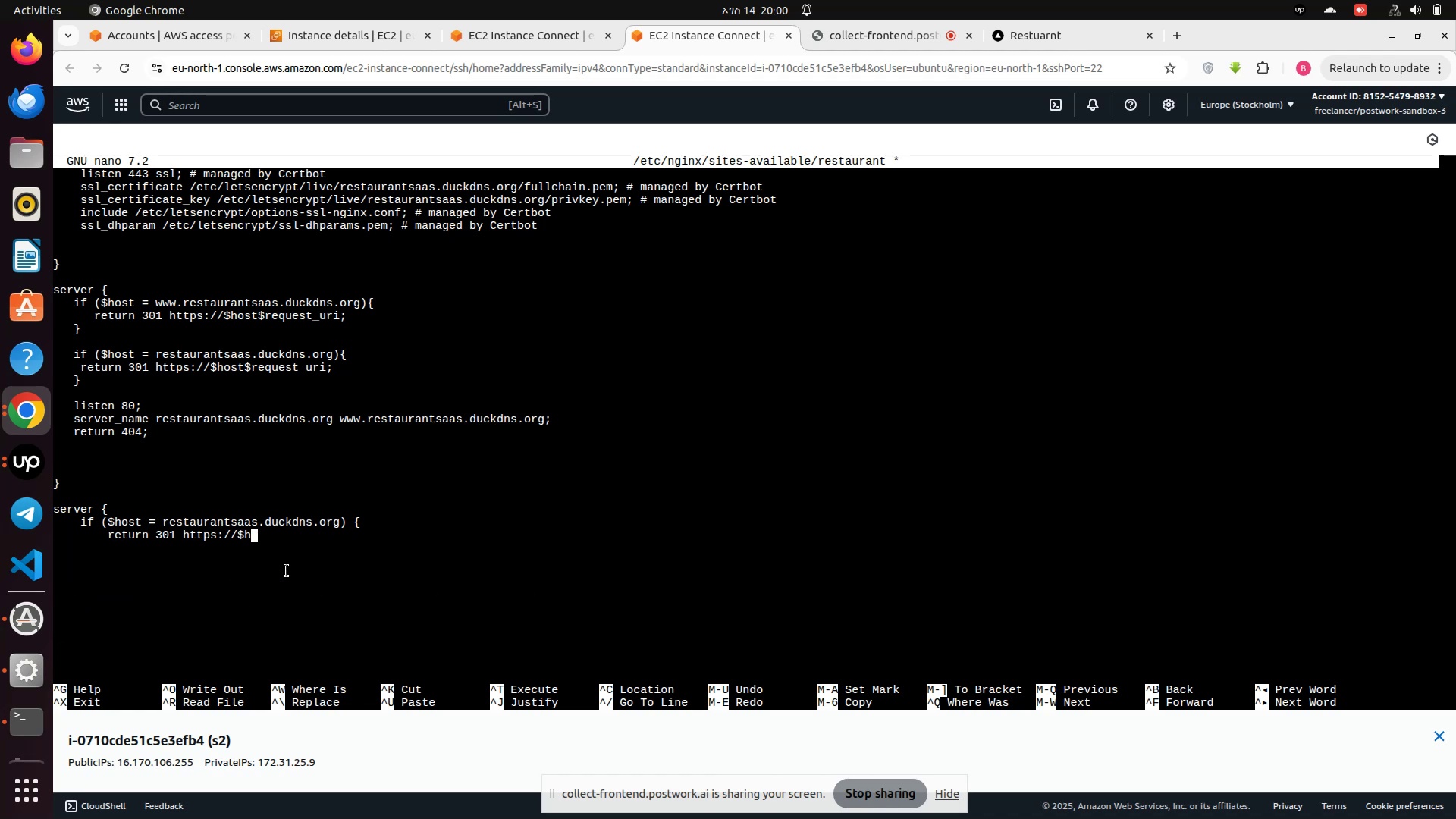 
hold_key(key=Backspace, duration=1.52)
 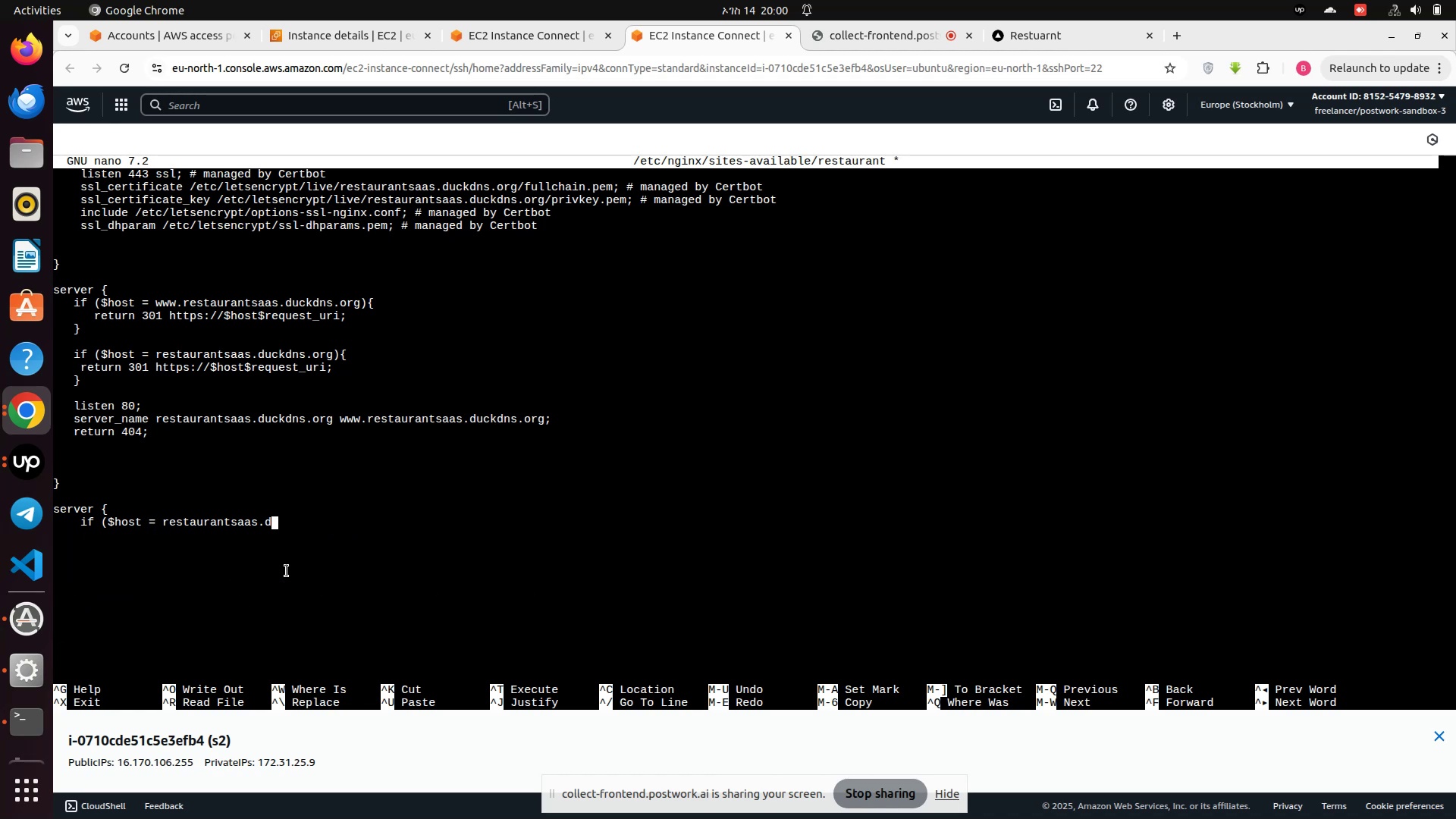 
hold_key(key=Backspace, duration=0.33)
 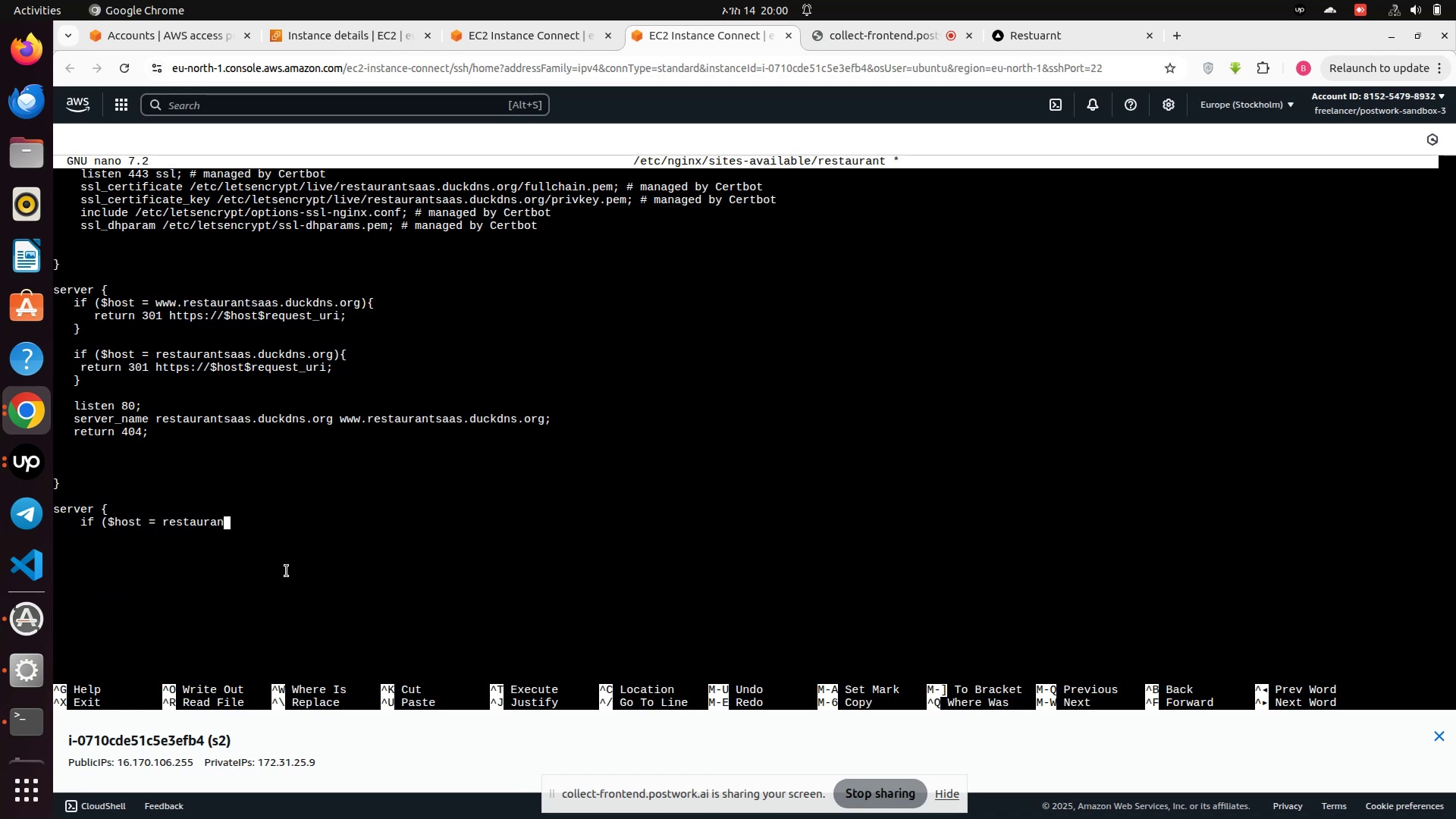 
key(Control+Z)
 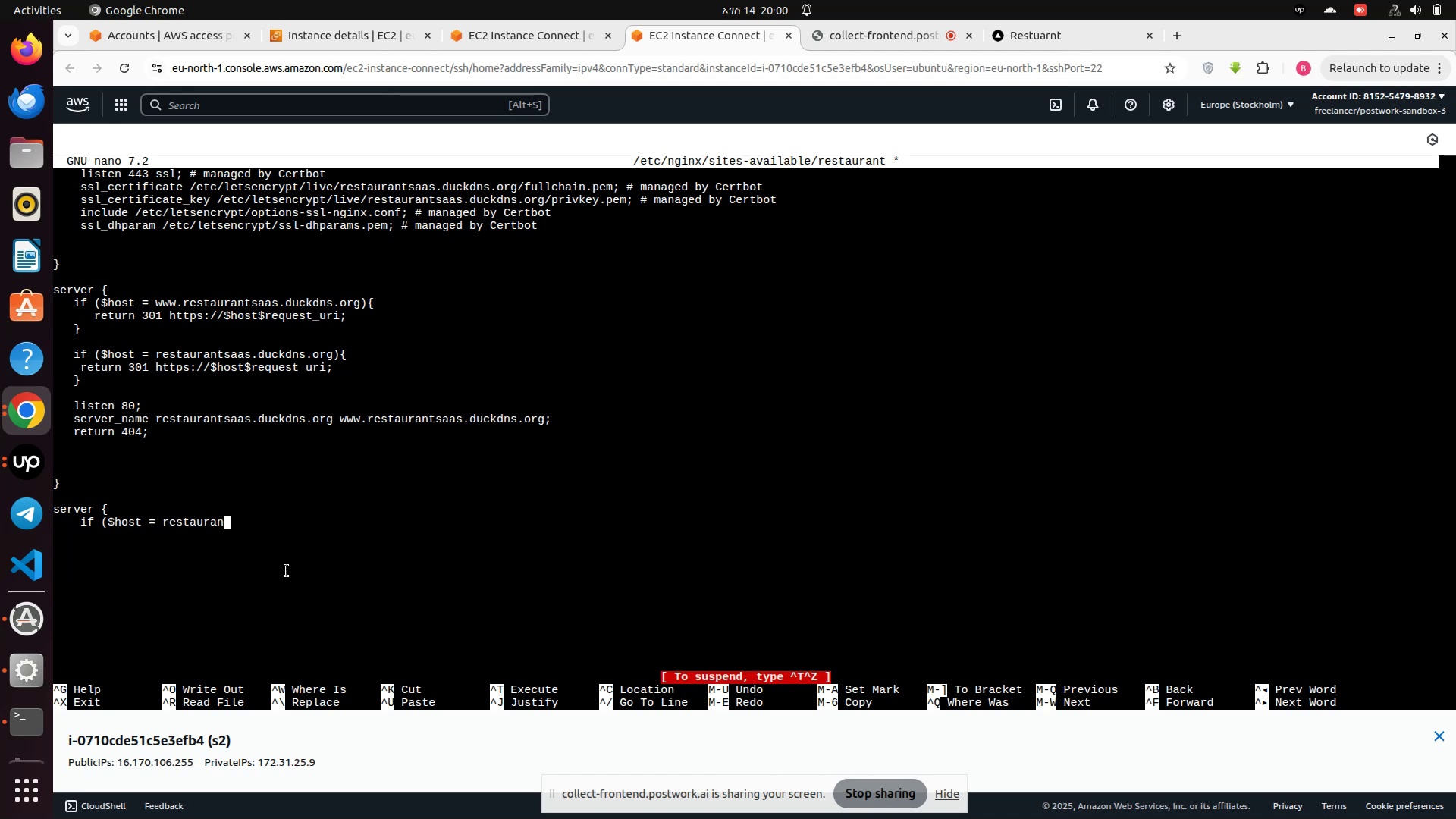 
key(Control+X)
 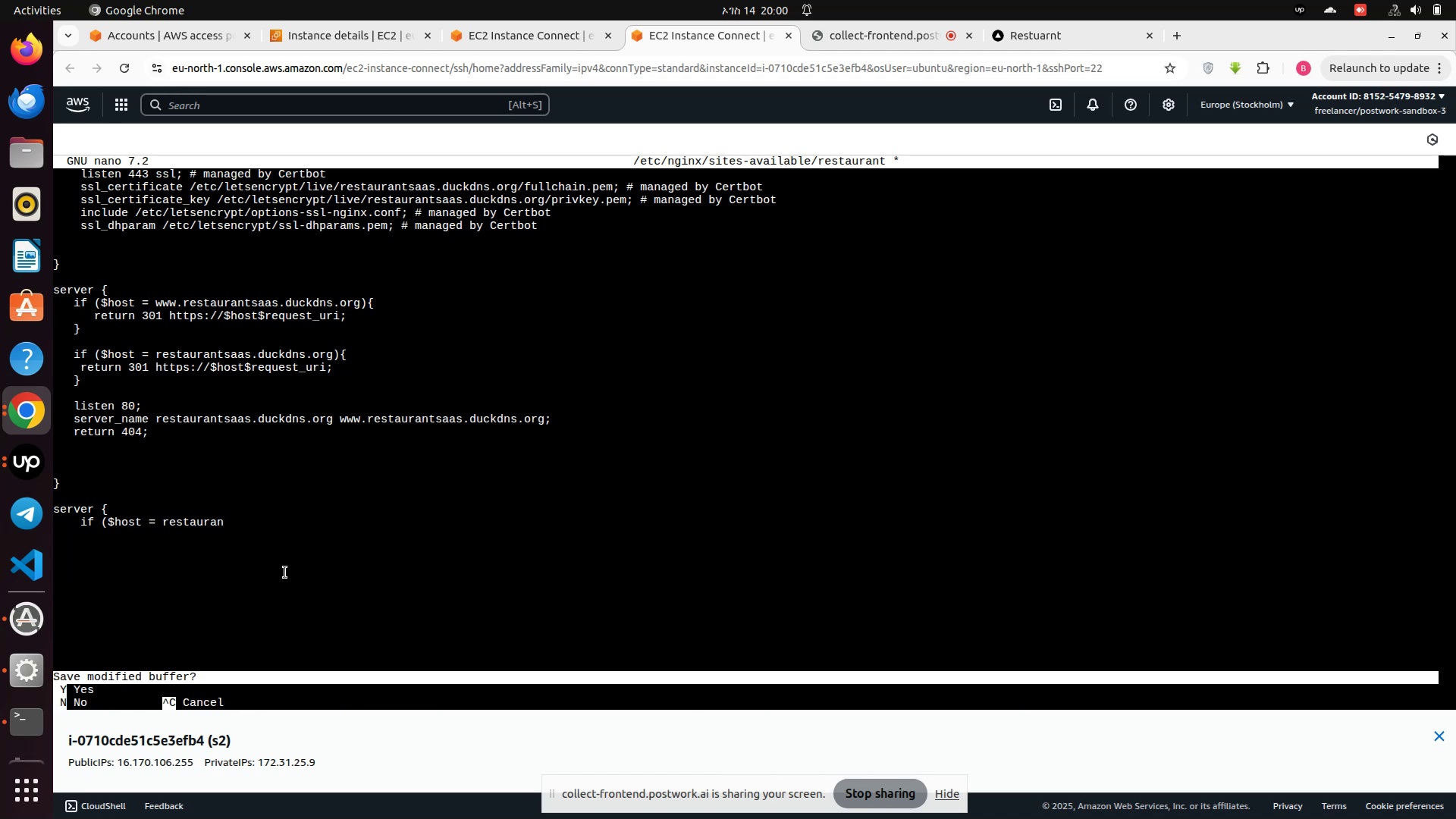 
key(N)
 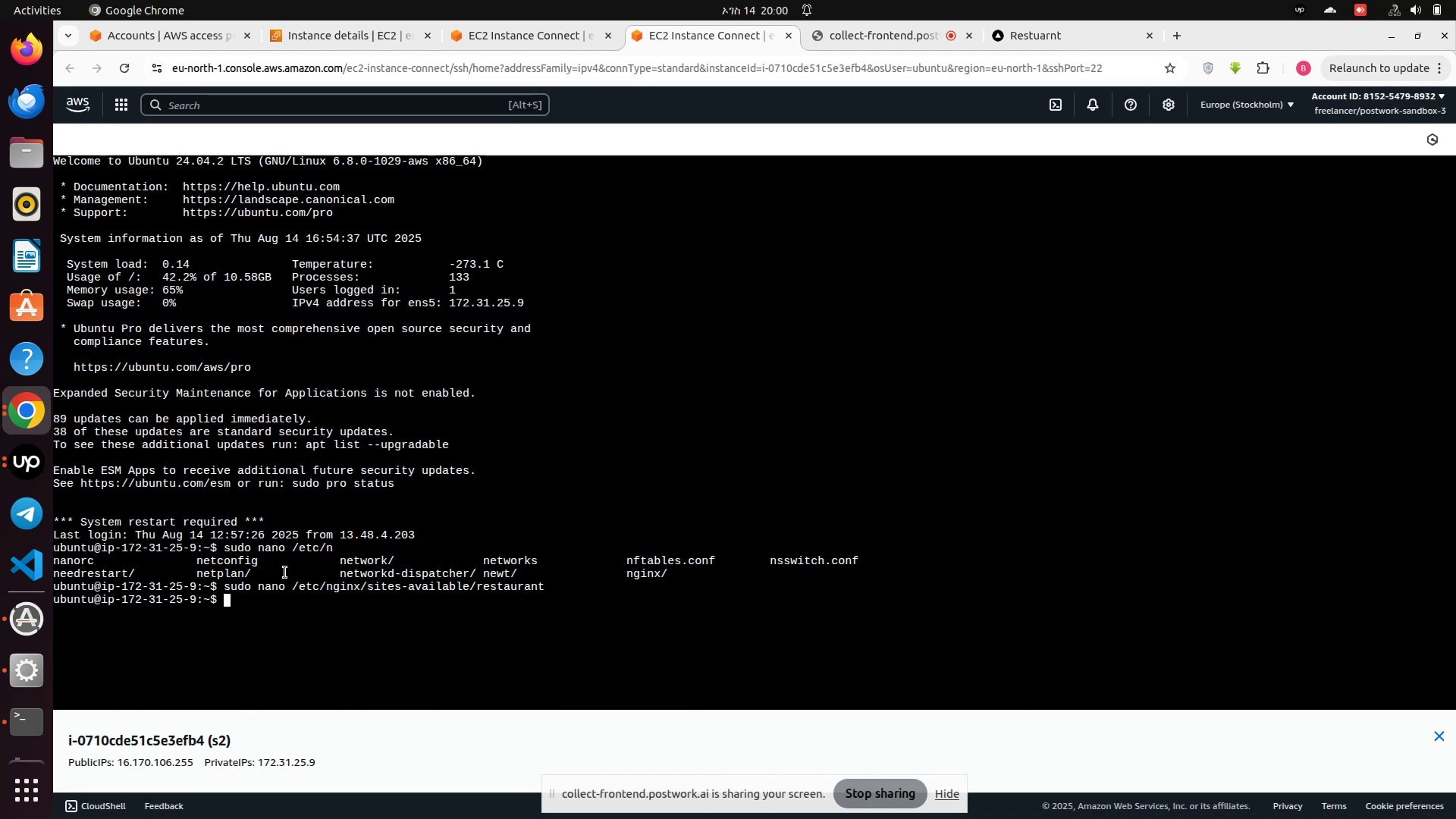 
key(ArrowUp)
 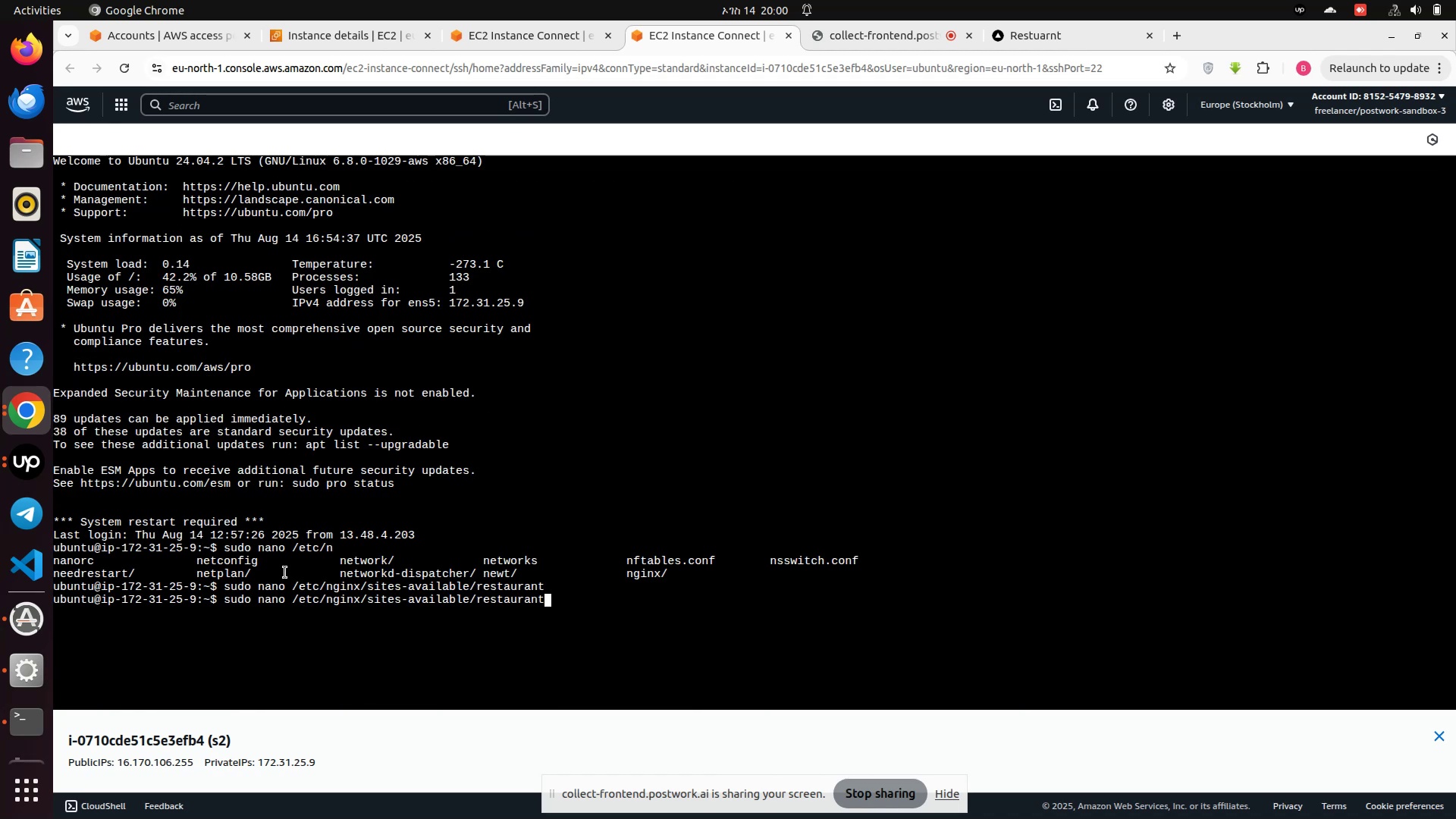 
key(Enter)
 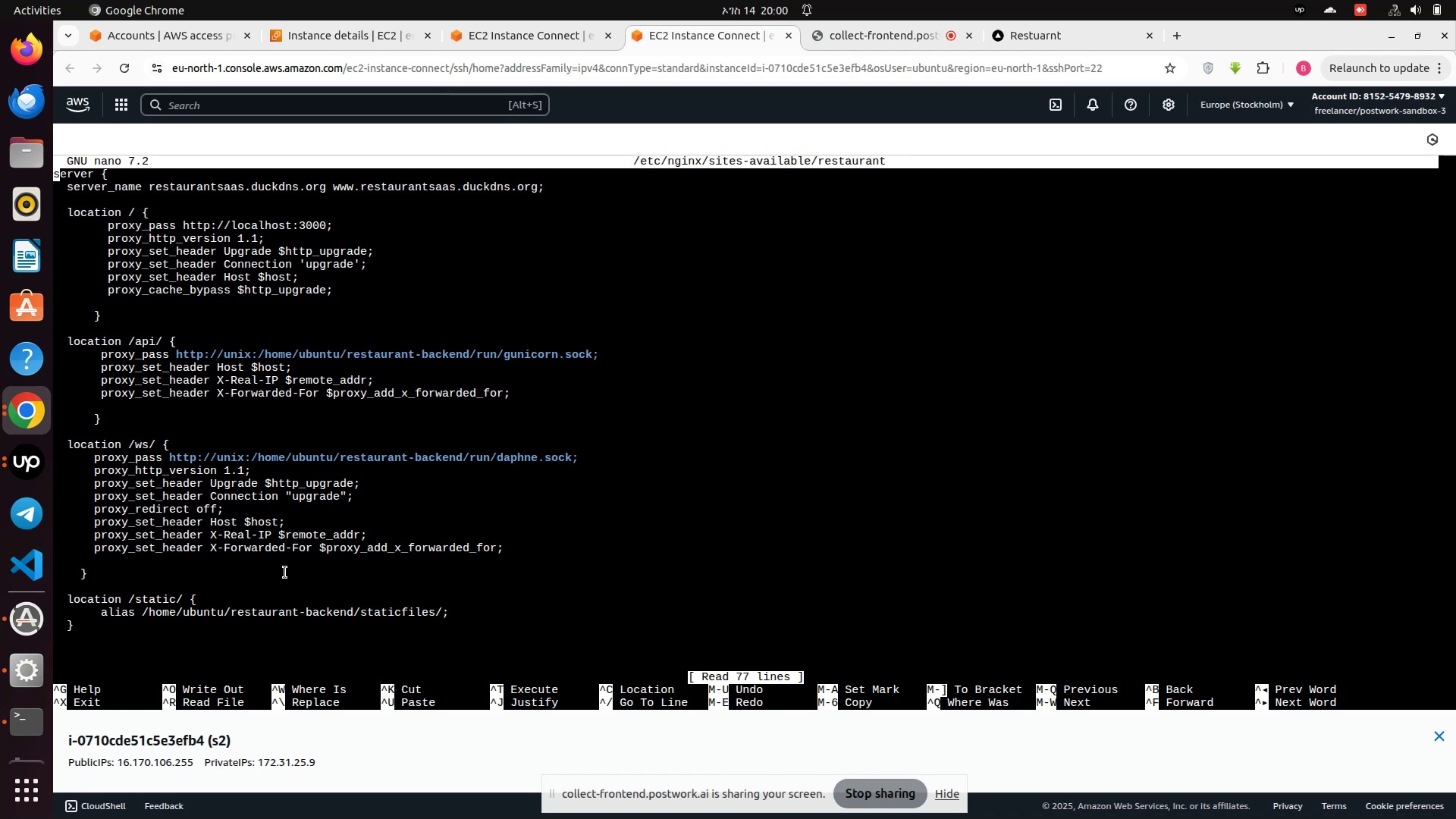 
scroll: coordinate [246, 482], scroll_direction: up, amount: 18.0
 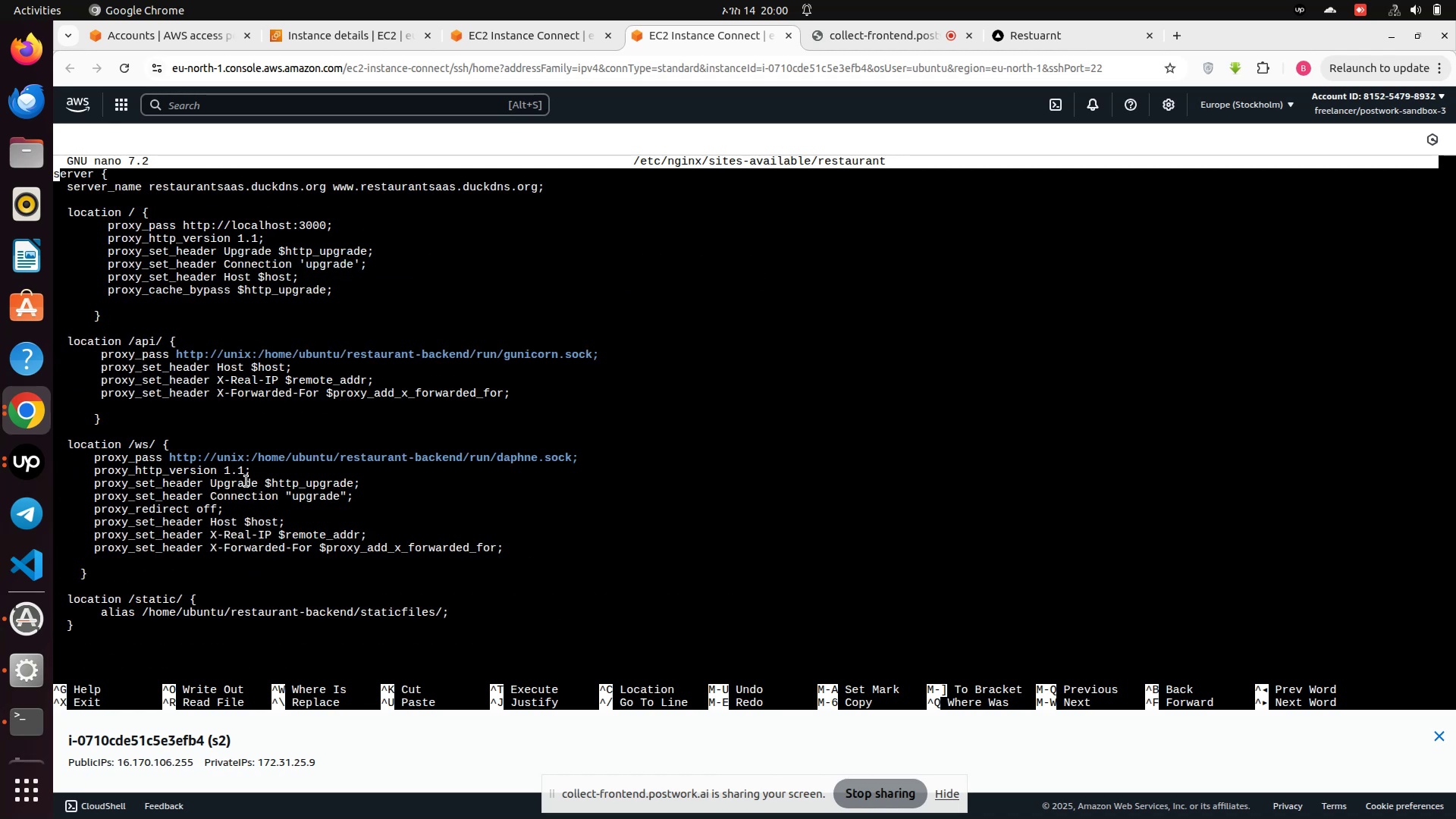 
key(Control+X)
 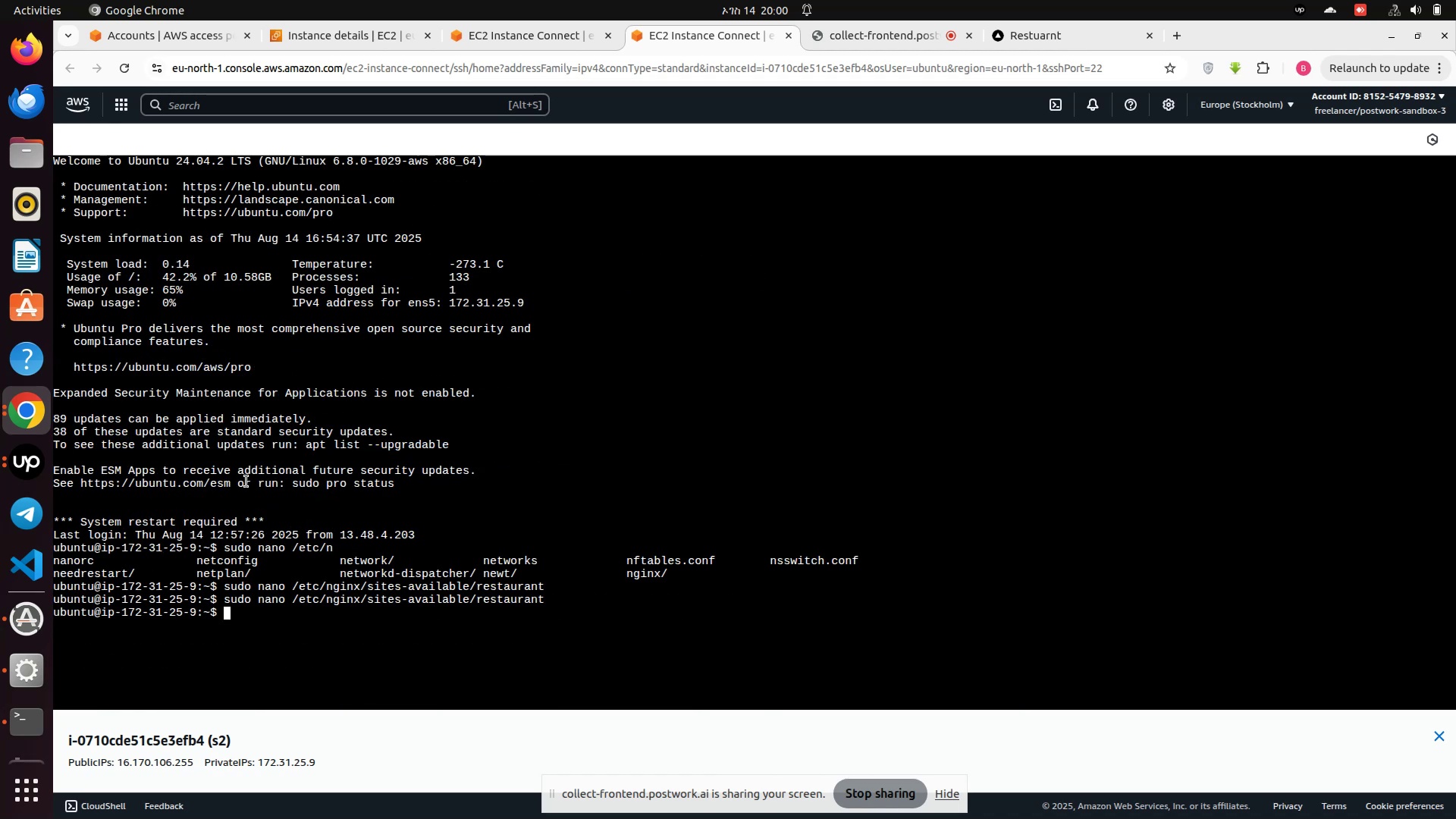 
type(clear)
 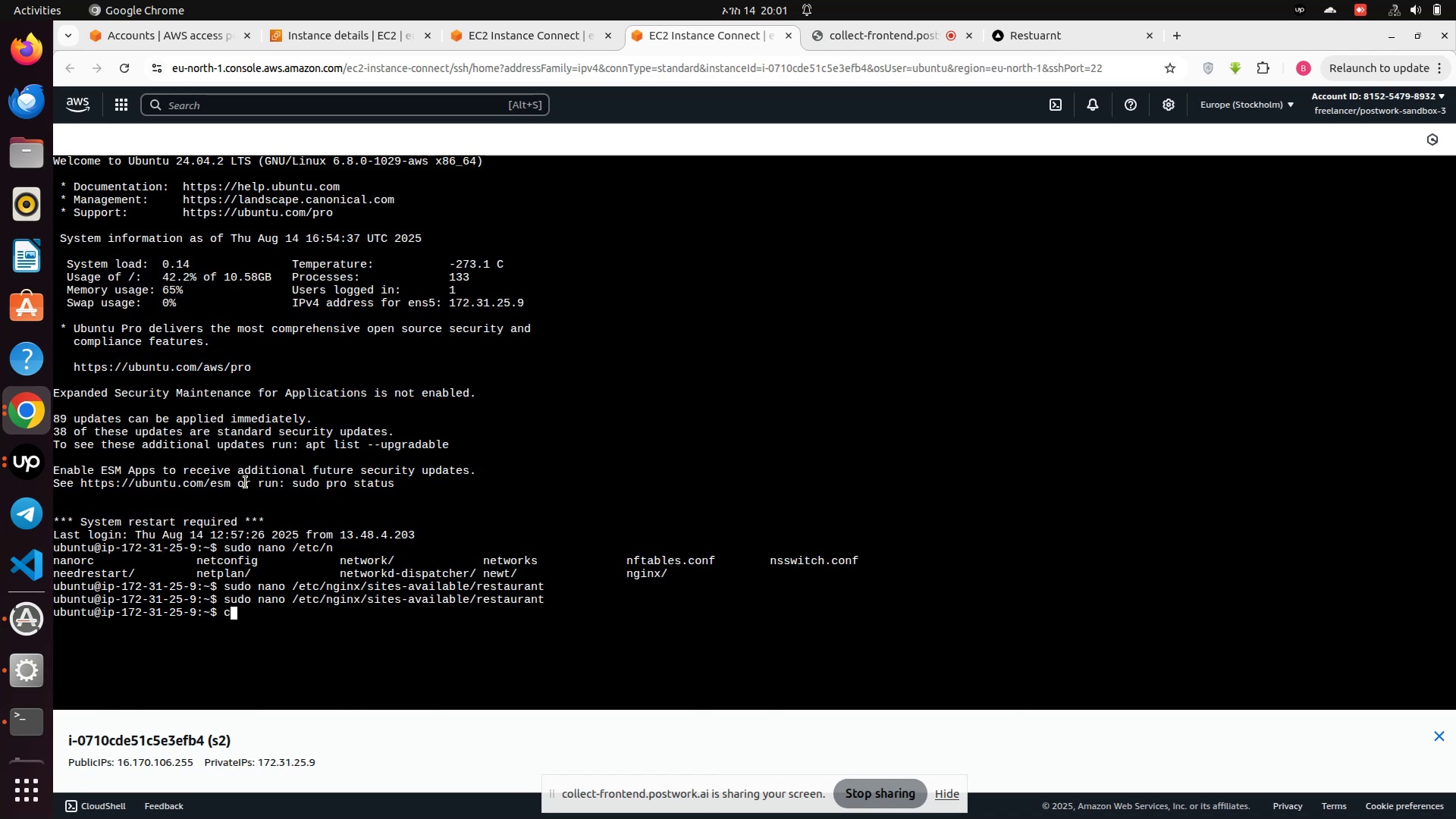 
key(Enter)
 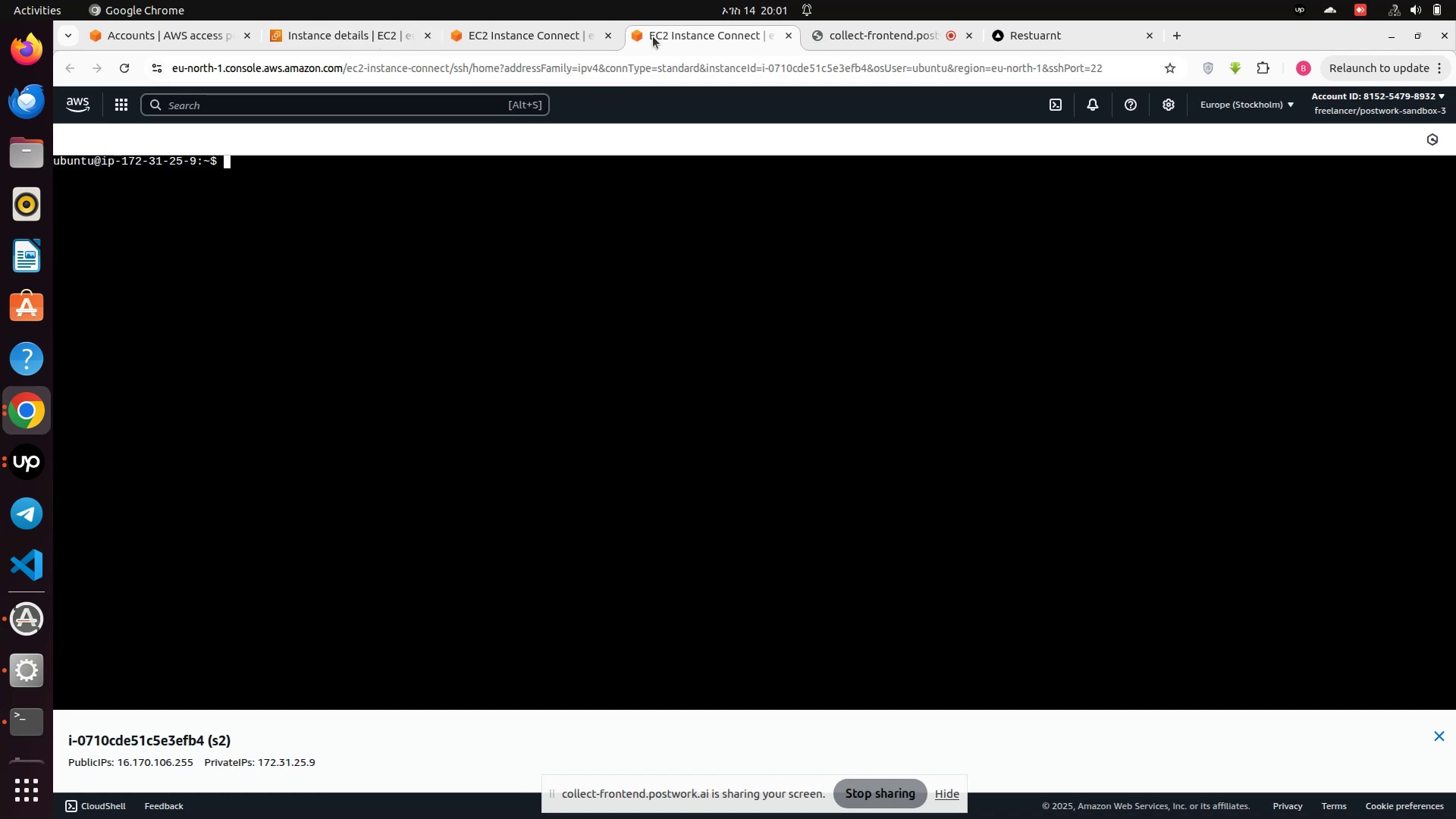 
left_click([513, 33])
 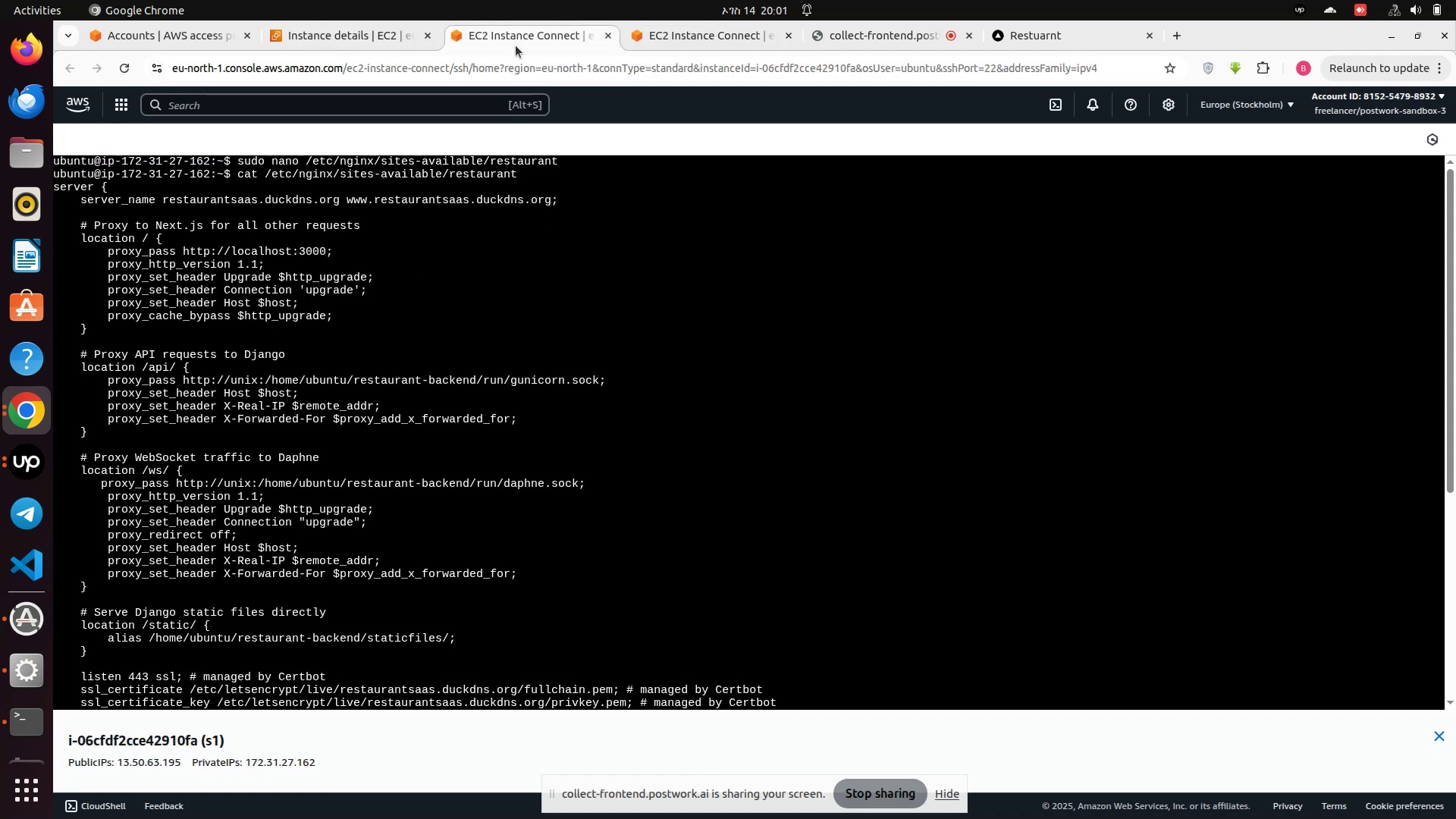 
scroll: coordinate [745, 340], scroll_direction: down, amount: 19.0
 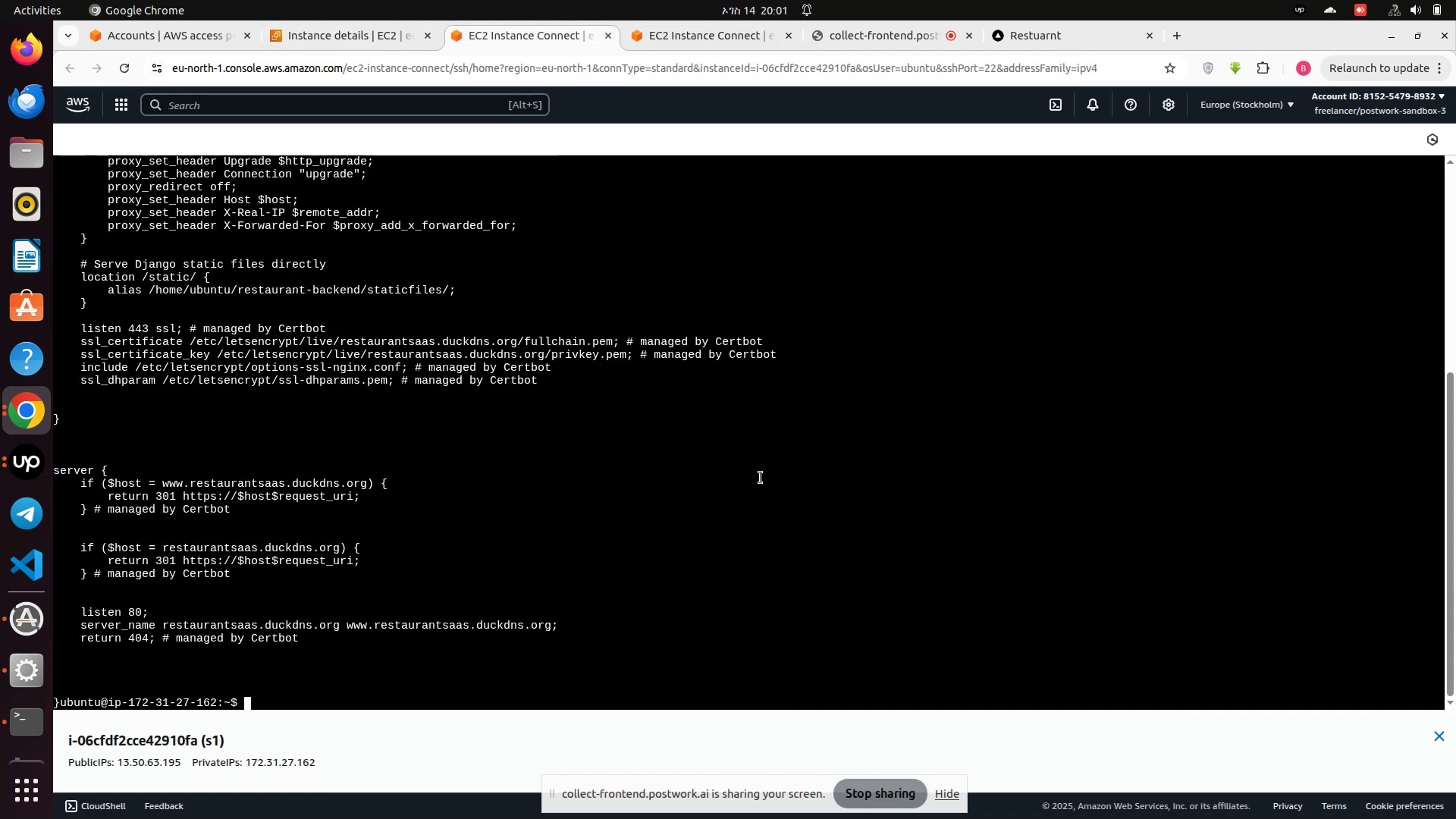 
type(clear)
 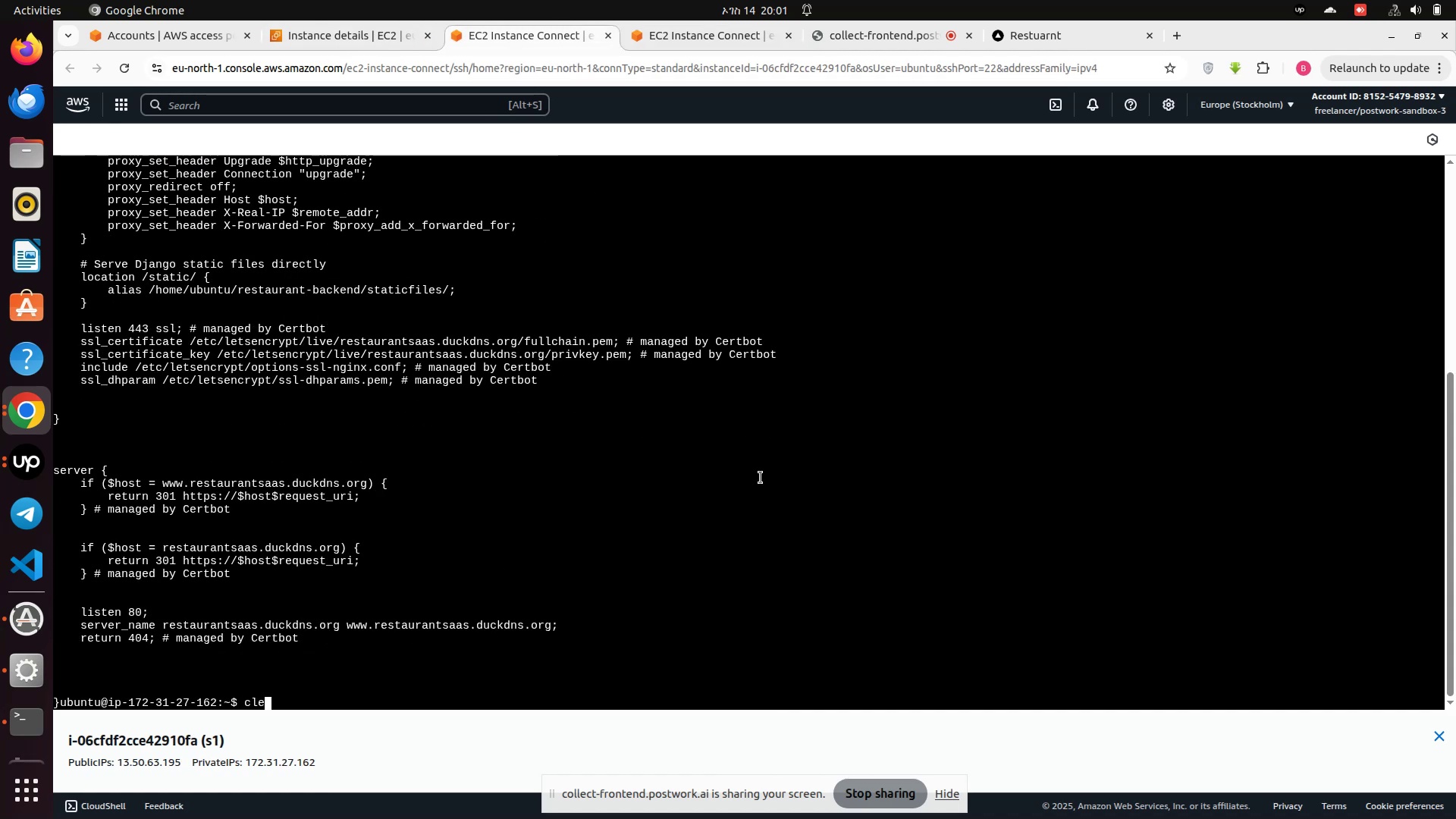 
key(Enter)
 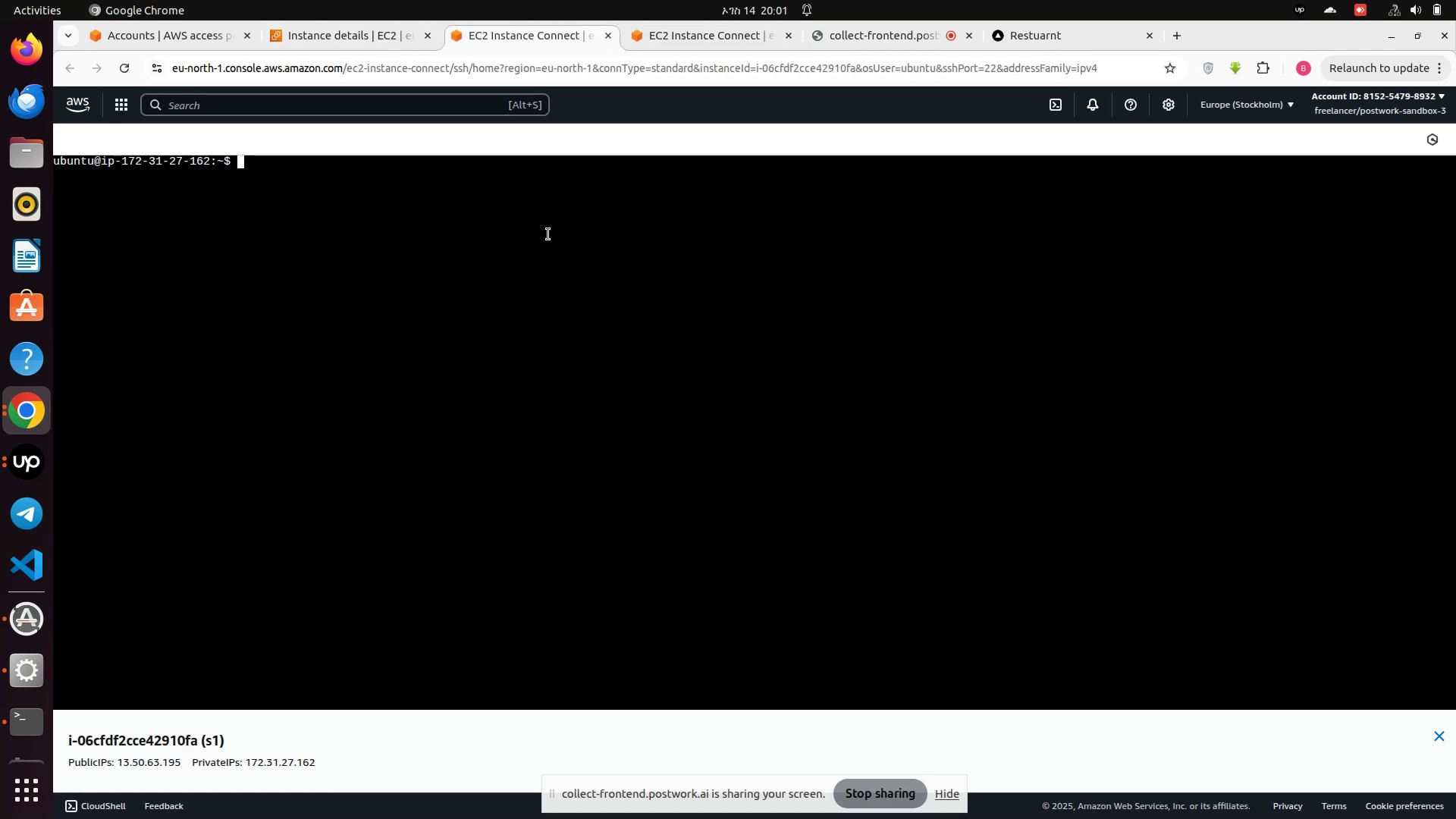 
scroll: coordinate [549, 231], scroll_direction: up, amount: 1.0
 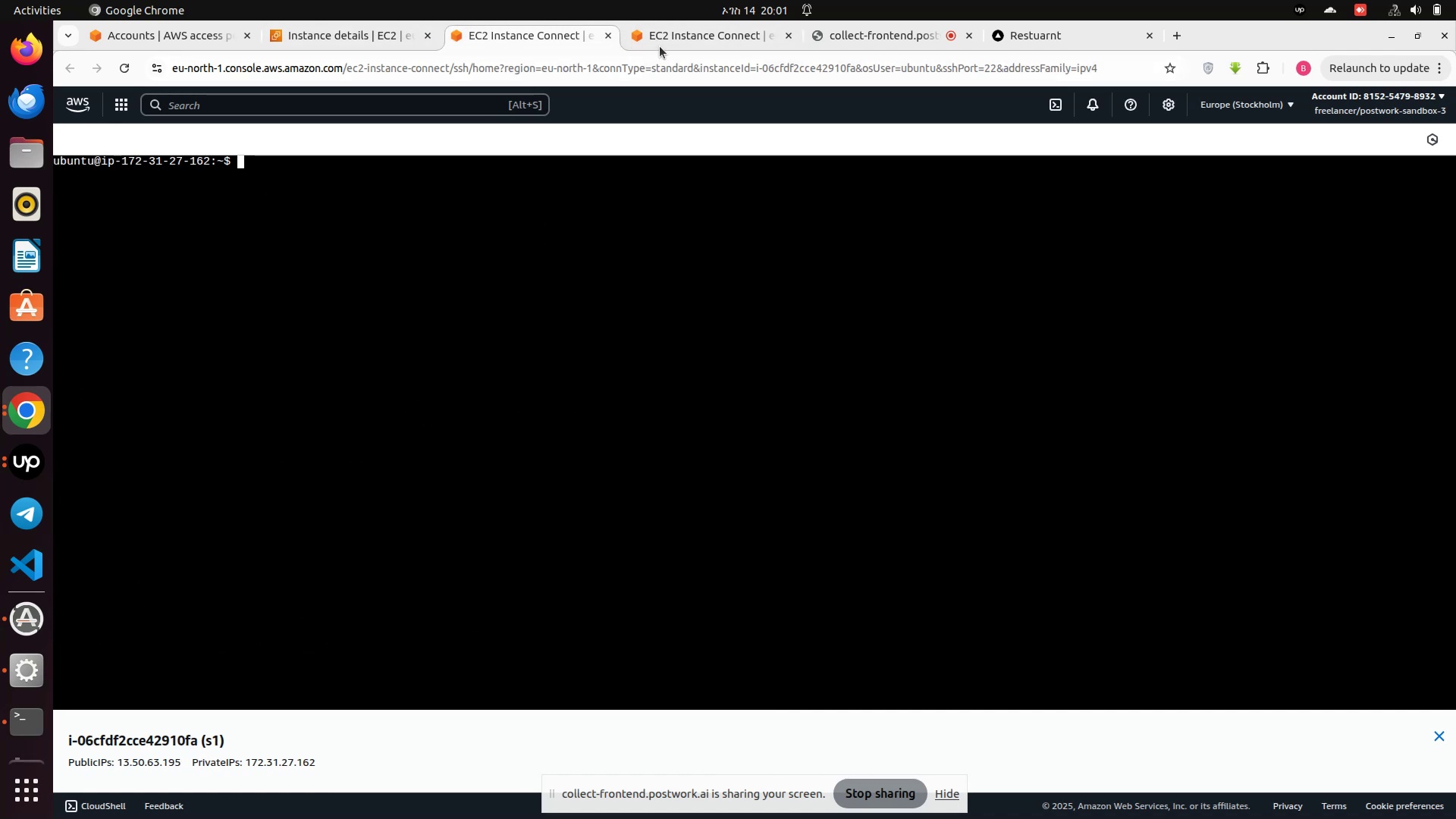 
left_click([660, 42])
 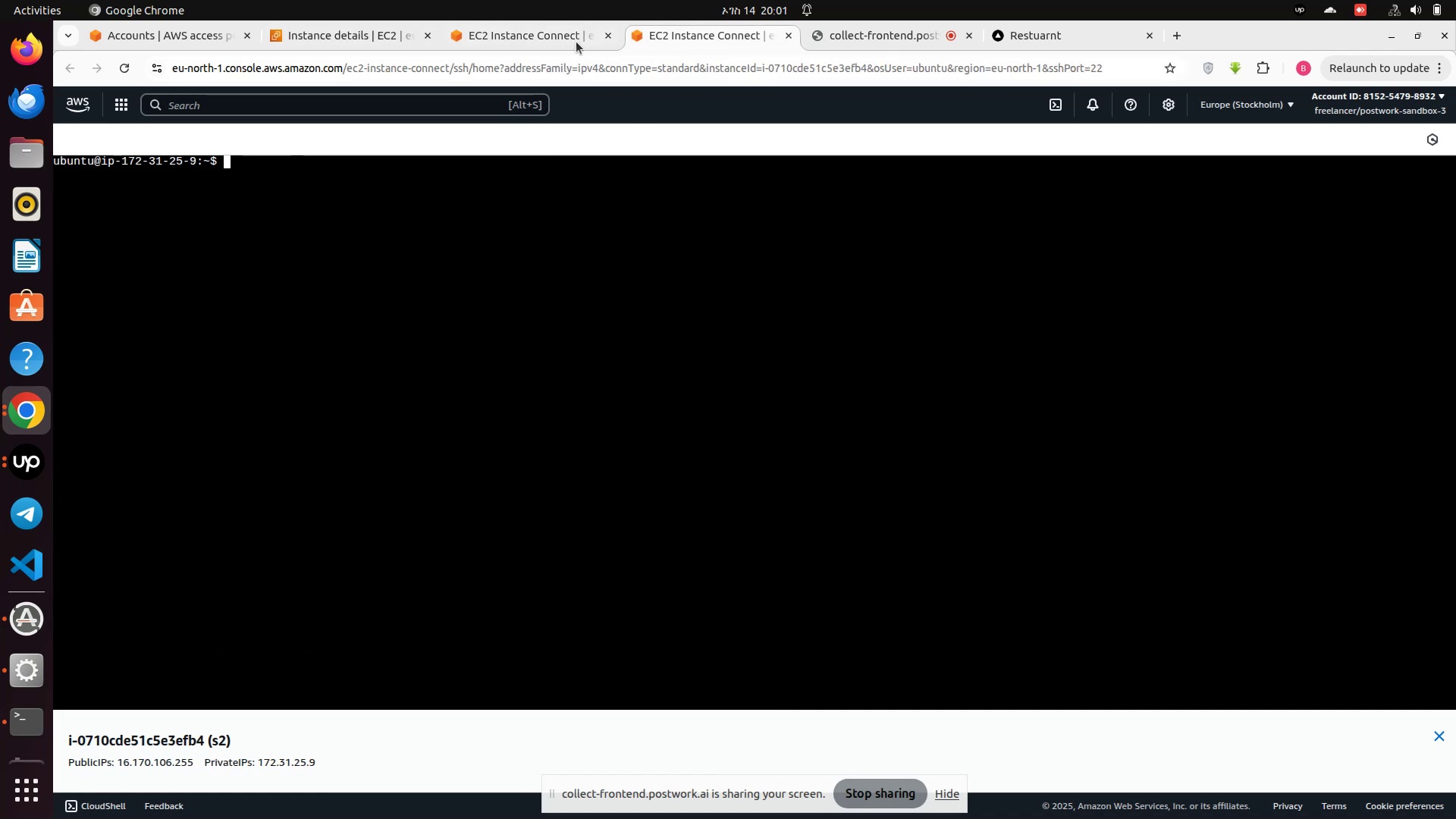 
left_click([532, 42])
 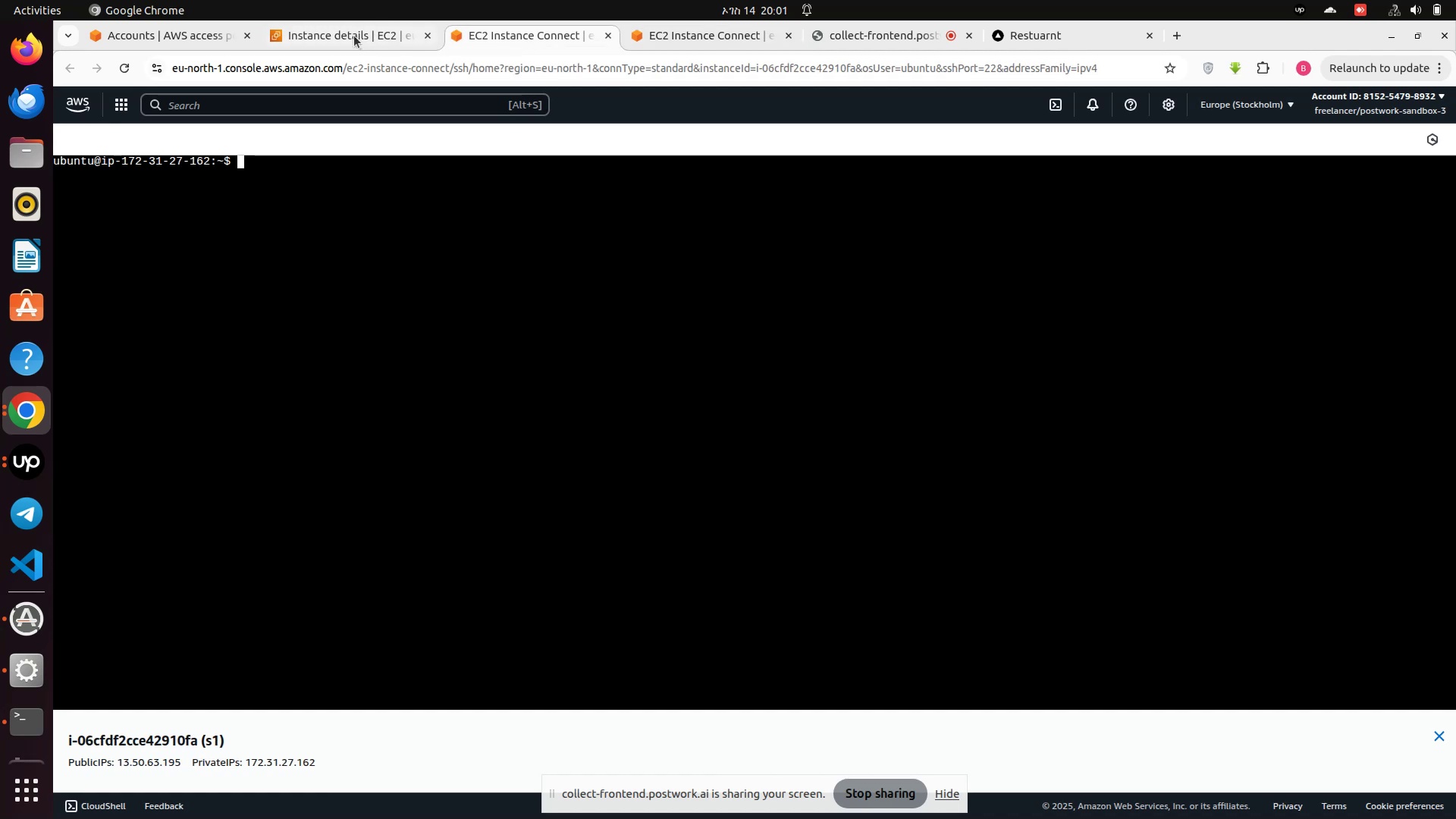 
left_click([354, 36])
 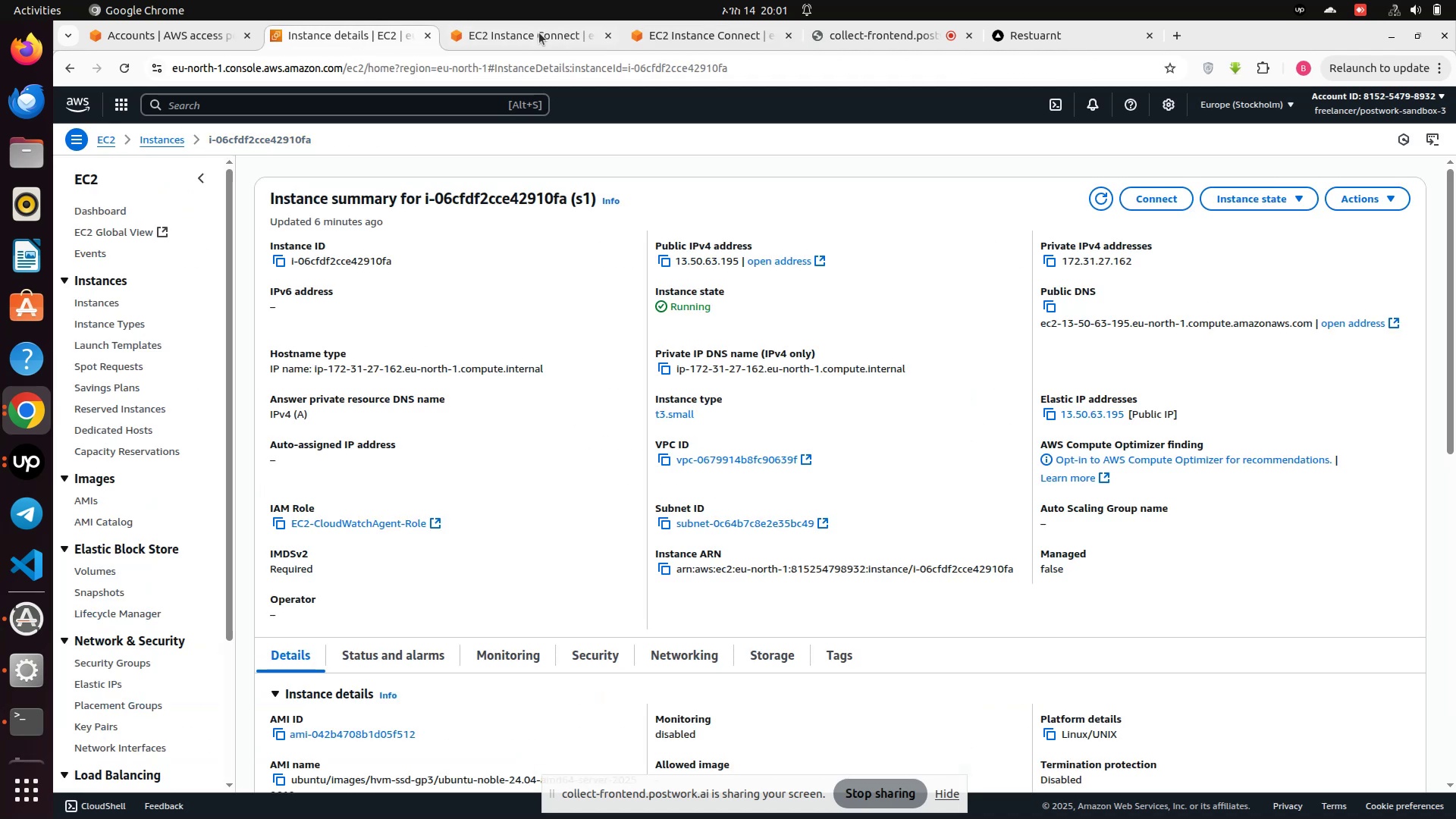 
left_click([541, 35])
 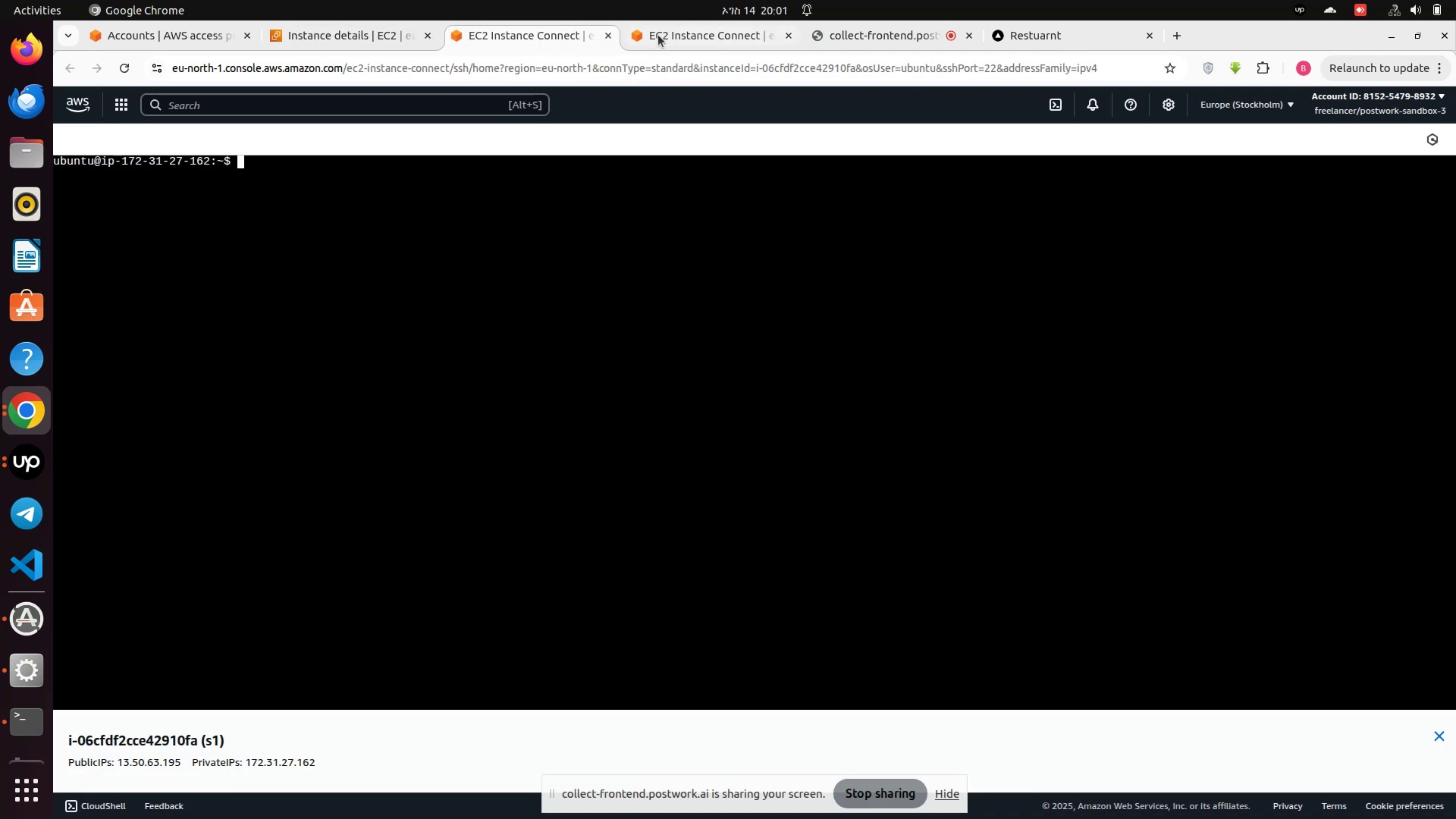 
left_click([658, 35])
 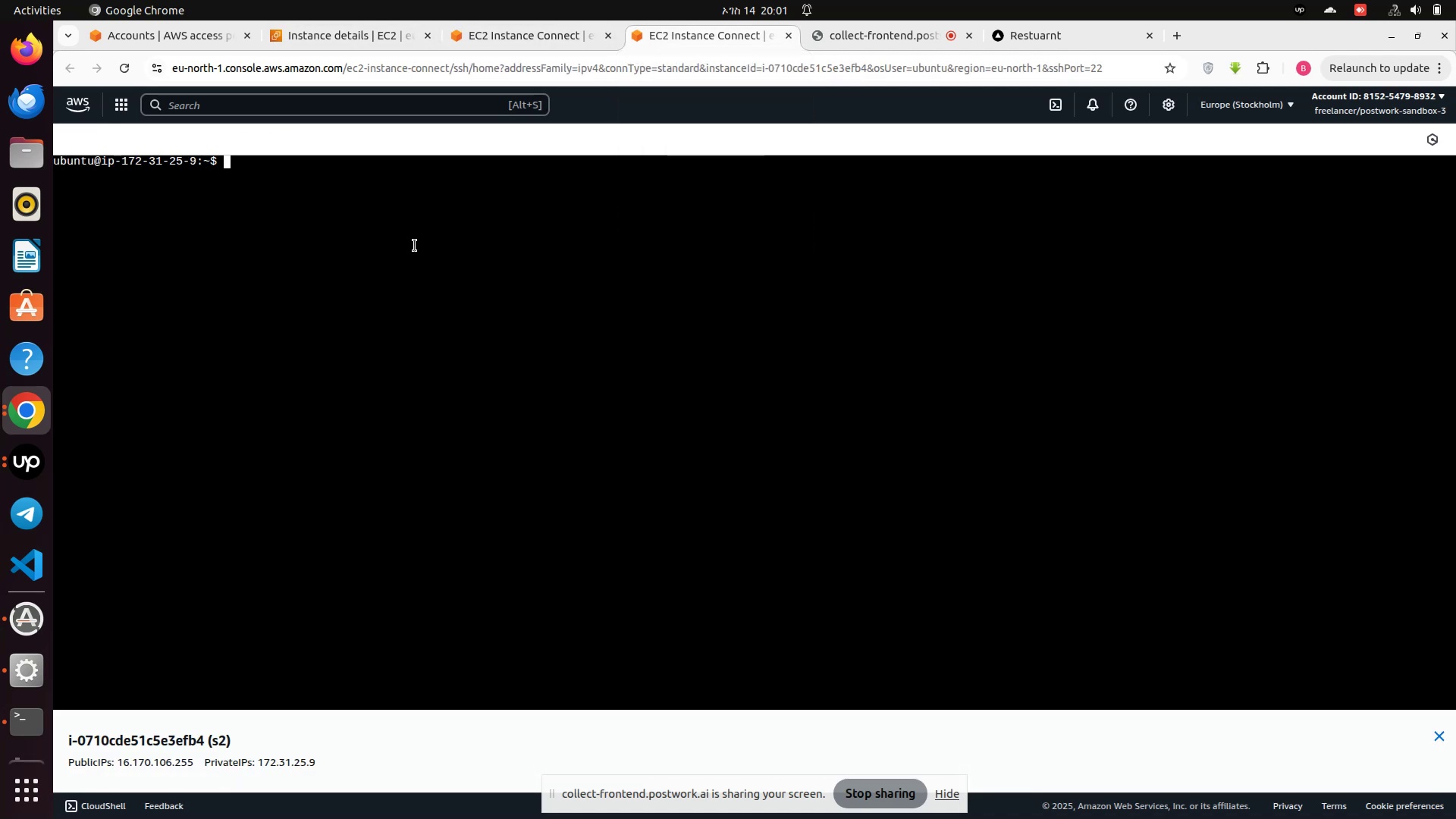 
left_click([1010, 36])
 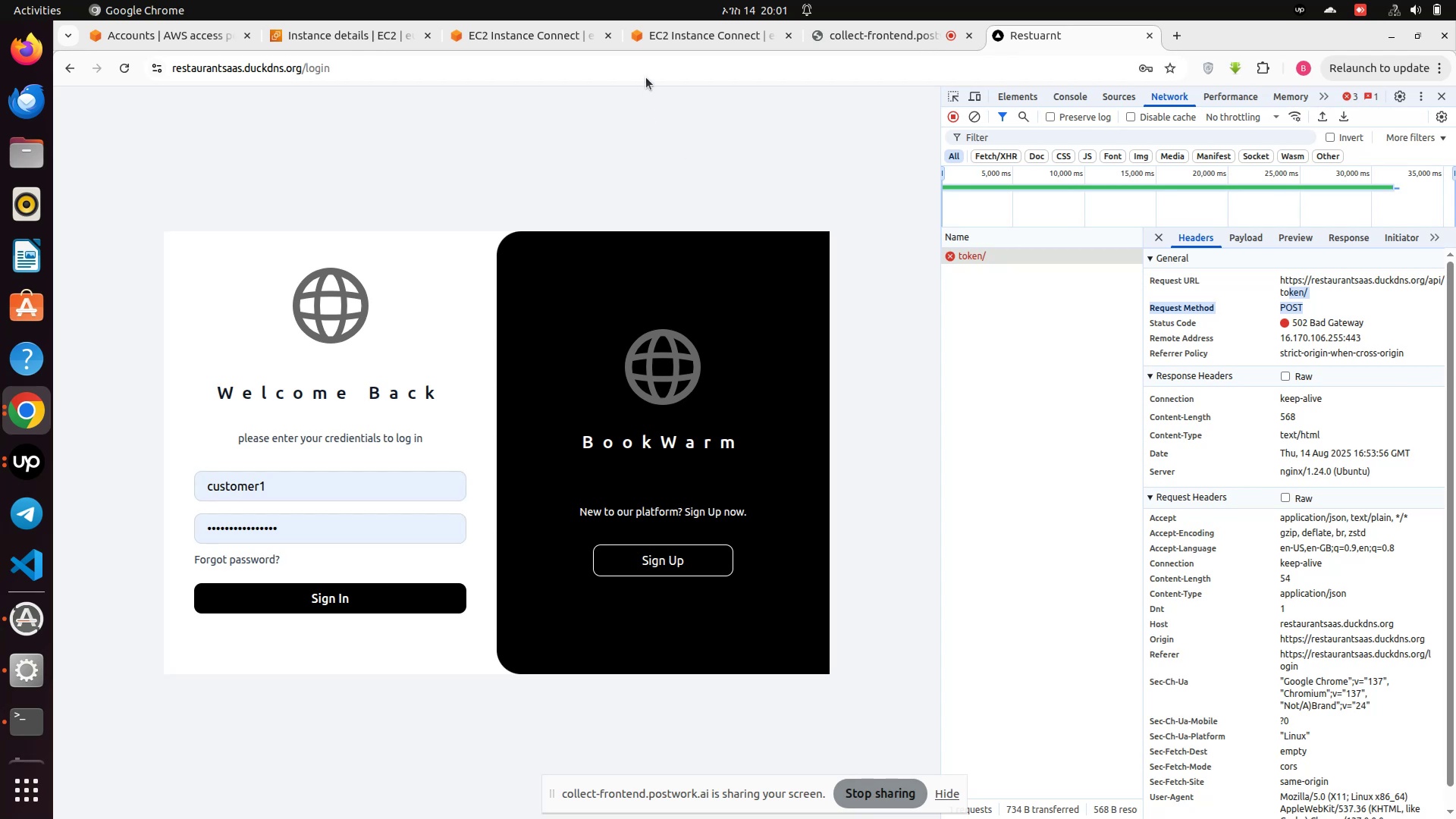 
left_click([672, 41])
 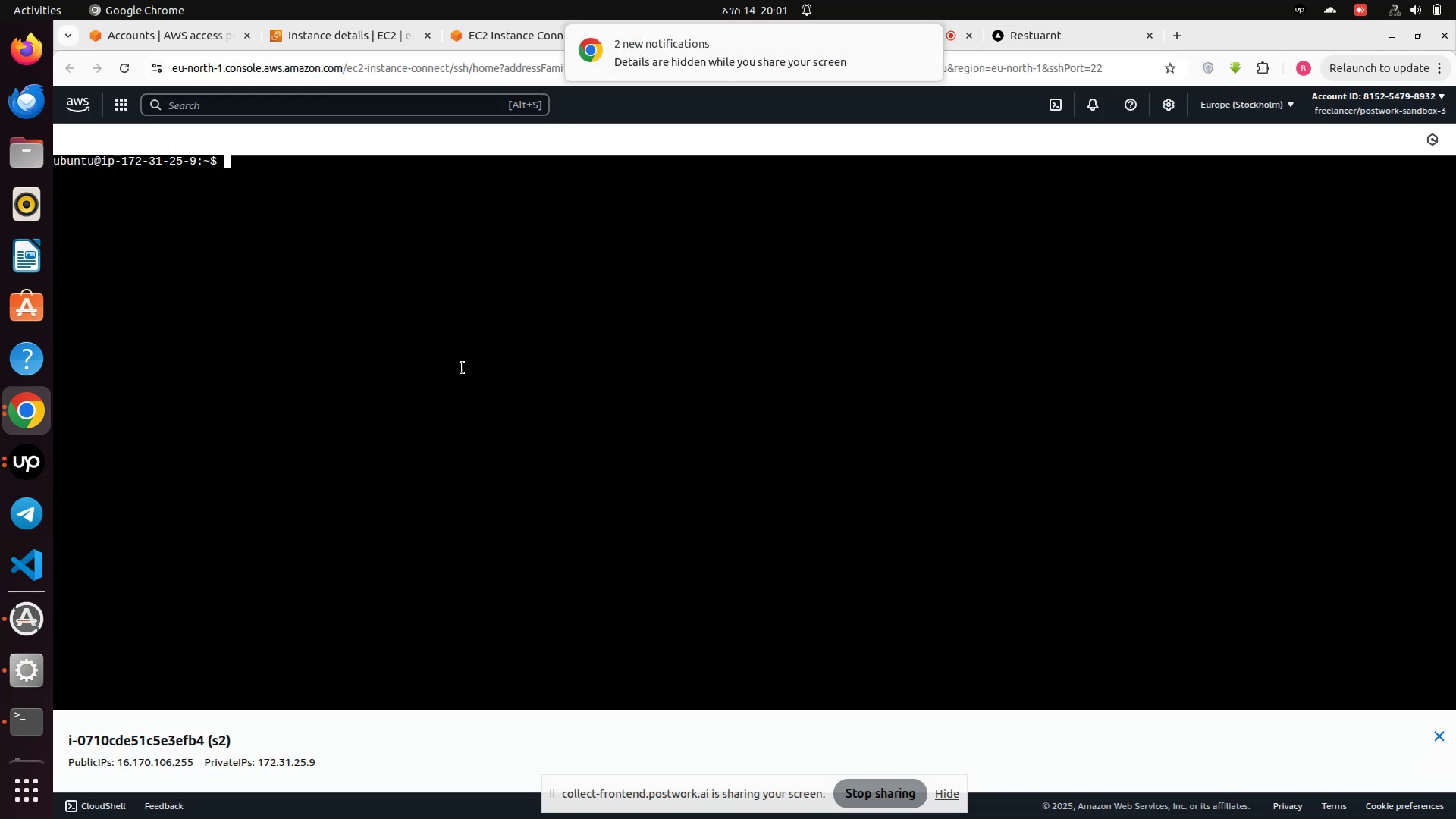 
wait(7.54)
 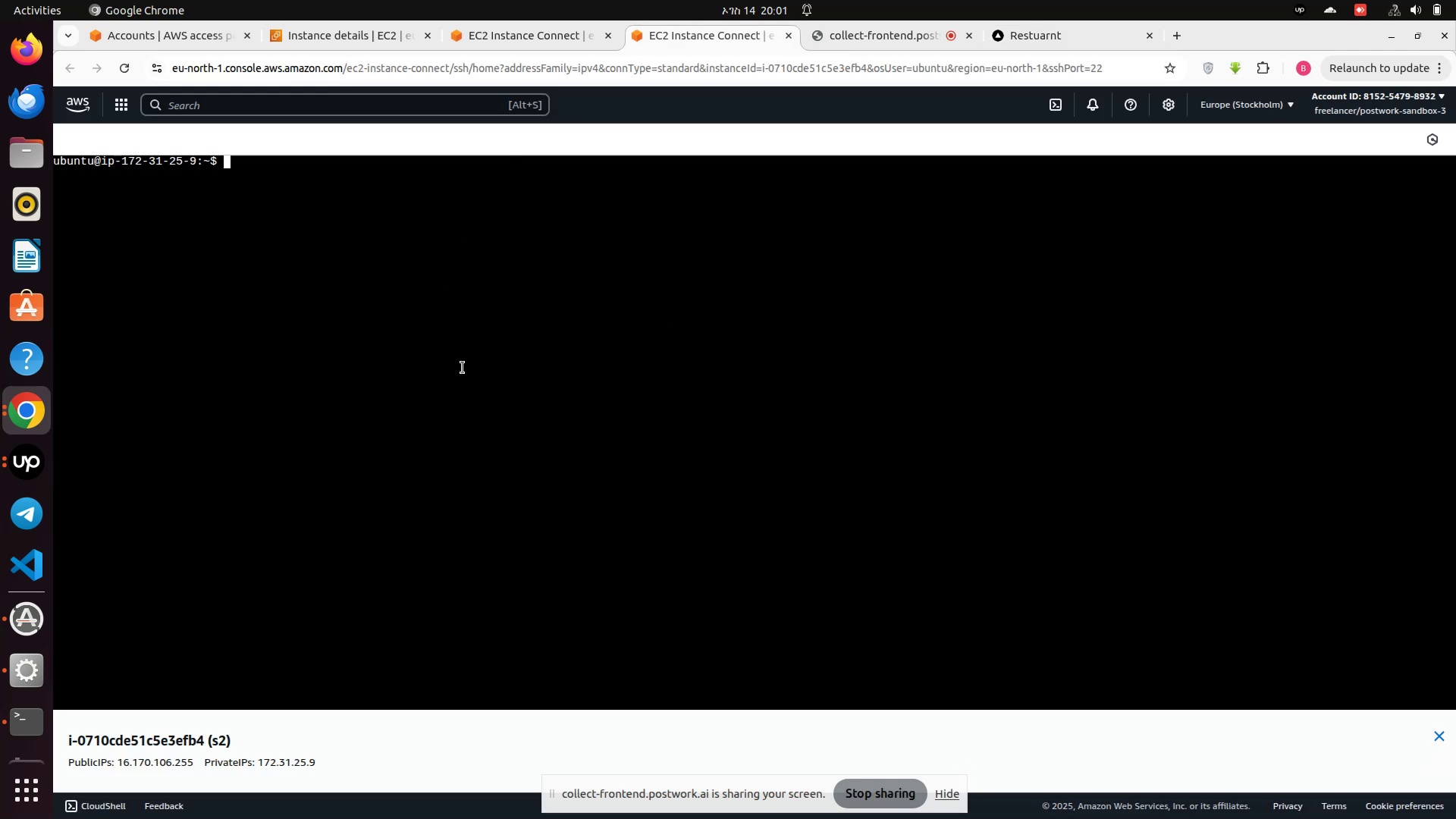 
type(sudo /etc/)
key(Backspace)
key(Backspace)
key(Backspace)
key(Backspace)
key(Backspace)
 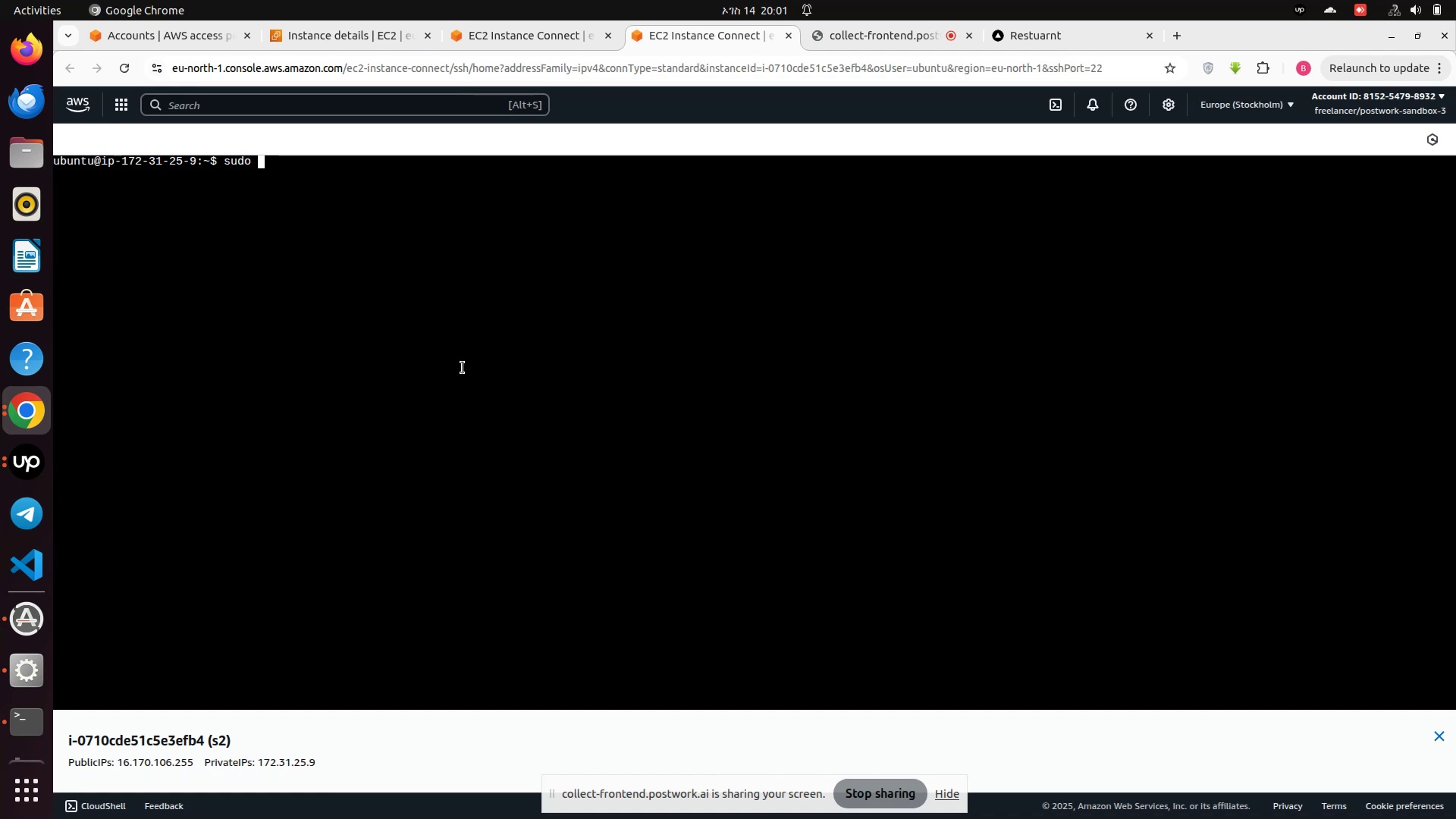 
type(na)
key(Backspace)
key(Backspace)
type(system)
key(Backspace)
key(Backspace)
key(Backspace)
key(Backspace)
key(Backspace)
key(Backspace)
type(supe)
key(Tab)
key(Tab)
type( )
key(Backspace)
type(ctl status)
 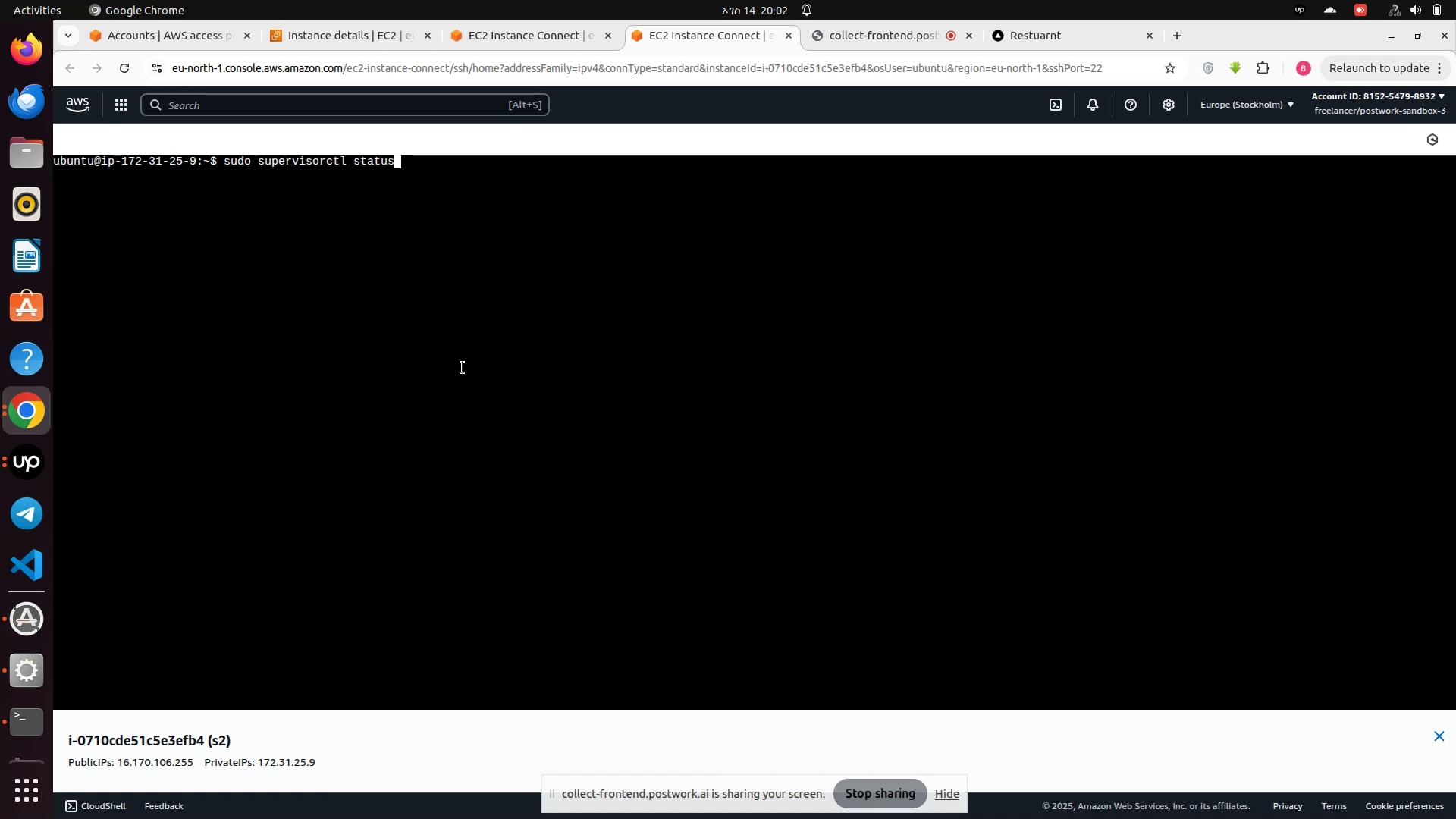 
key(Enter)
 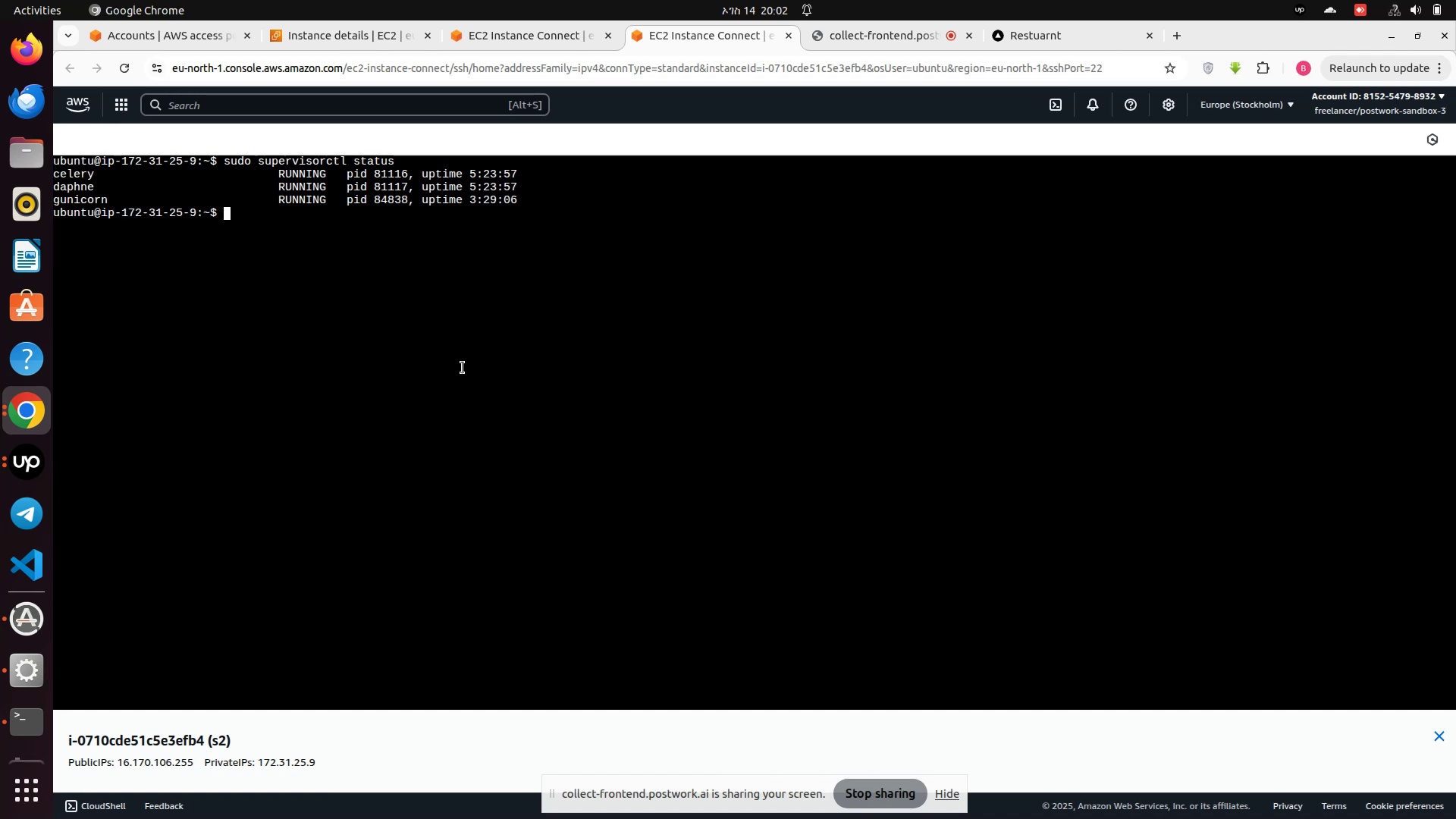 
type(sudo supervisorctl )
 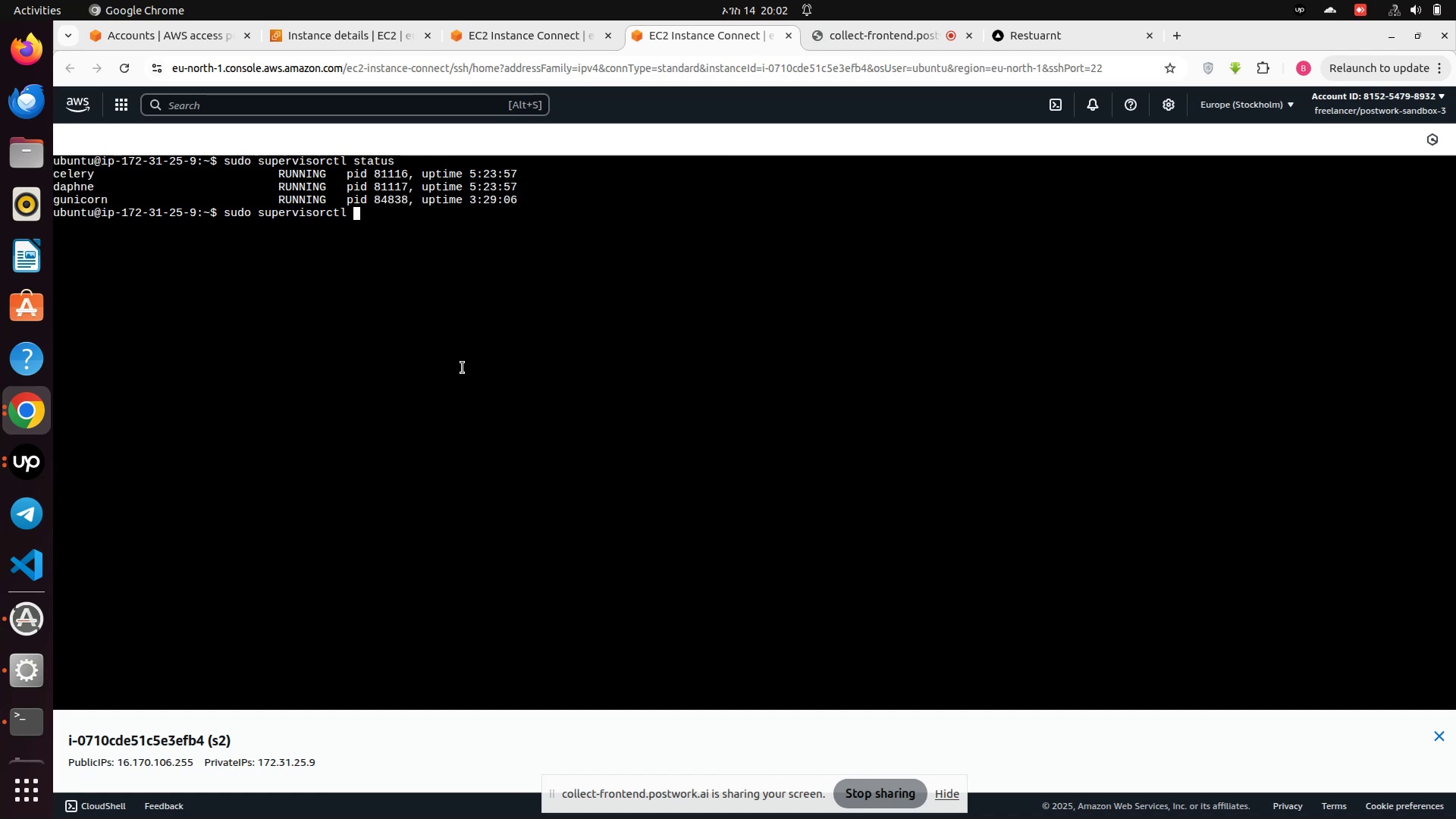 
hold_key(key=Backspace, duration=0.79)
 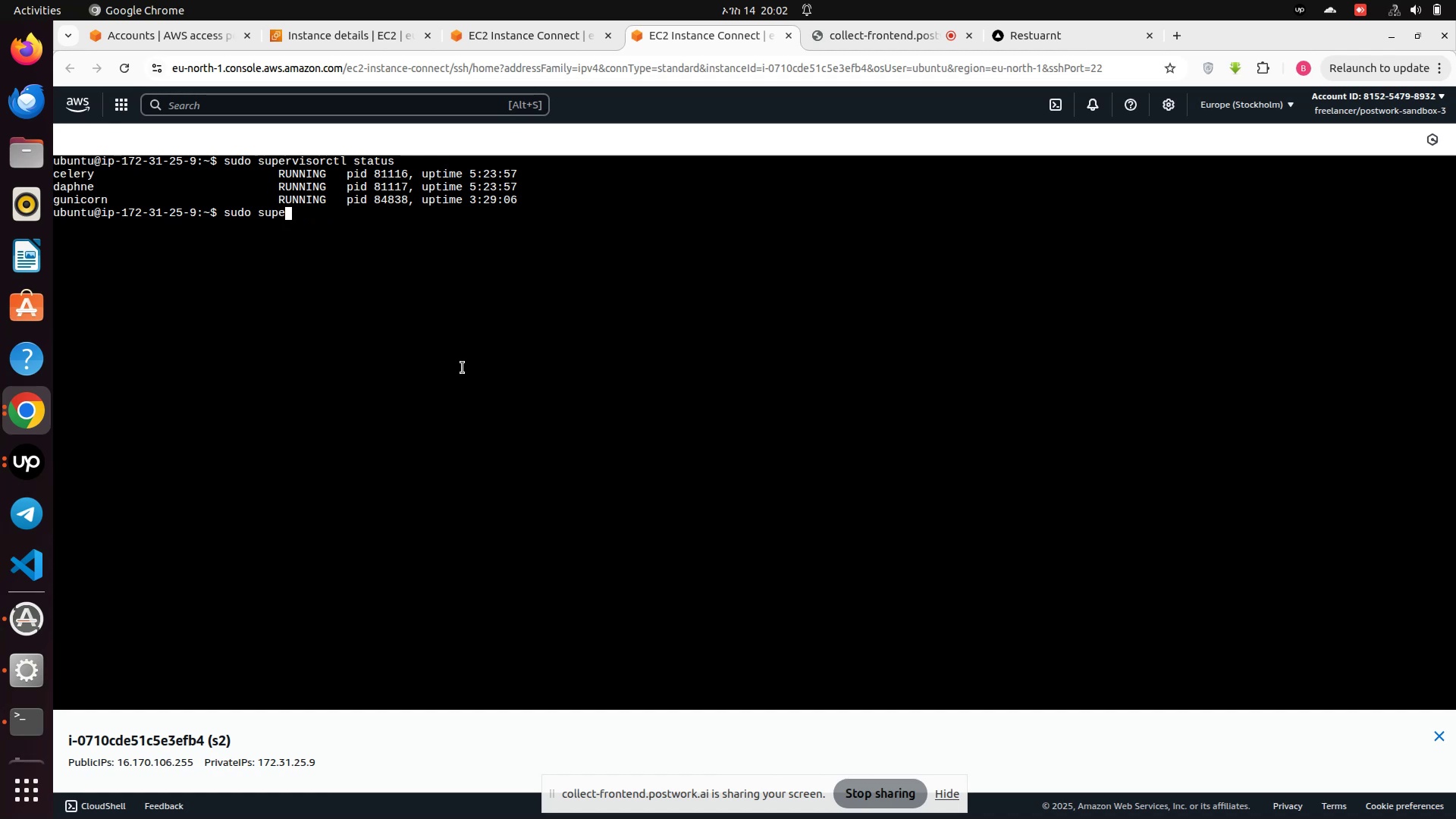 
key(Backspace)
key(Backspace)
key(Backspace)
key(Backspace)
key(Backspace)
type( nano /var)
key(Tab)
type(lo)
key(Tab)
key(Tab)
type(g)
key(Tab)
key(Tab)
key(Tab)
key(Tab)
key(Tab)
 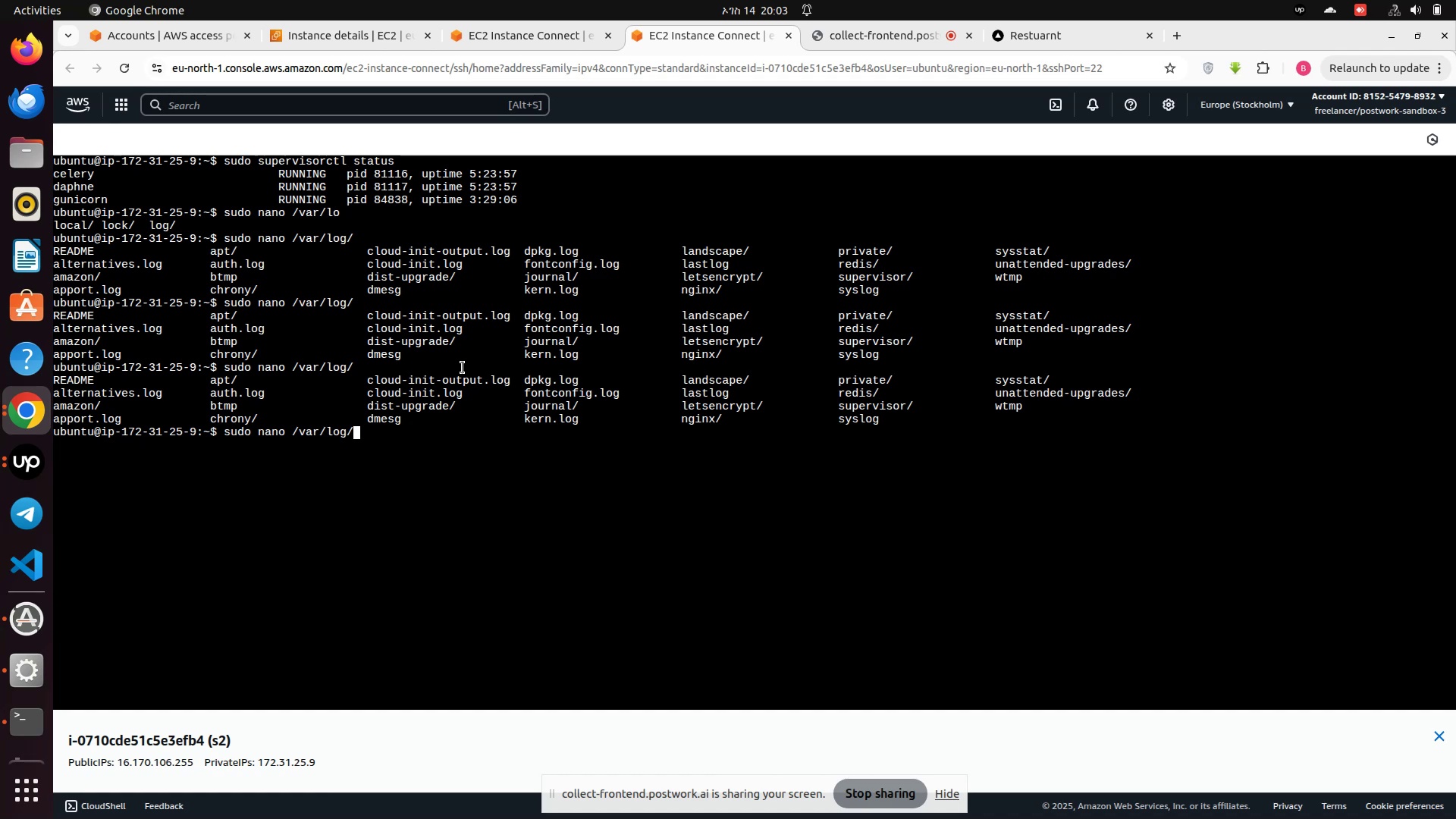 
wait(31.67)
 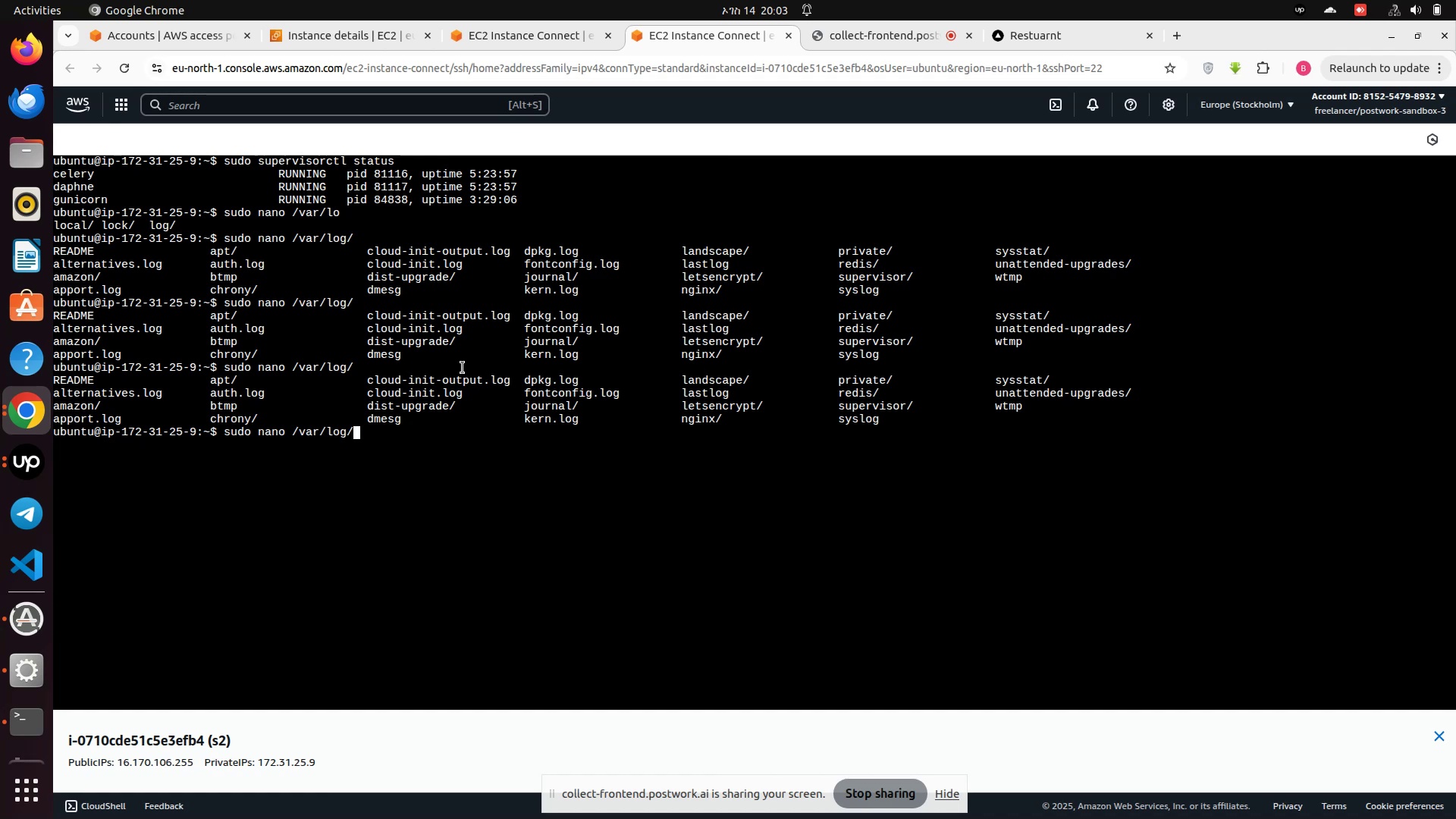 
type(sup)
key(Tab)
key(Tab)
type(per)
key(Tab)
key(Backspace)
key(Backspace)
key(Backspace)
 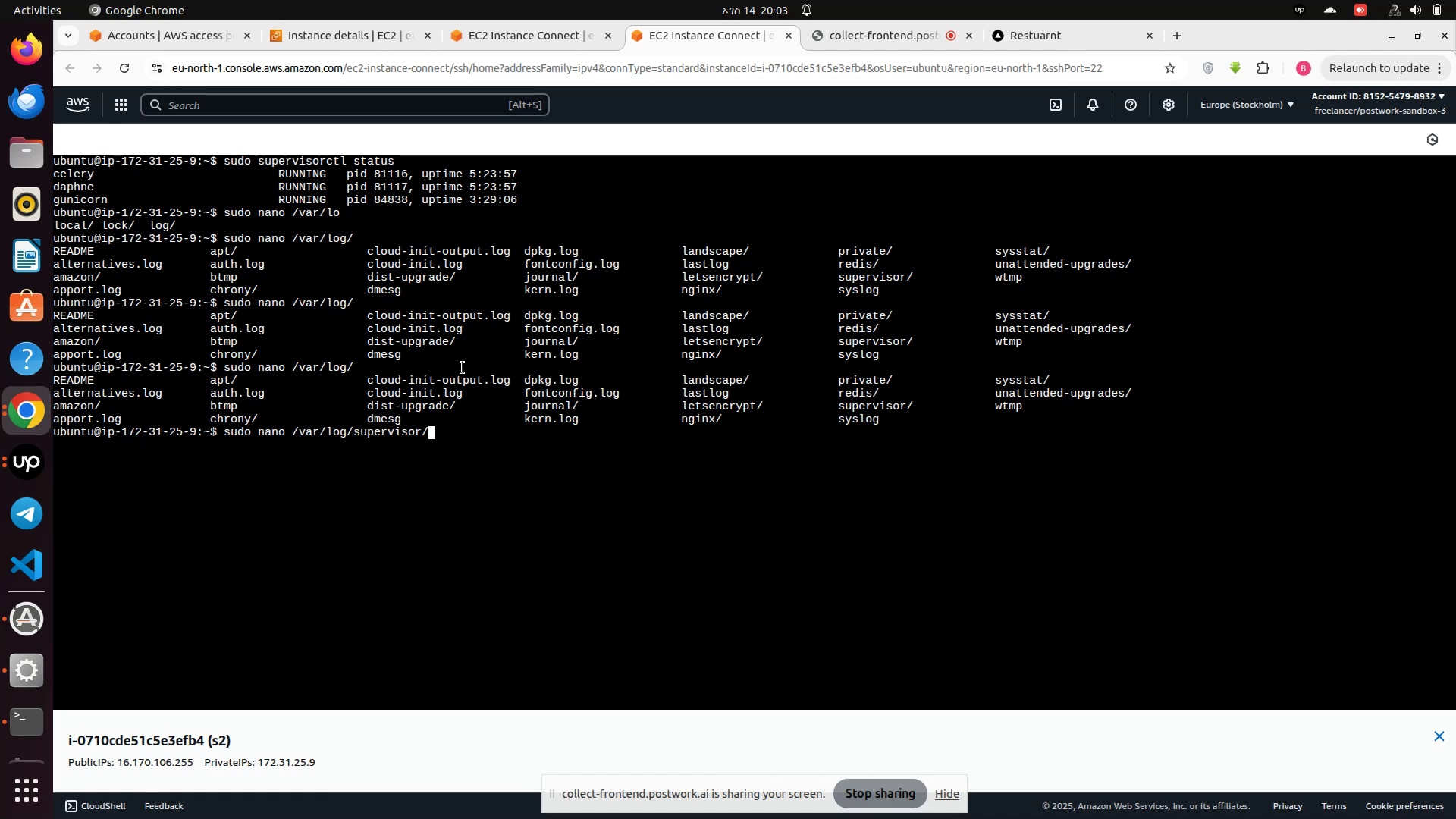 
key(Semicolon)
 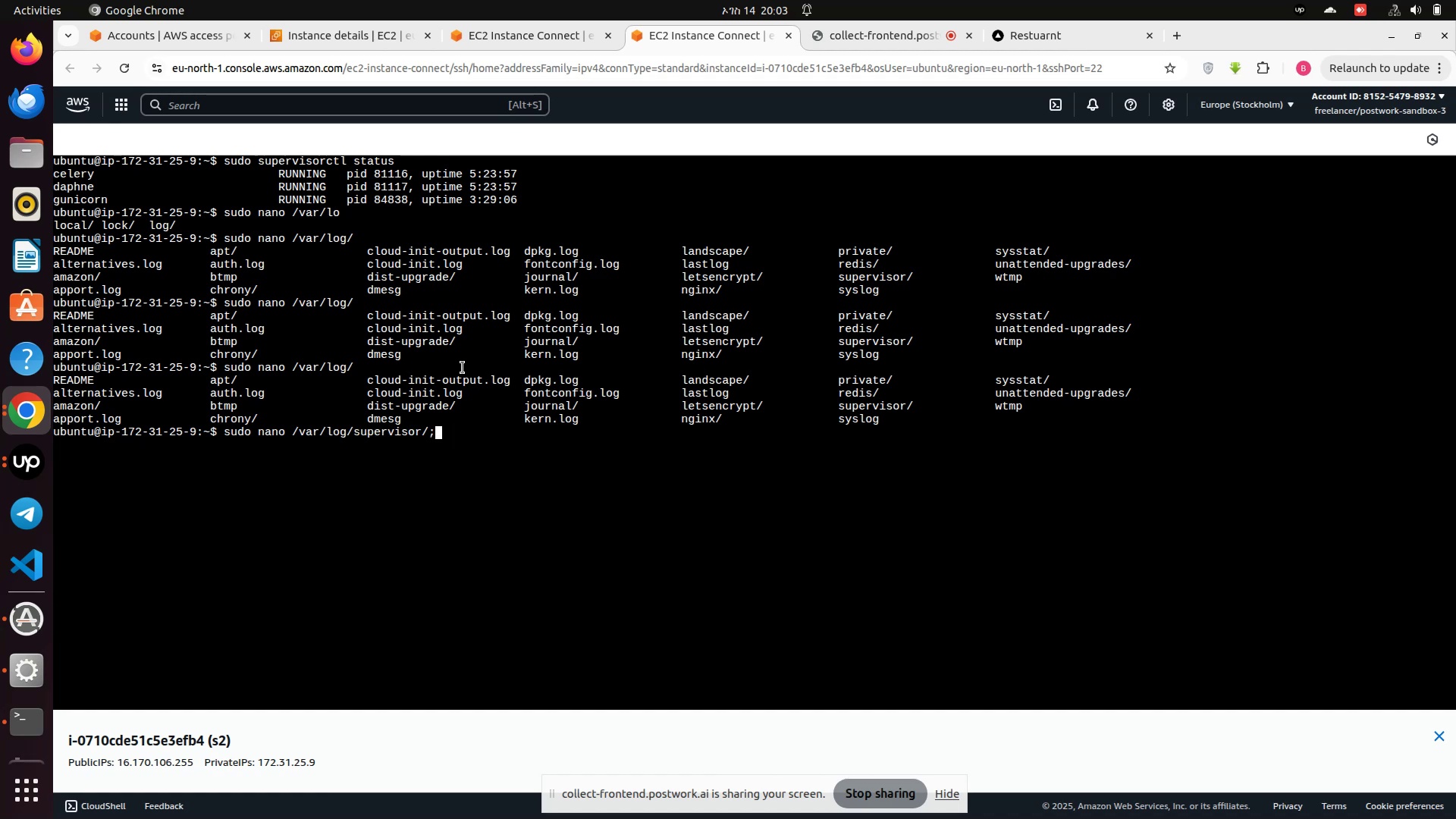 
key(Backspace)
 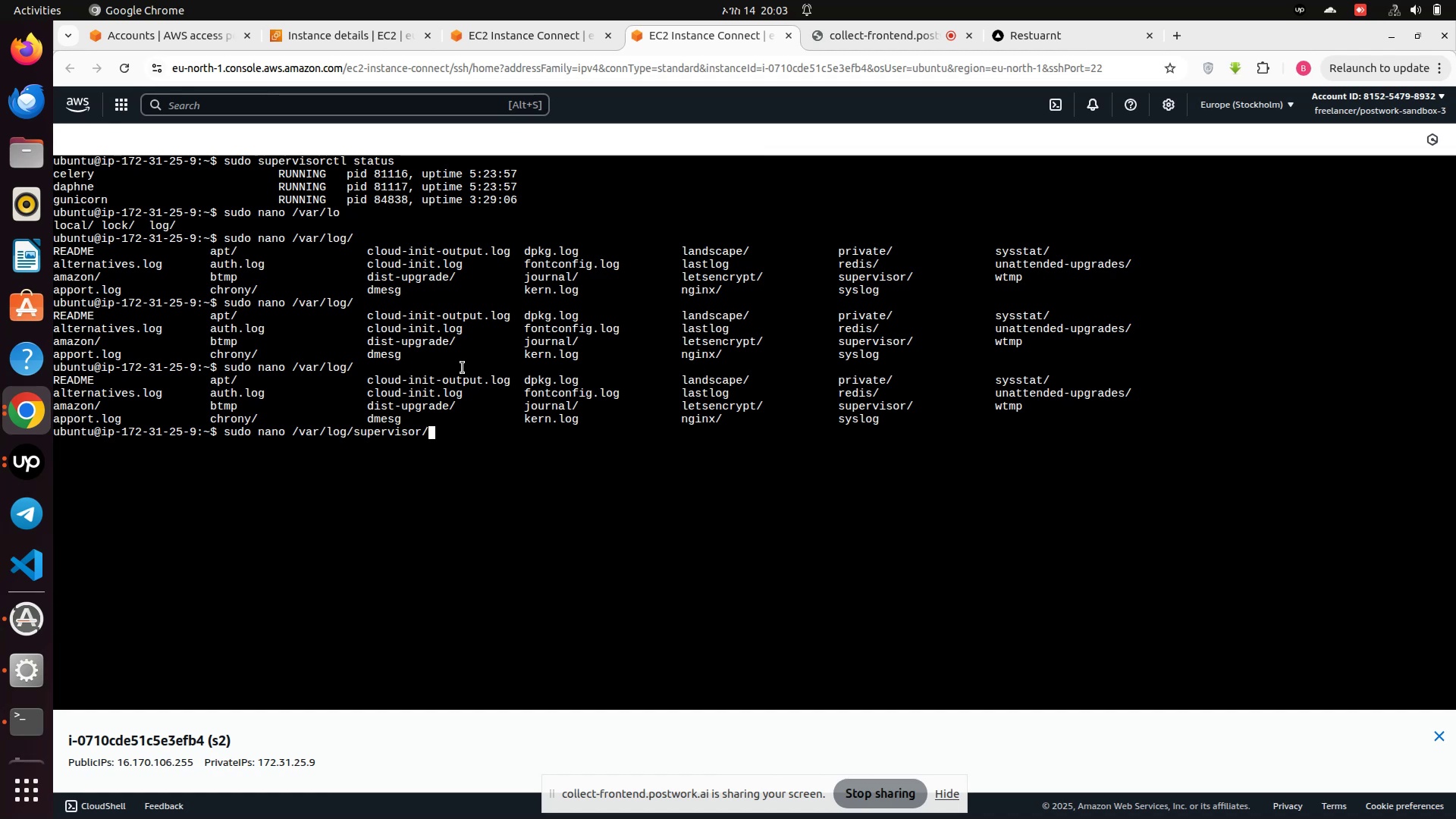 
type(gu)
key(Tab)
key(Tab)
key(Tab)
key(Tab)
type(_error)
key(Tab)
 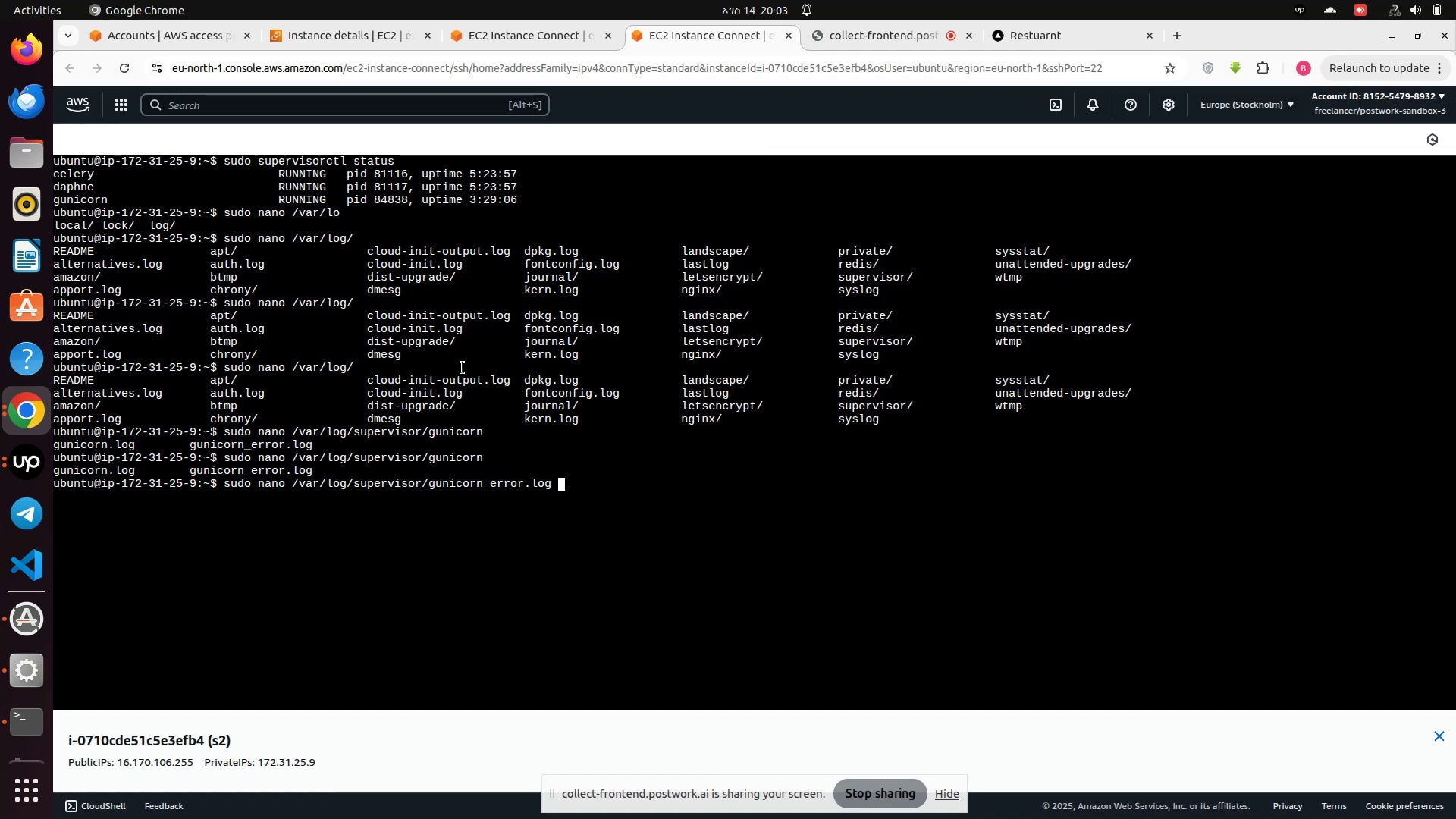 
key(Enter)
 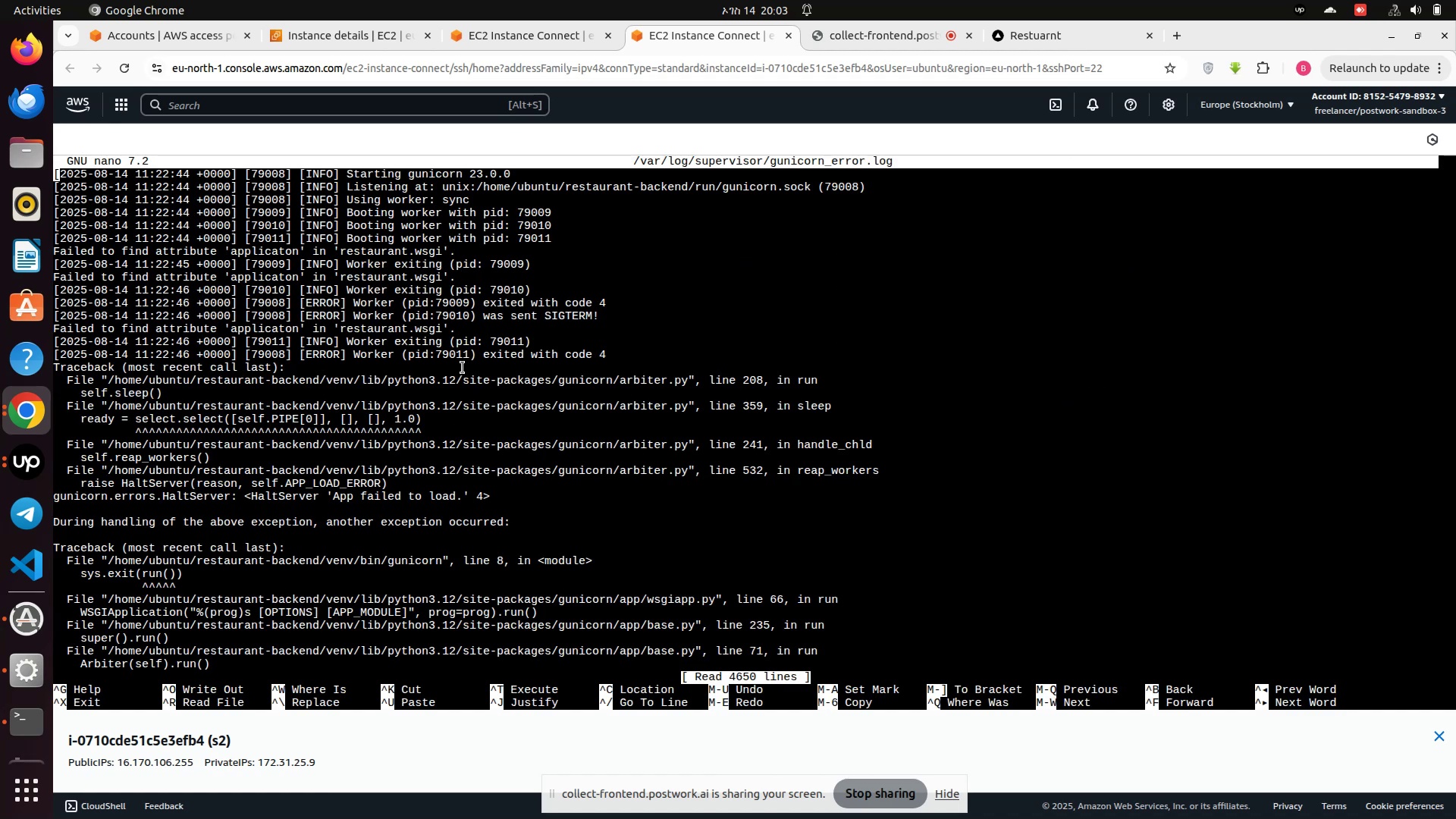 
scroll: coordinate [305, 290], scroll_direction: down, amount: 38.0
 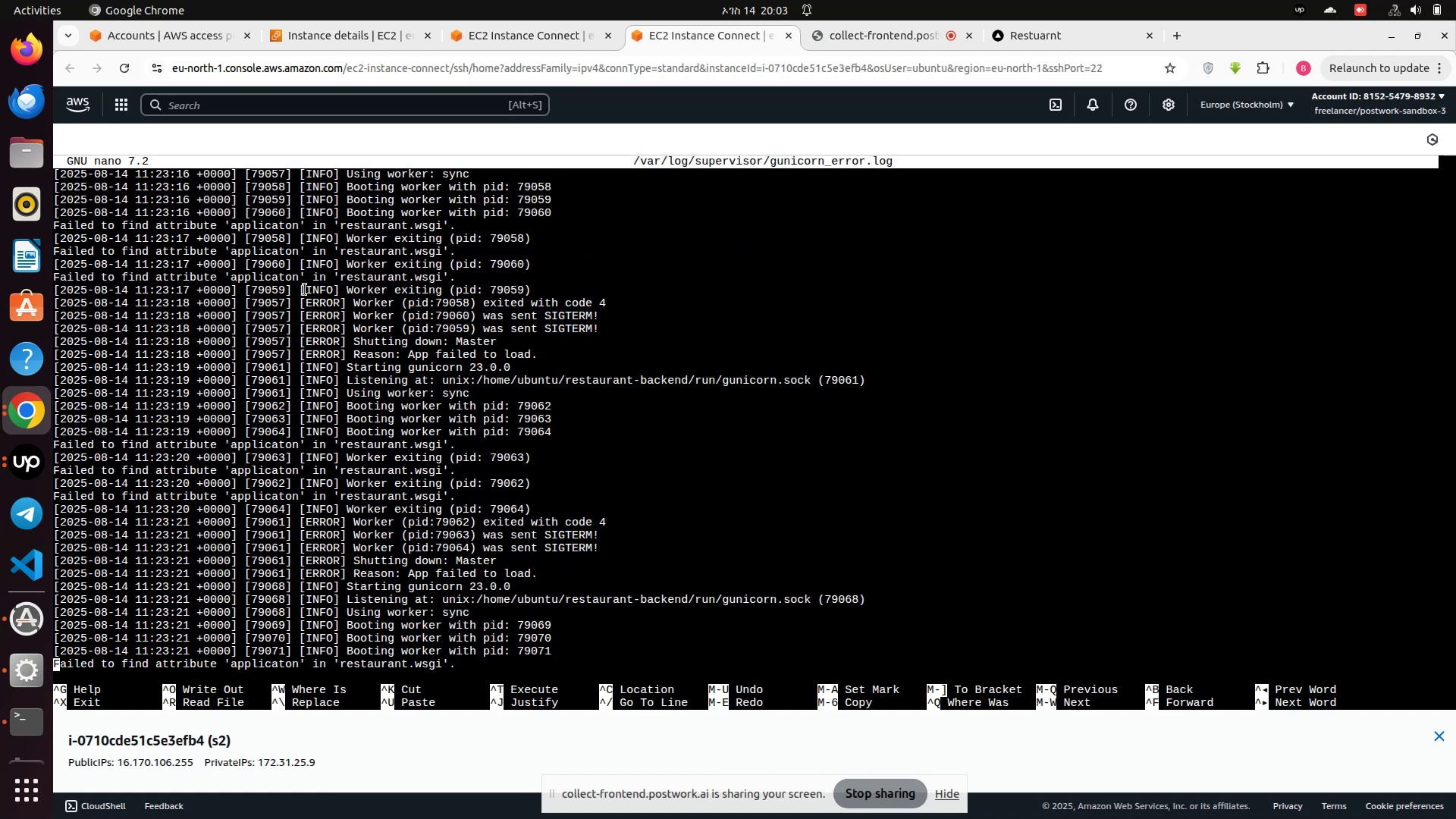 
scroll: coordinate [305, 290], scroll_direction: up, amount: 6.0
 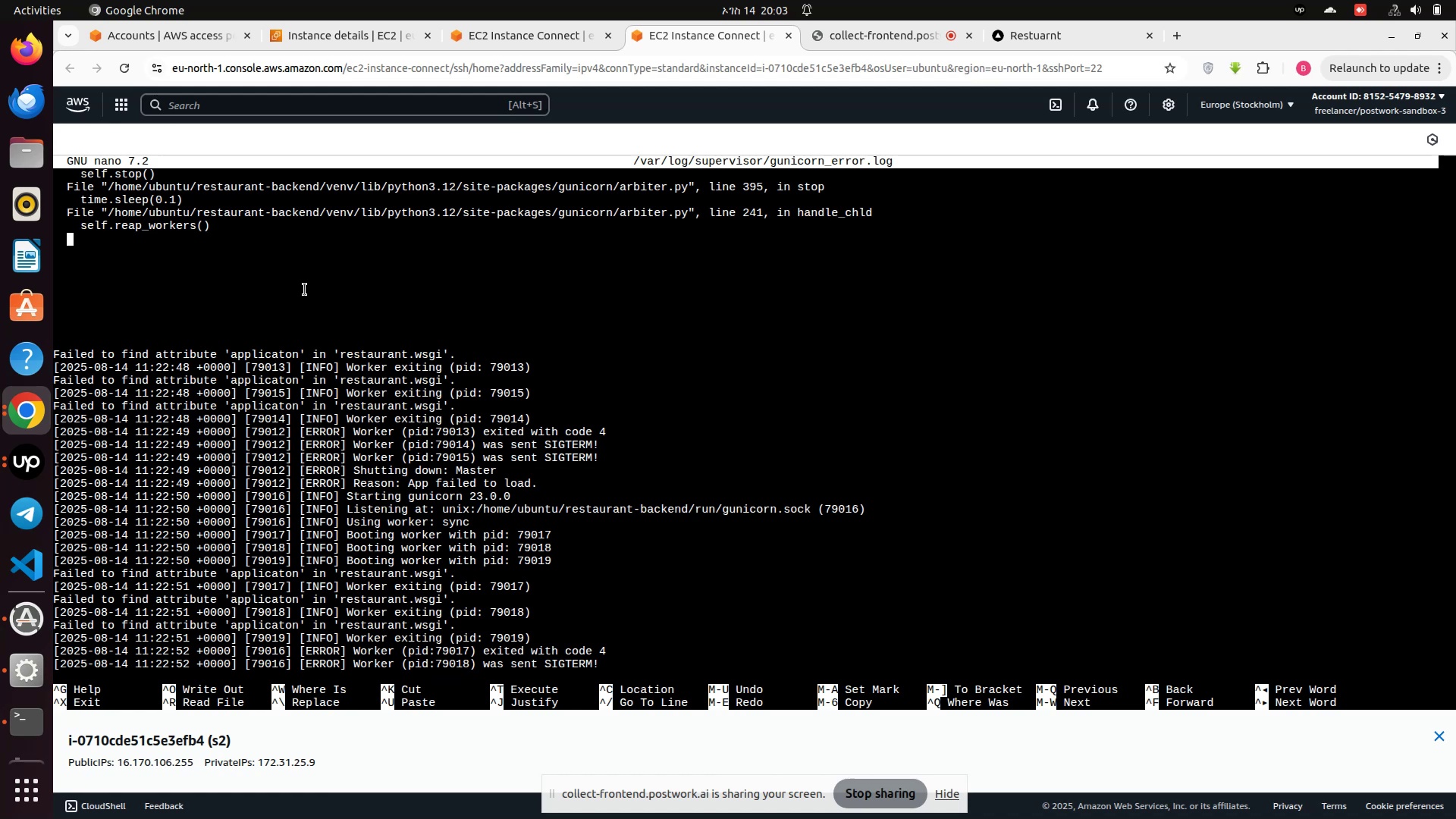 
key(Control+X)
 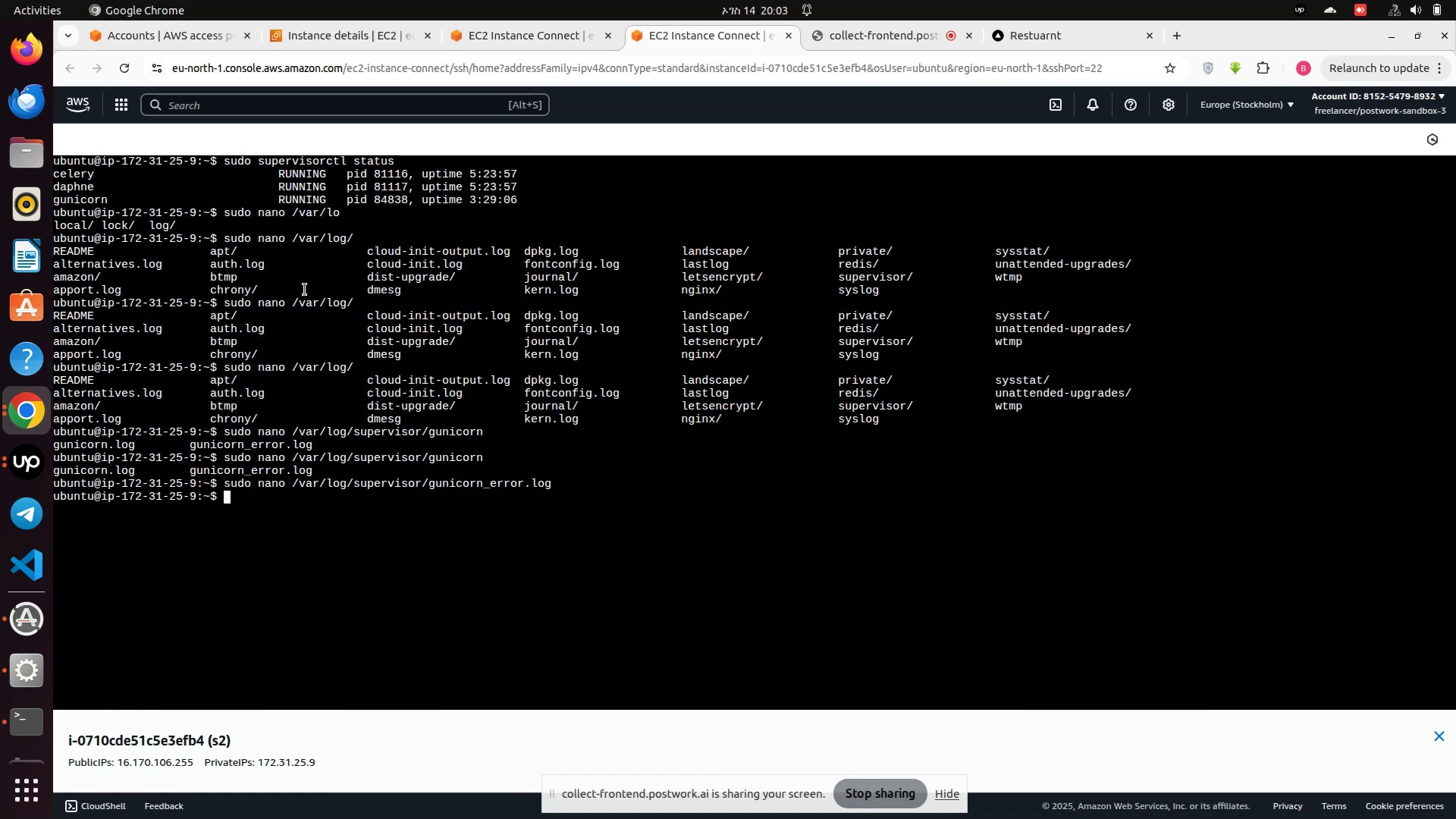 
key(ArrowUp)
 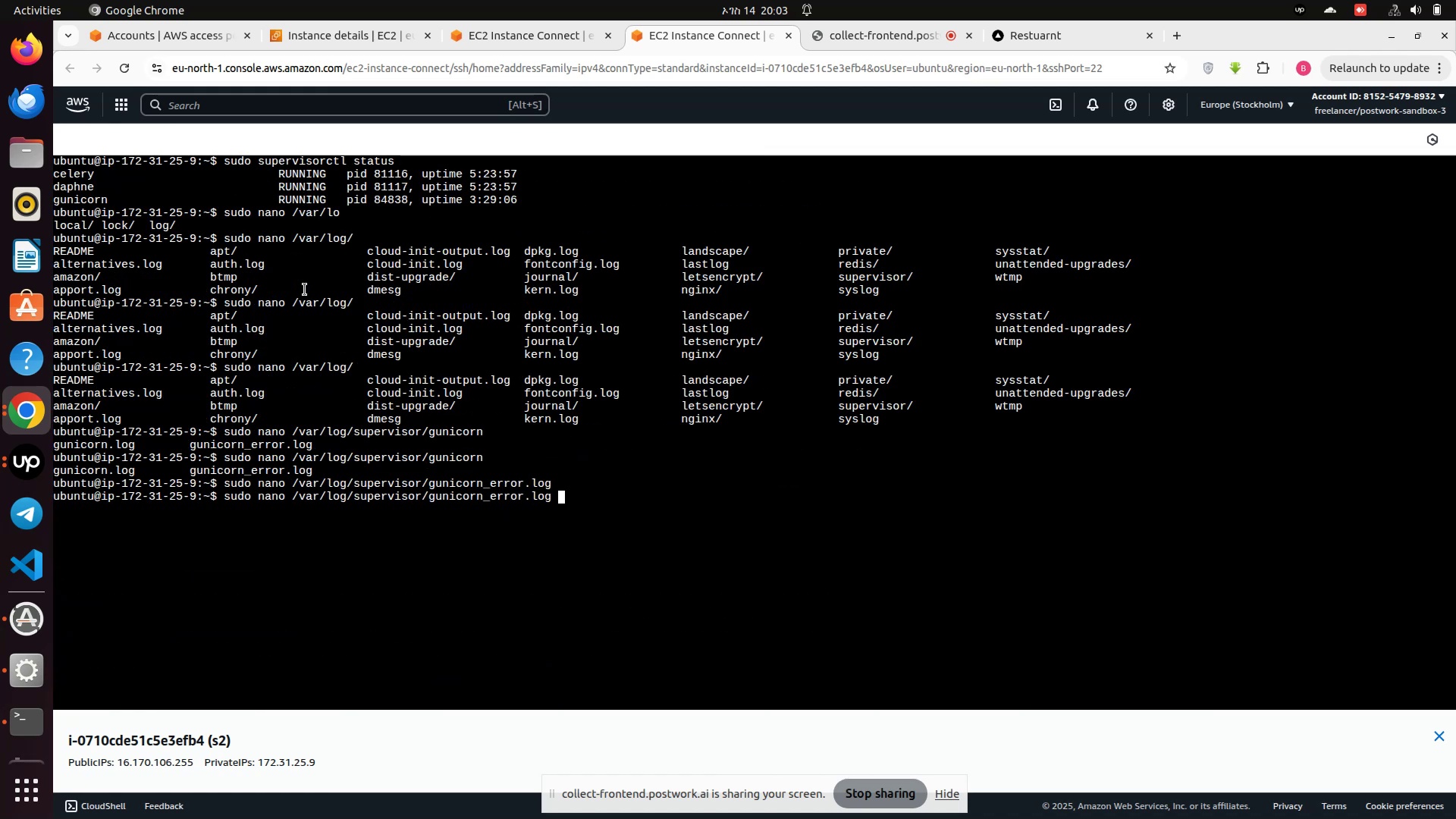 
hold_key(key=ArrowLeft, duration=1.49)
 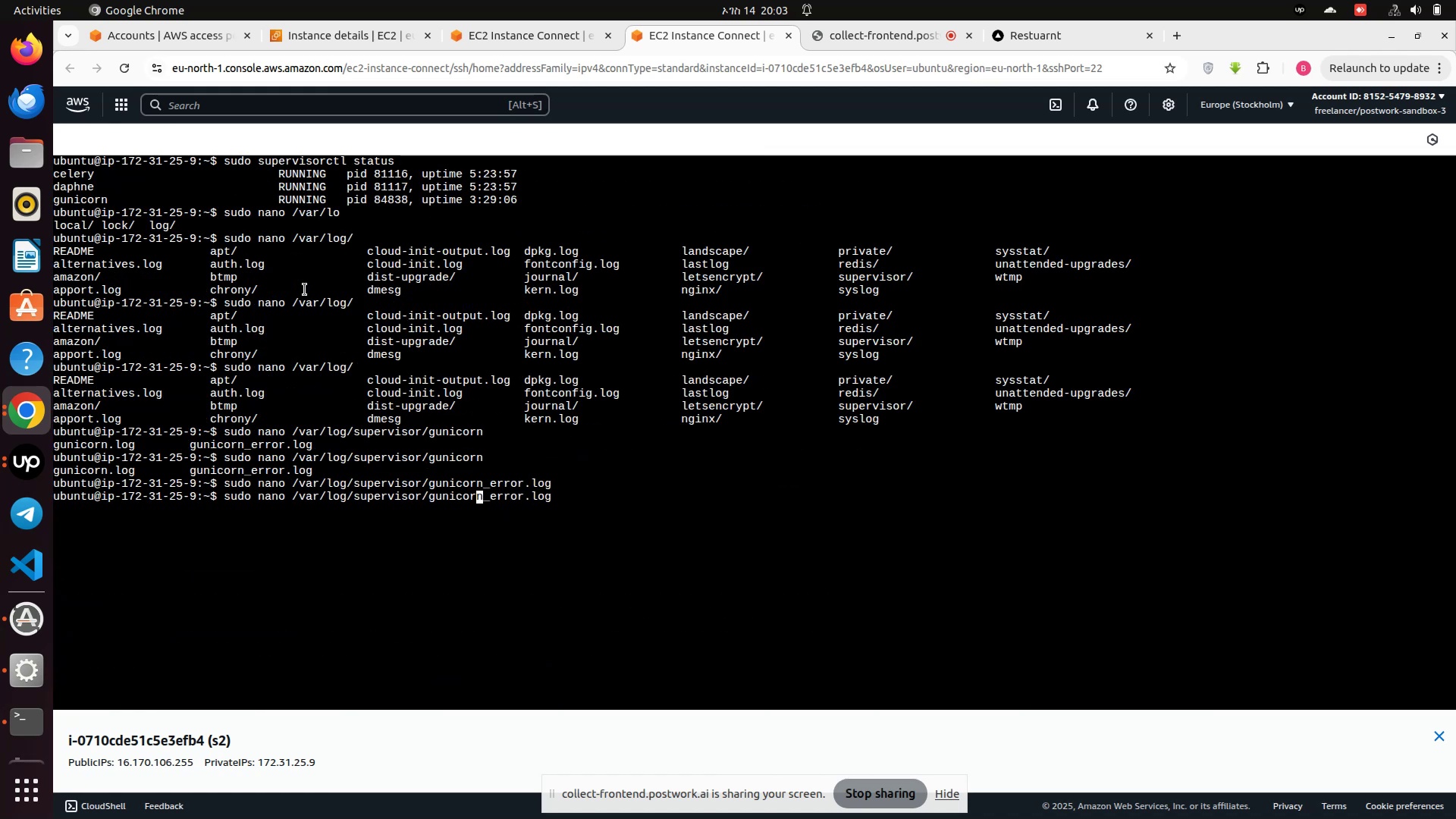 
key(ArrowLeft)
 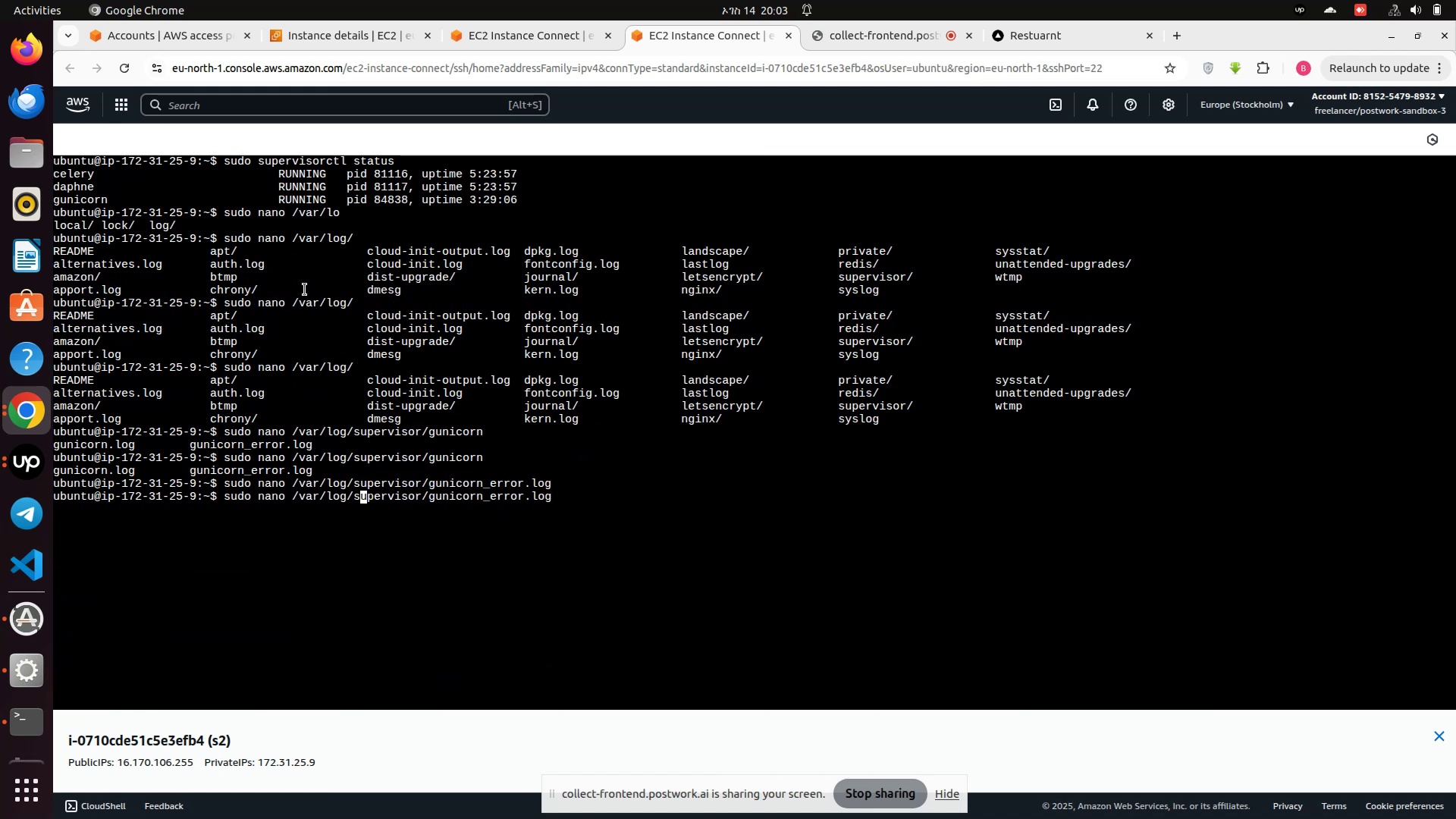 
key(ArrowLeft)
 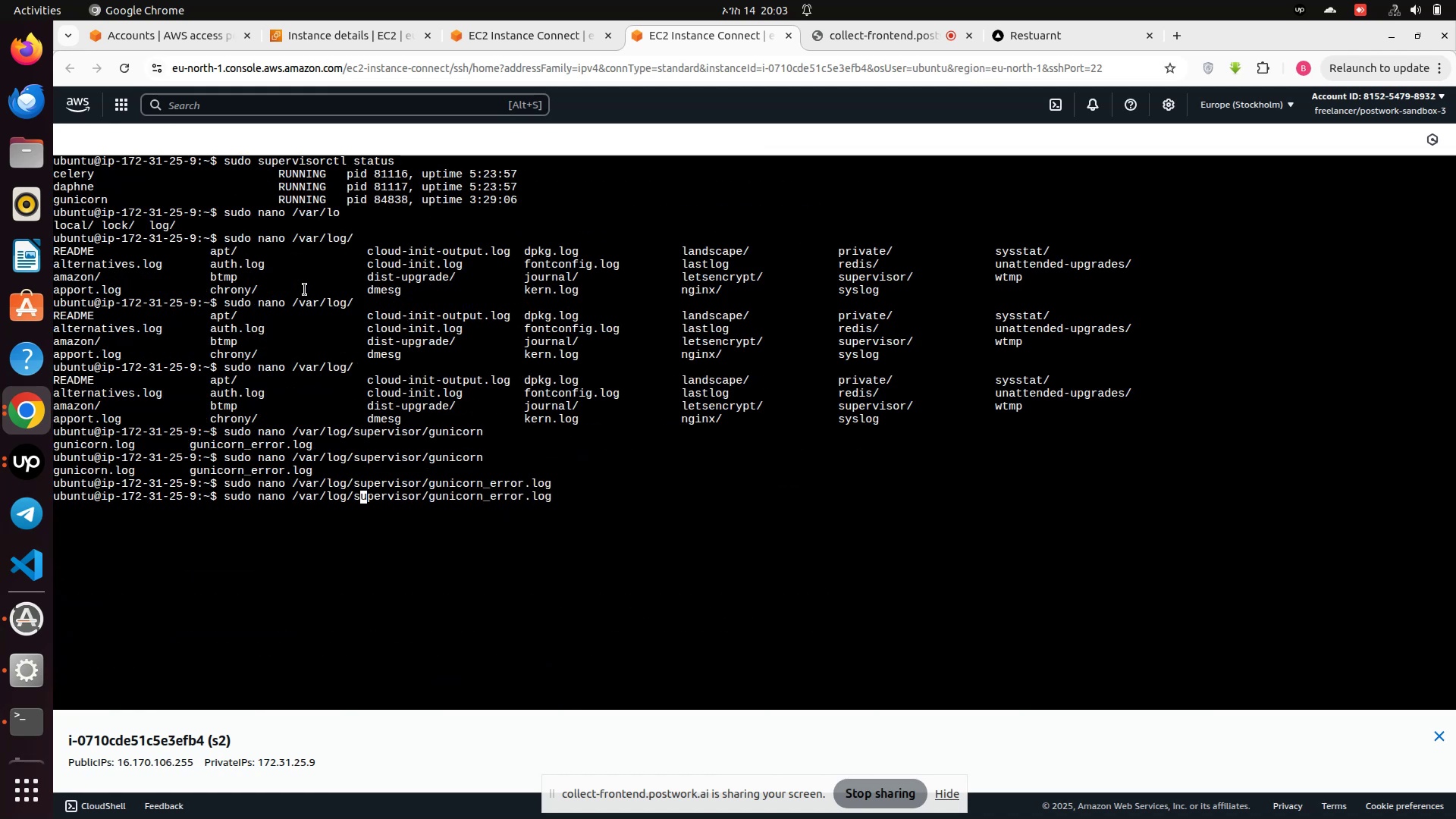 
key(ArrowLeft)
 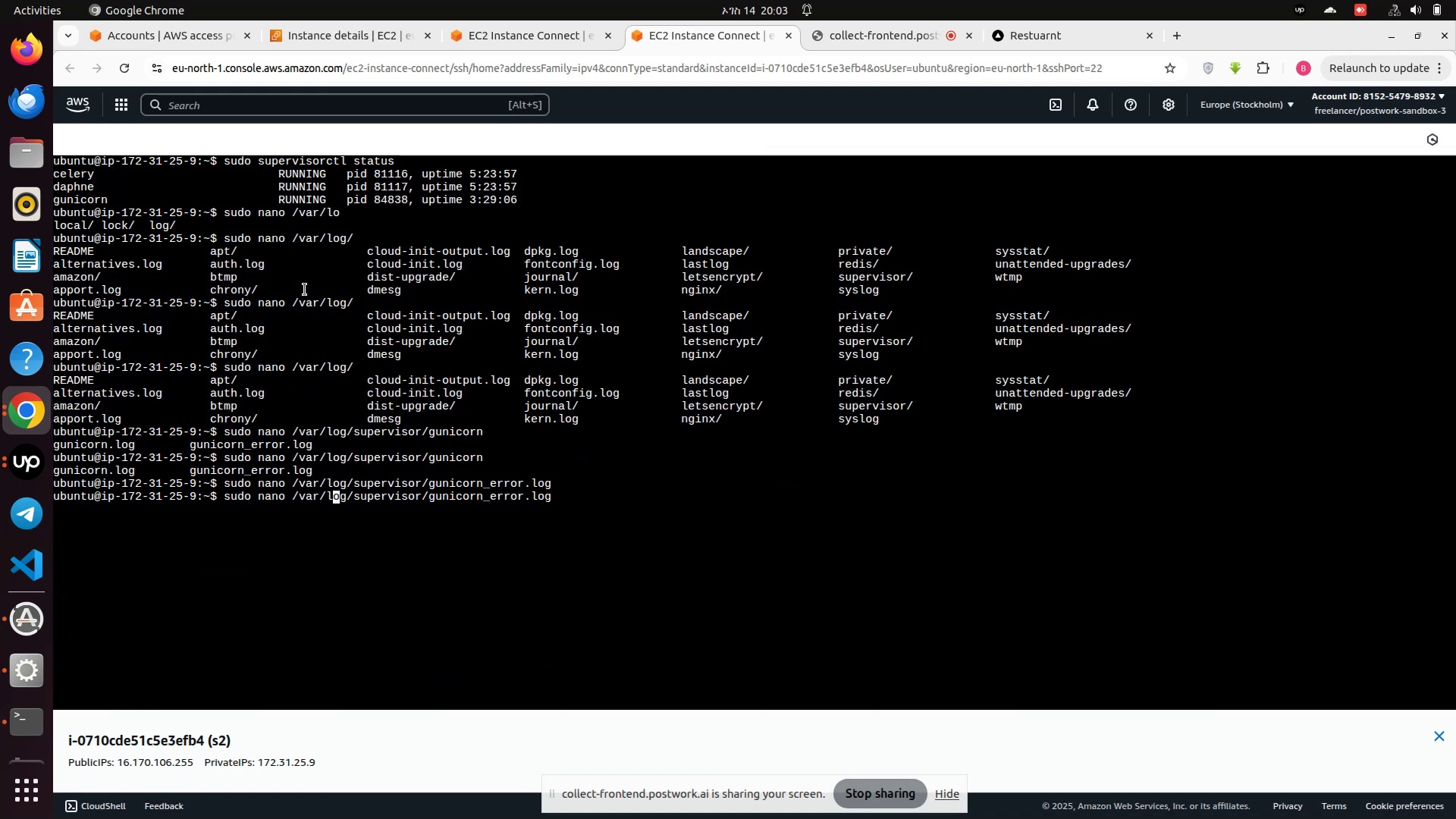 
key(ArrowLeft)
 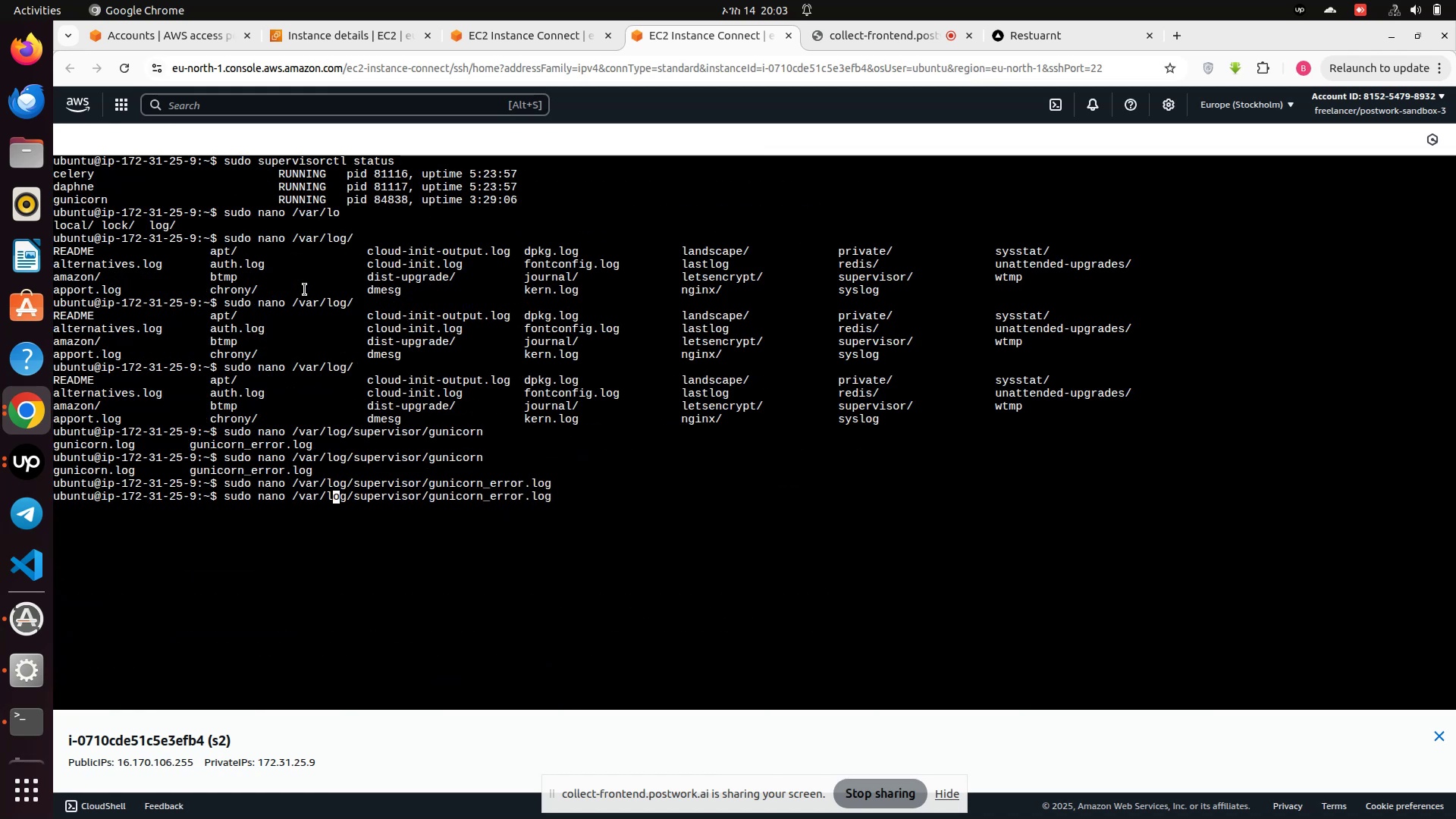 
key(ArrowLeft)
 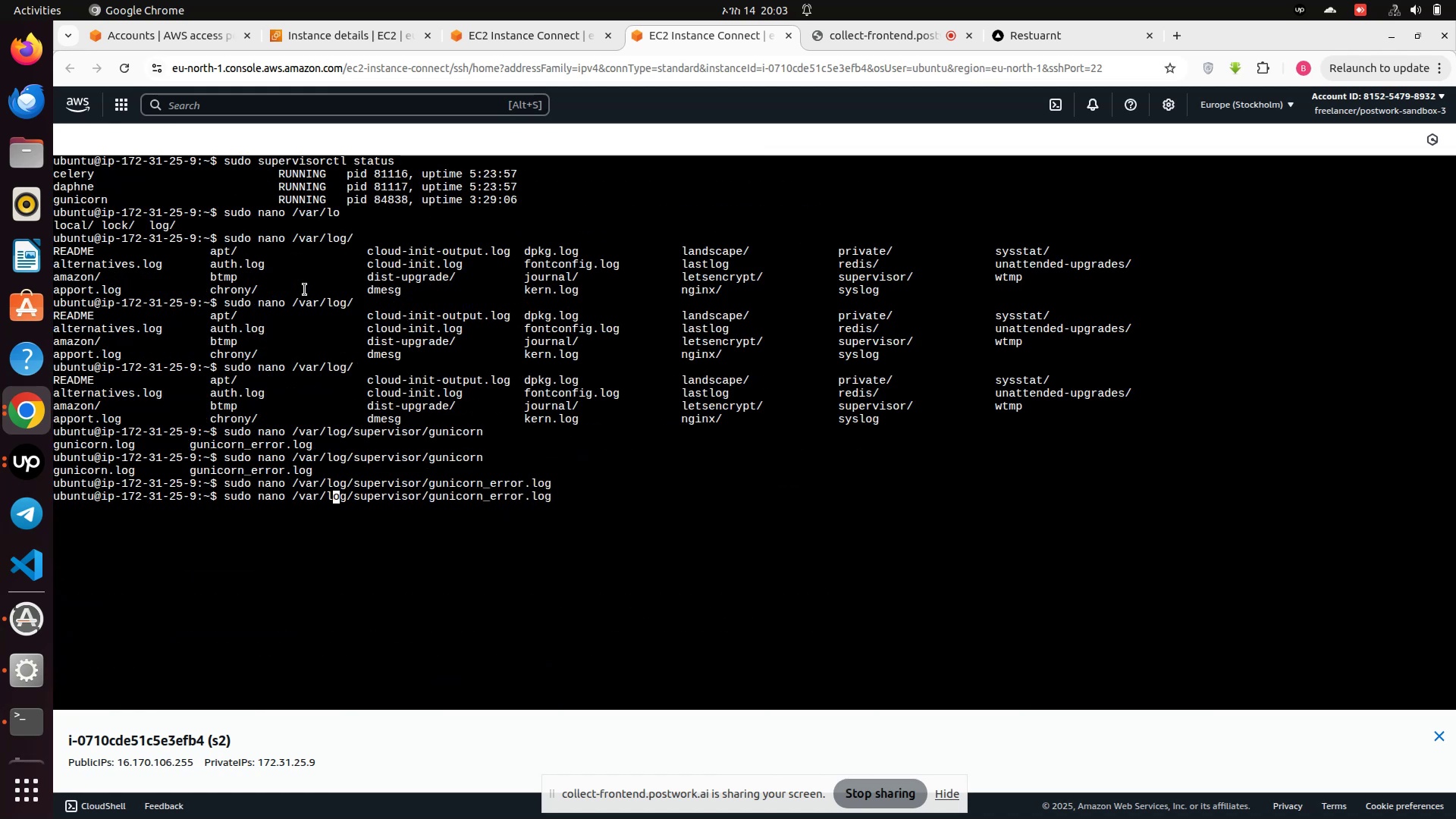 
key(ArrowLeft)
 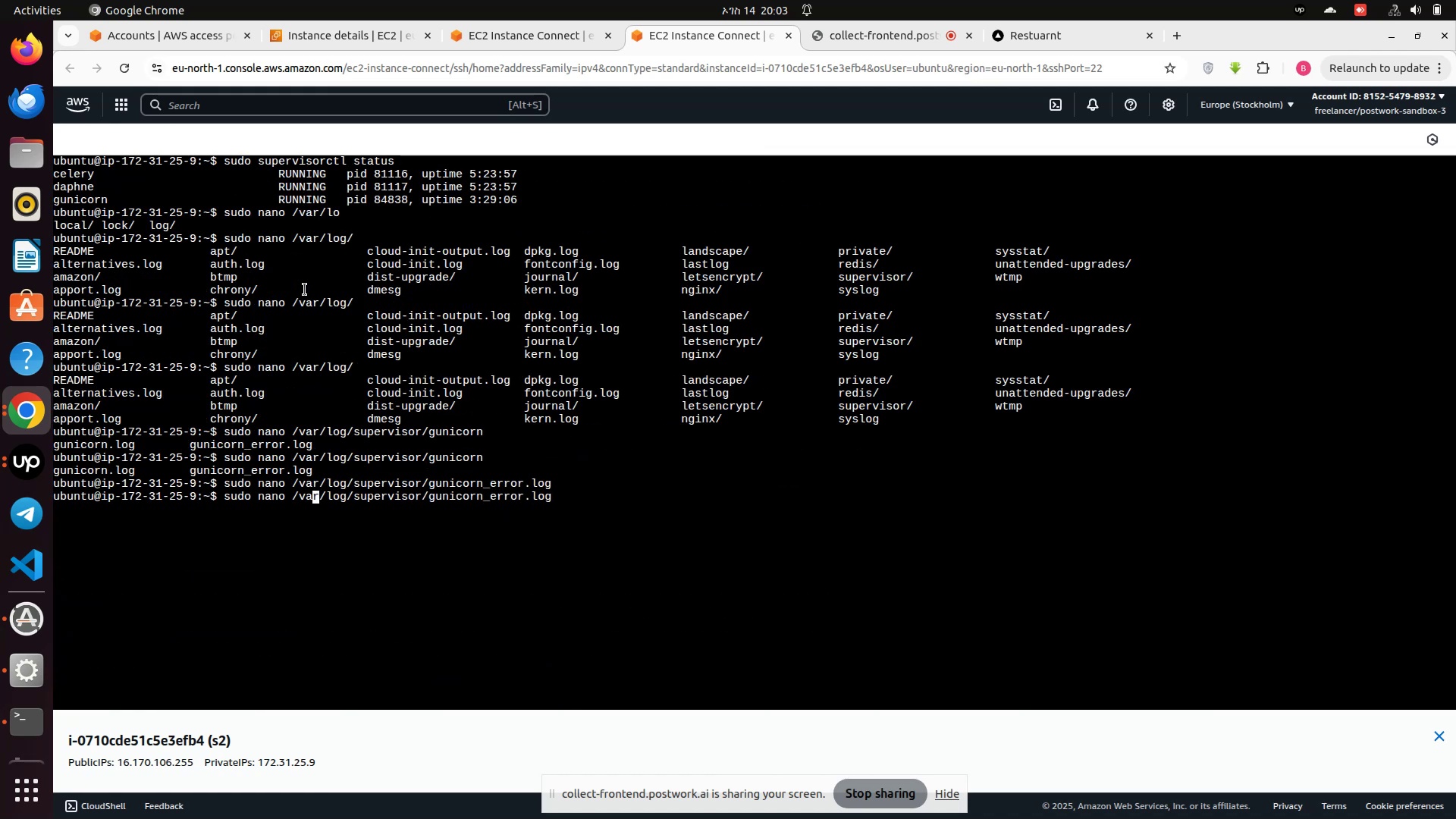 
key(ArrowLeft)
 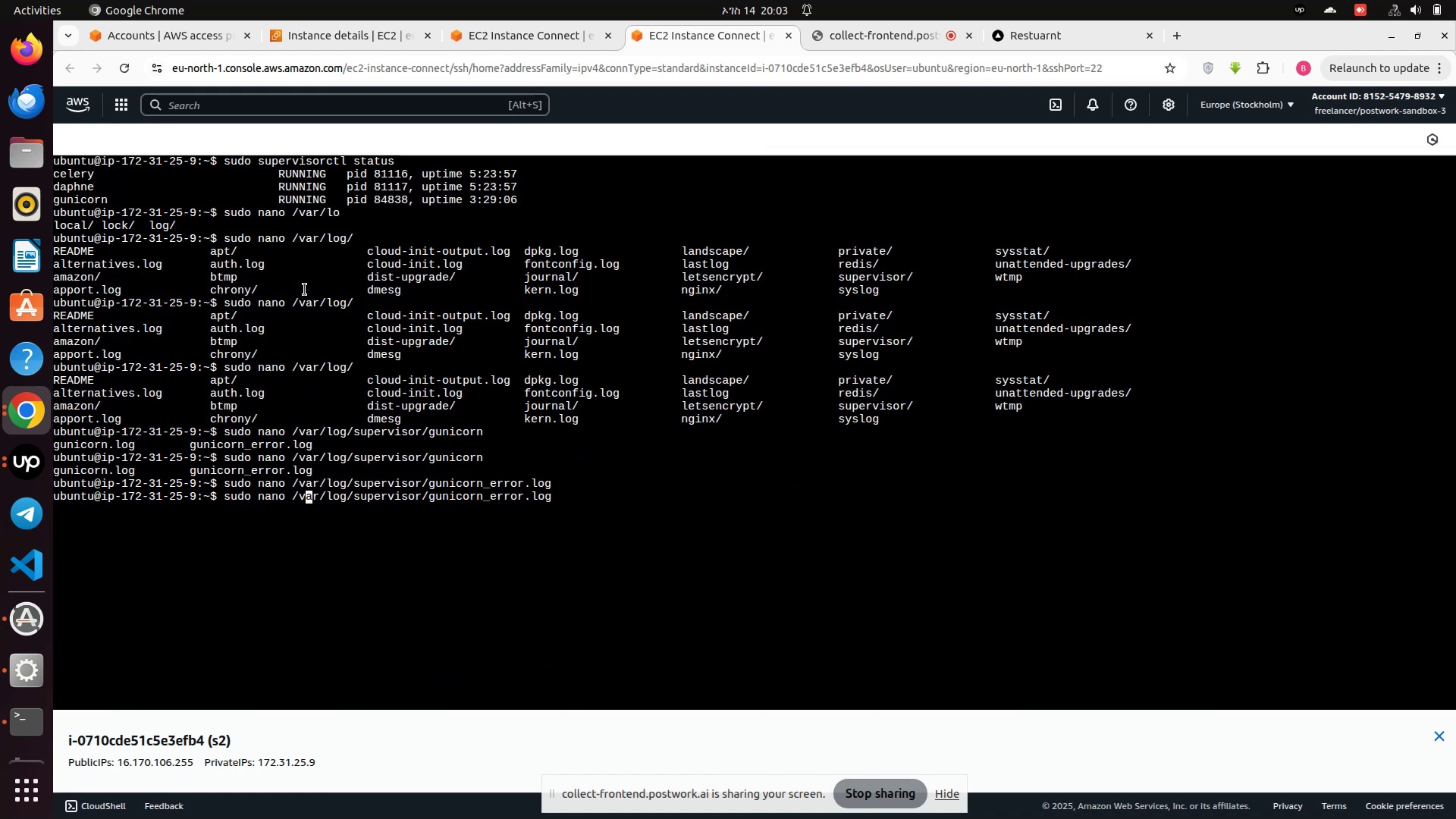 
key(ArrowLeft)
 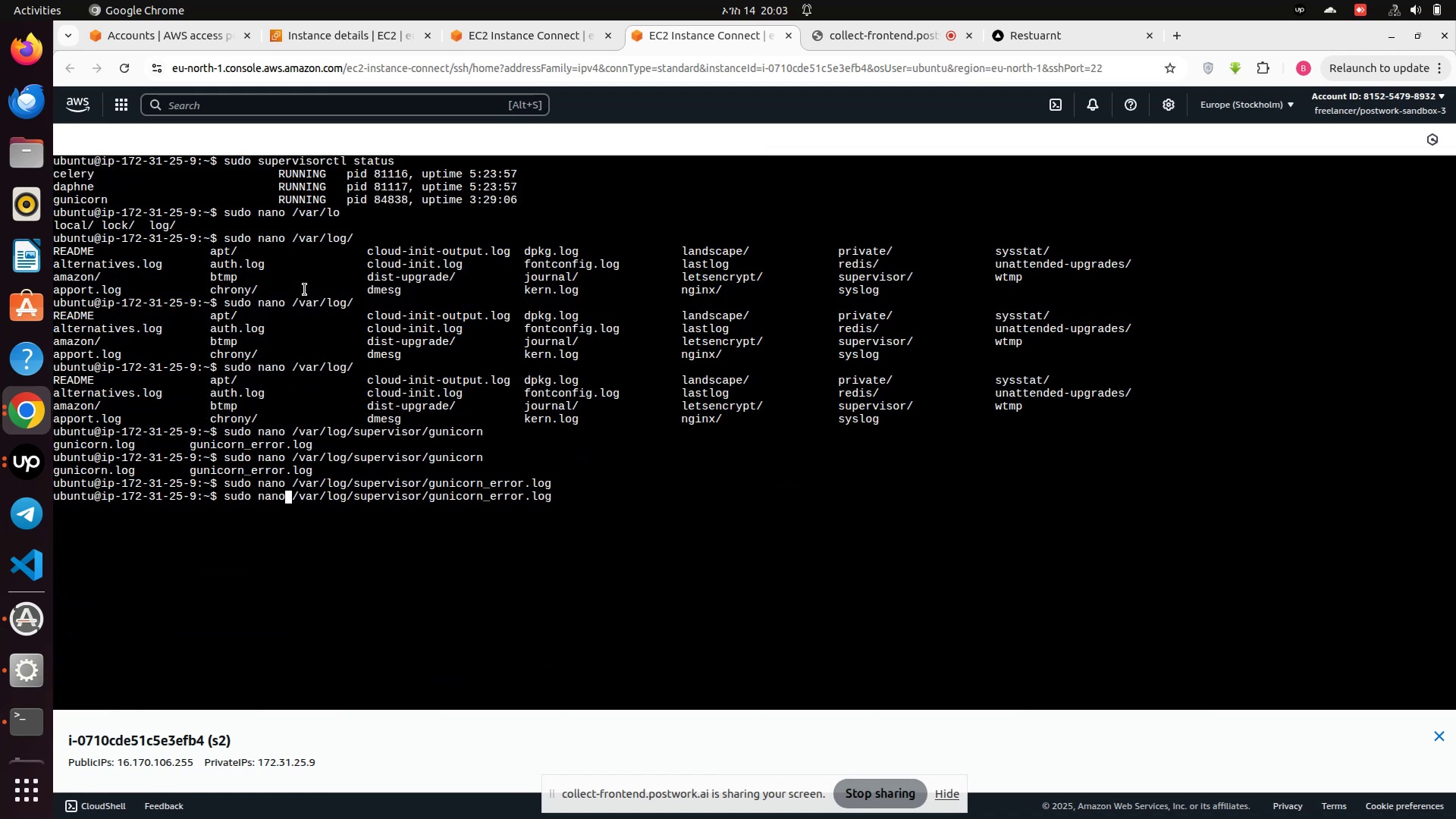 
key(Backspace)
key(Backspace)
key(Backspace)
key(Backspace)
type(-t)
key(Backspace)
key(Backspace)
type(tail -f)
 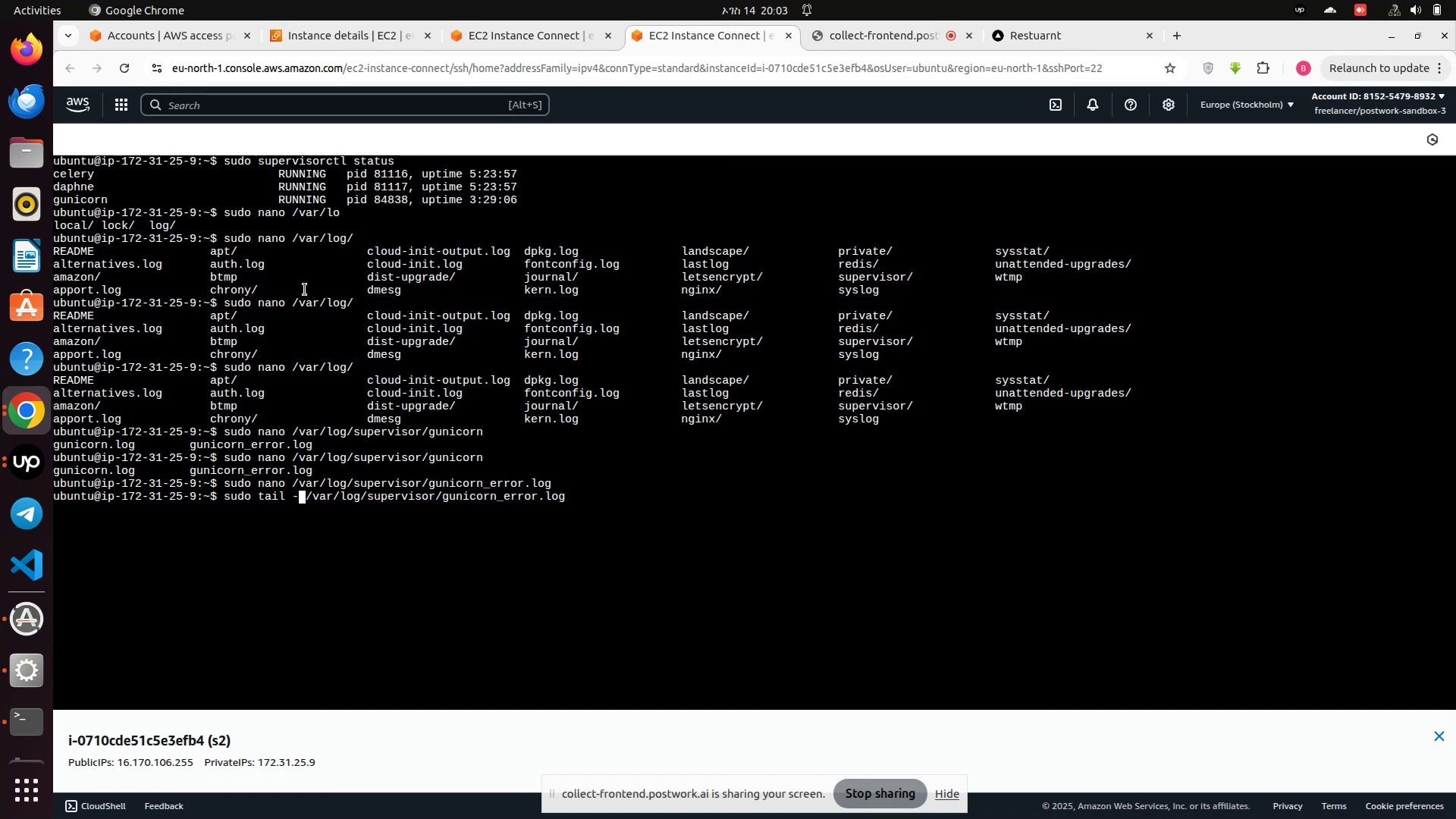 
key(Enter)
 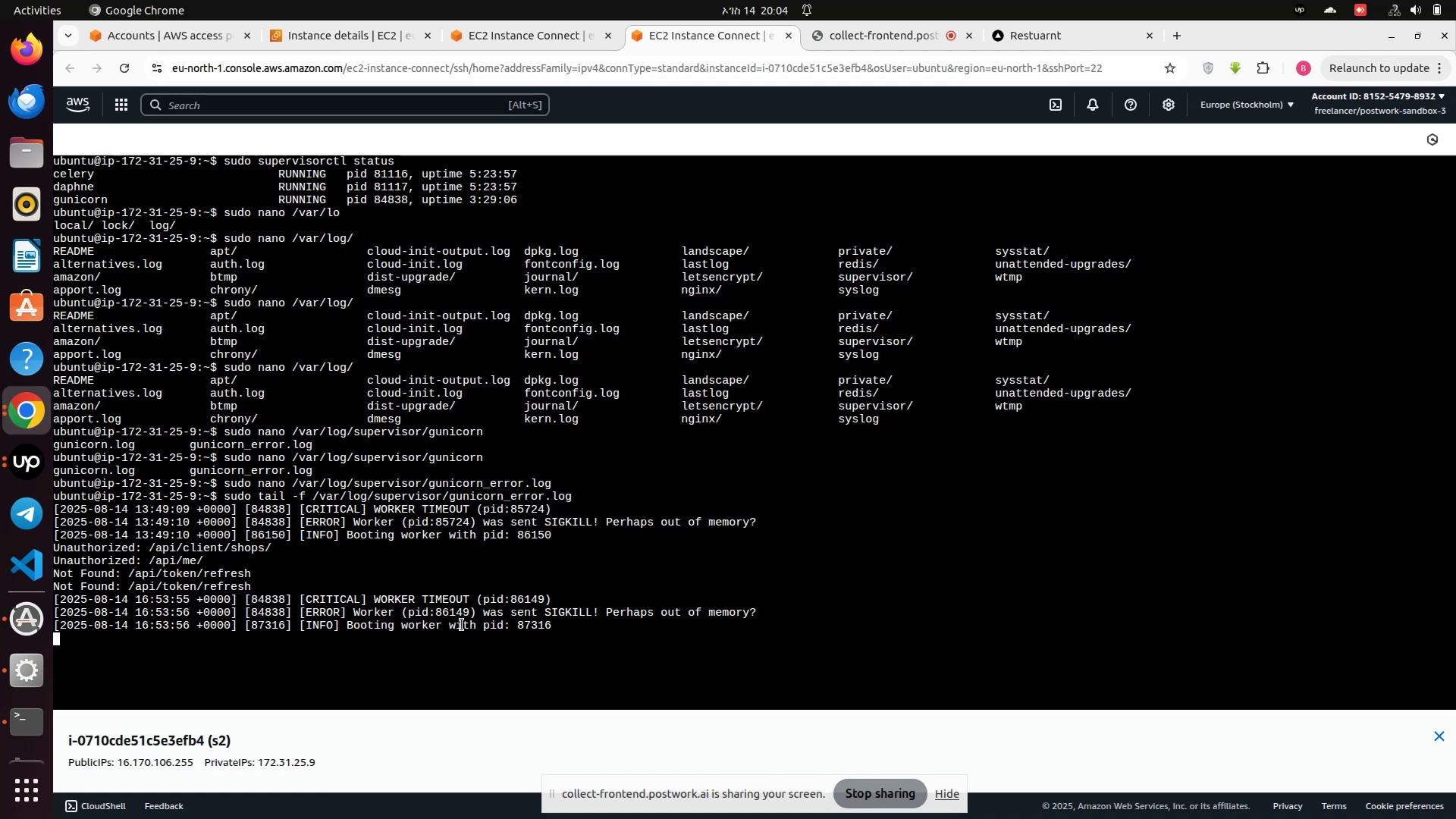 
wait(25.26)
 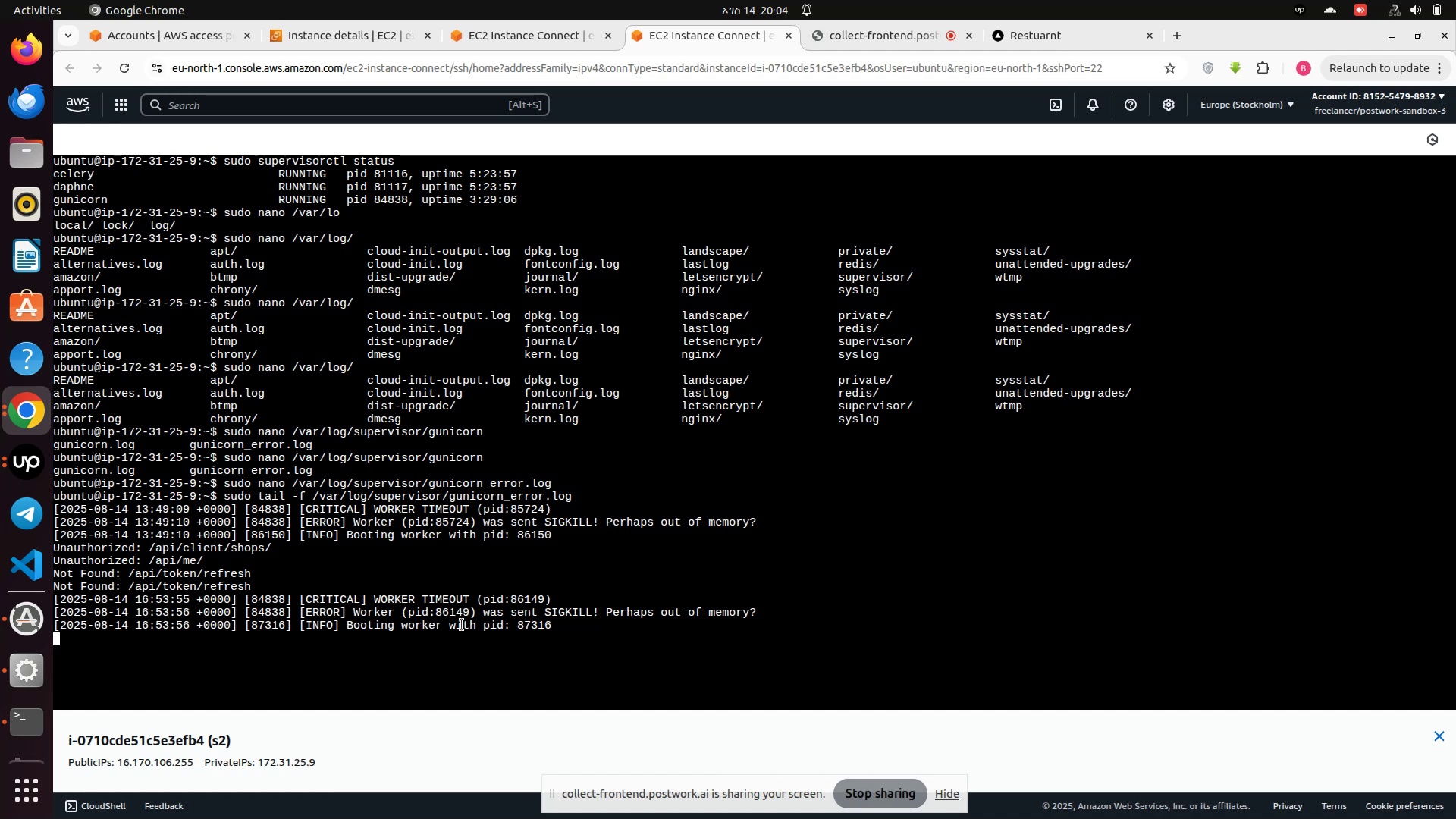 
left_click_drag(start_coordinate=[568, 633], to_coordinate=[58, 485])
 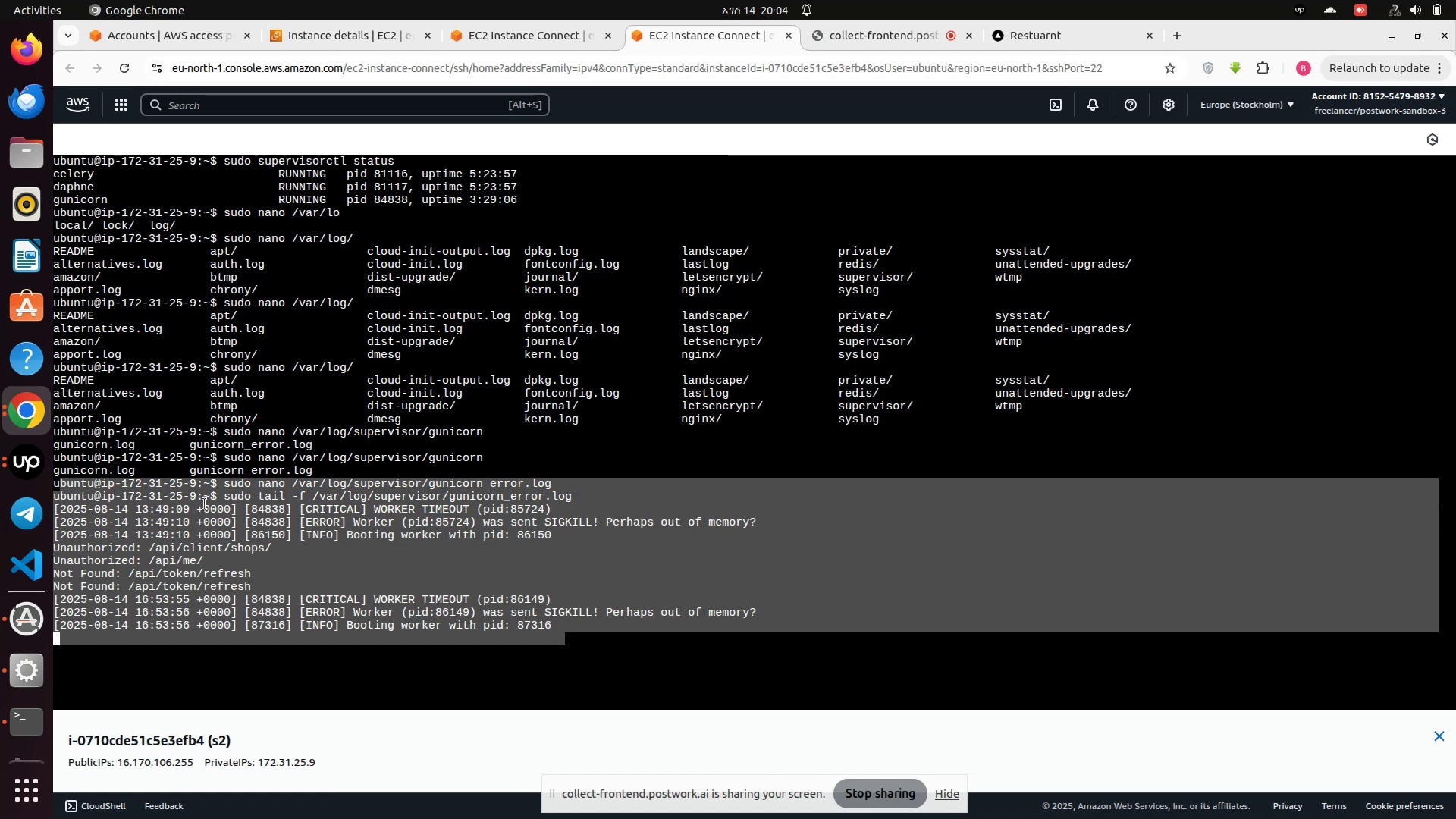 
right_click([205, 504])
 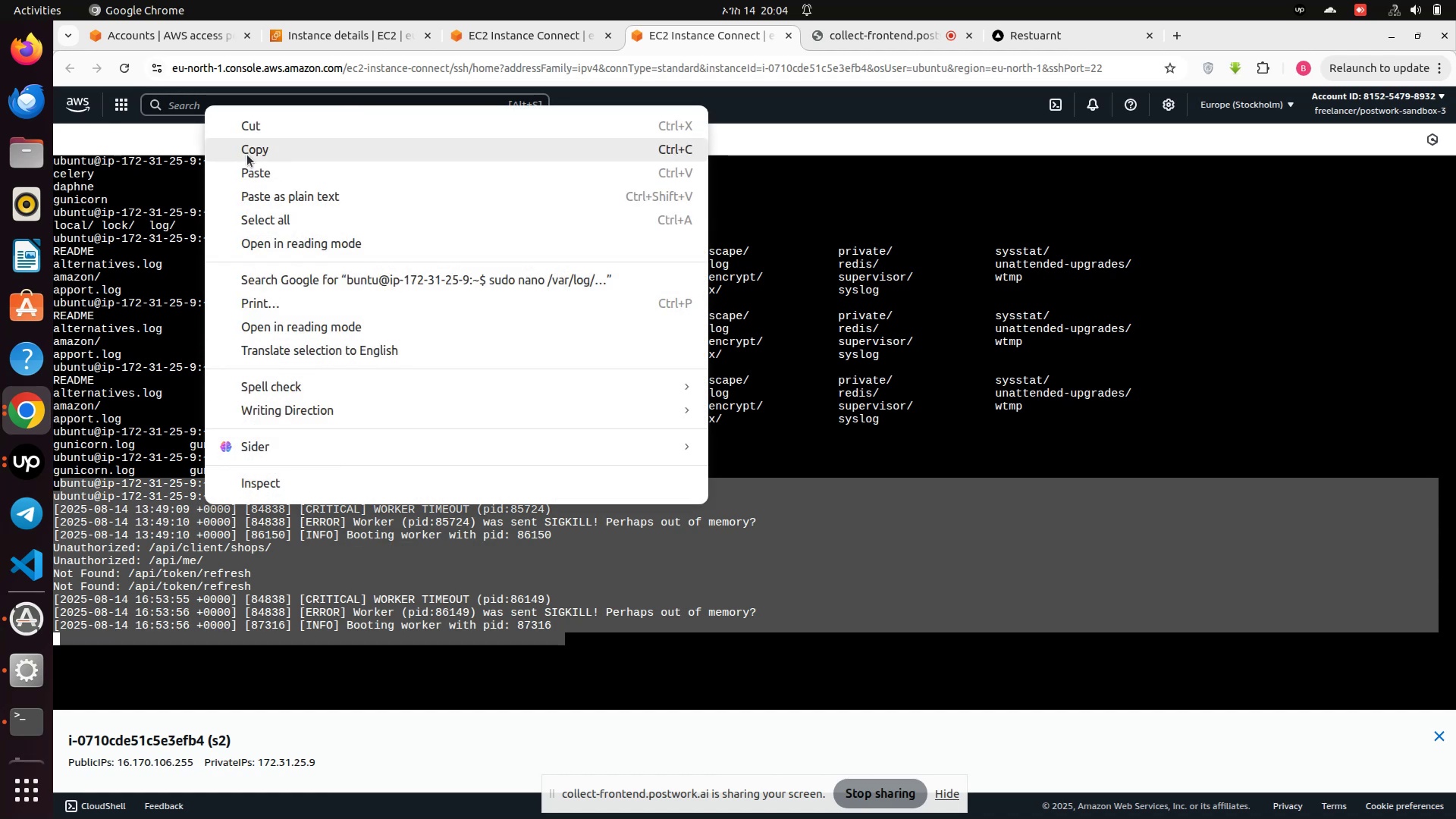 
left_click([249, 155])
 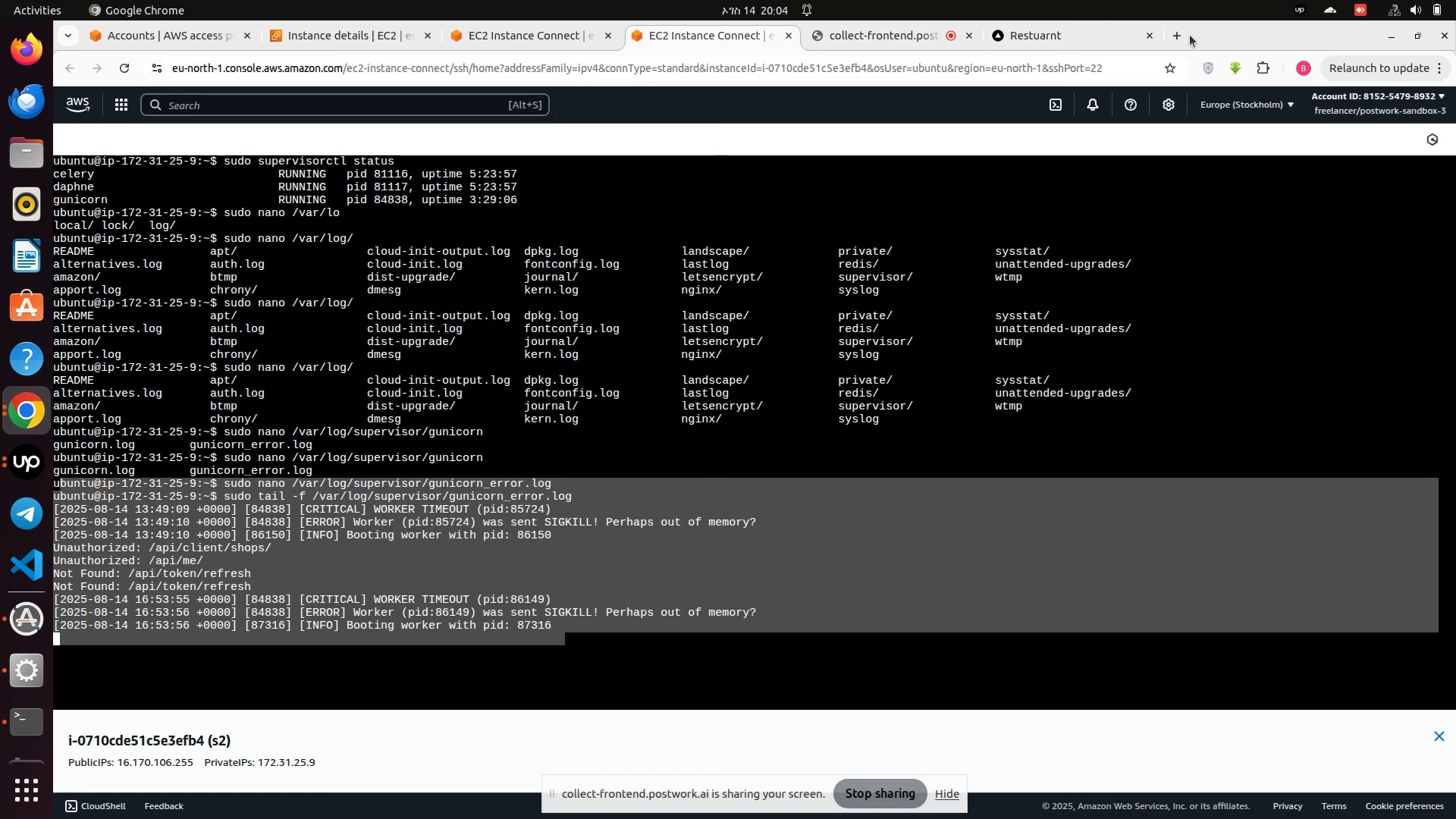 
left_click([1180, 35])
 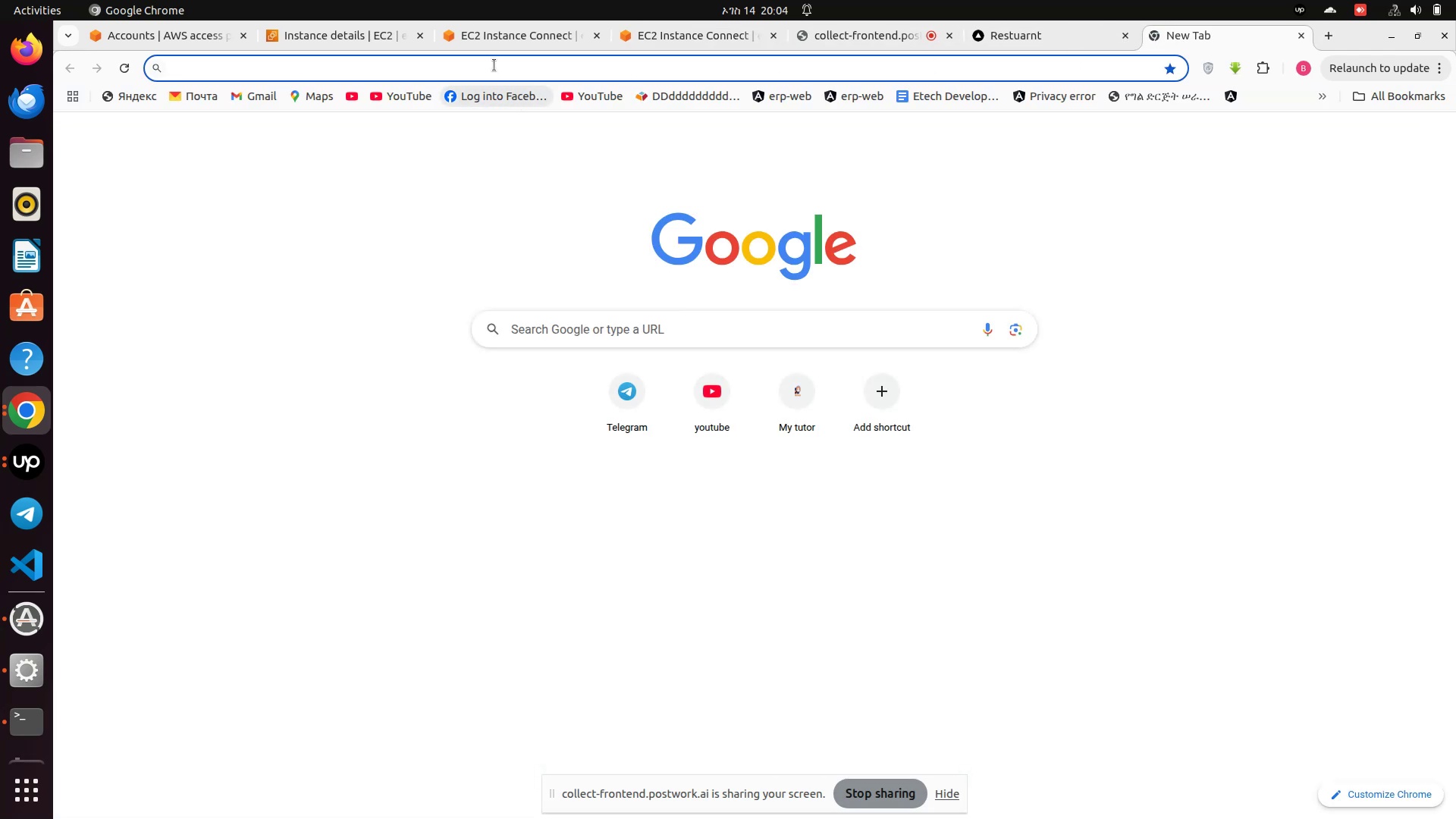 
left_click([494, 65])
 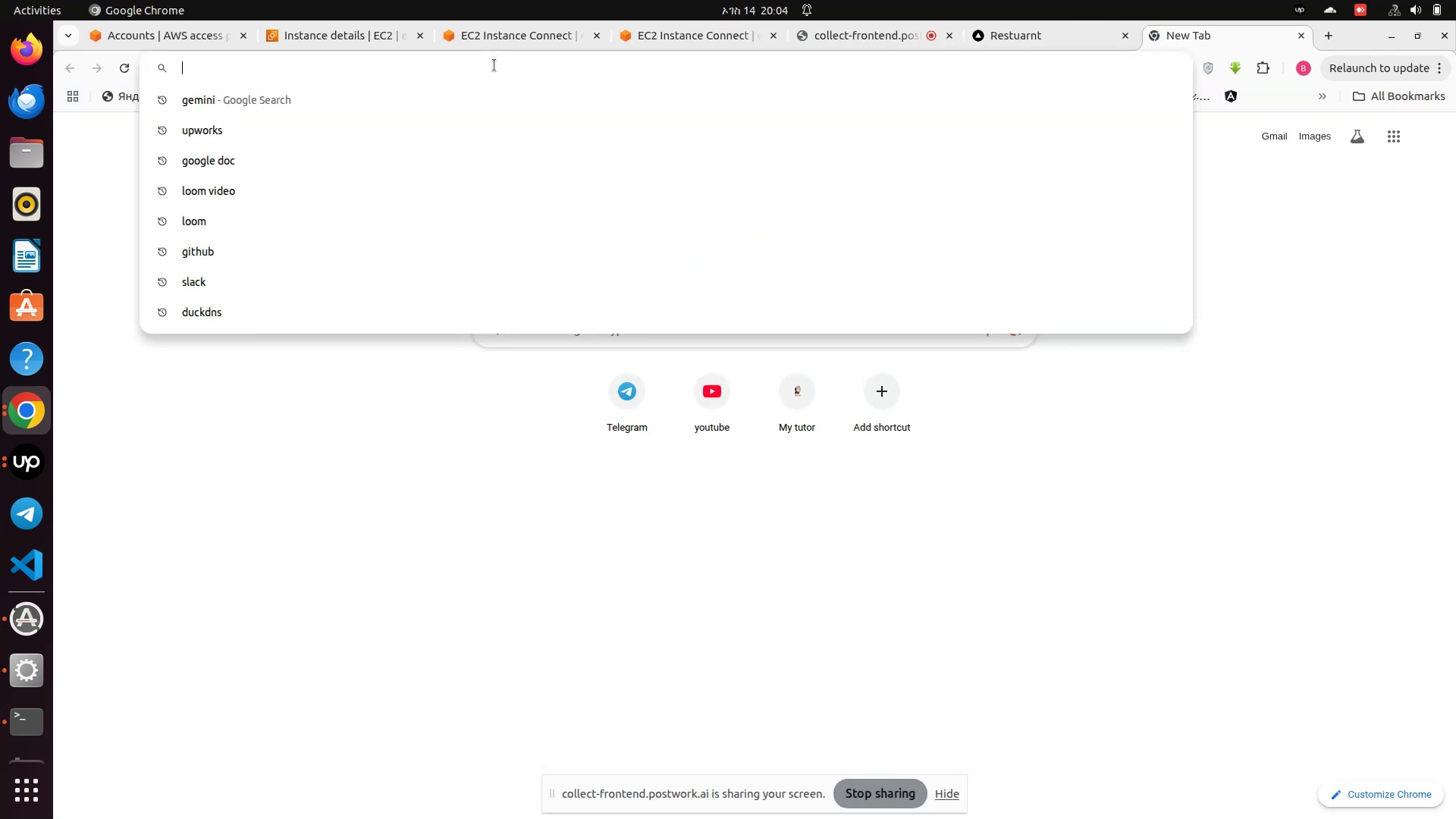 
type(ch)
 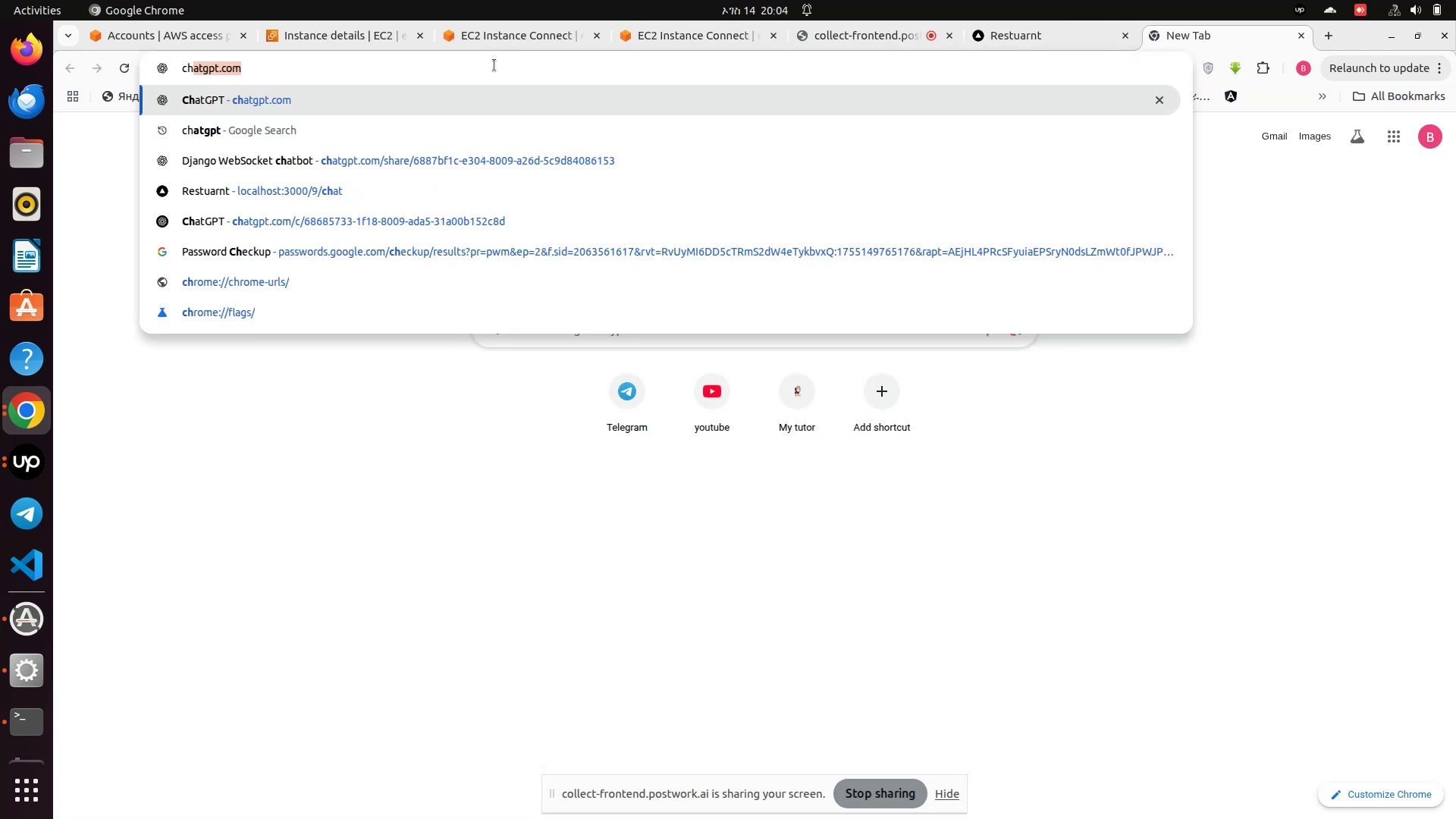 
key(Enter)
 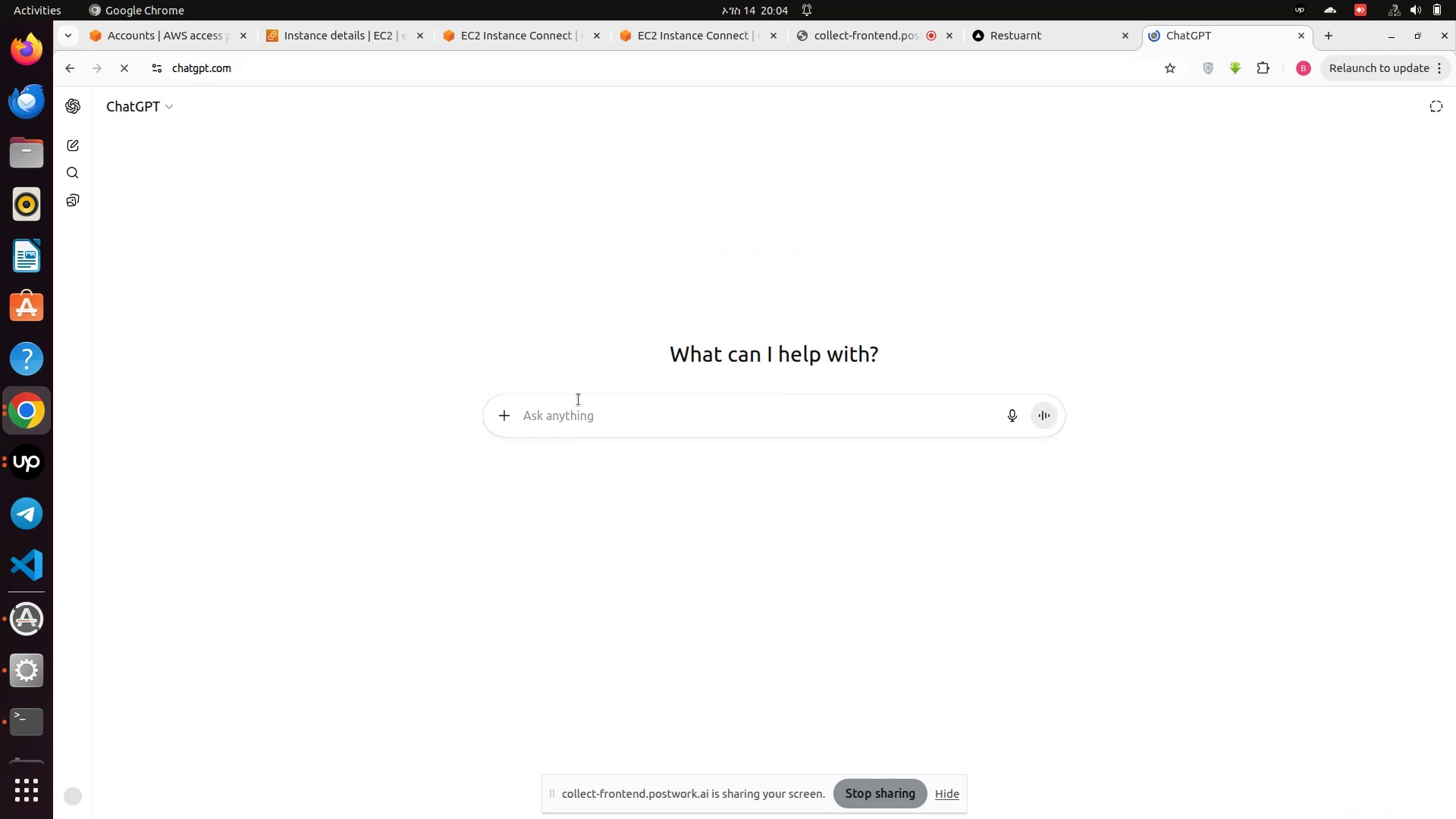 
key(Control+V)
 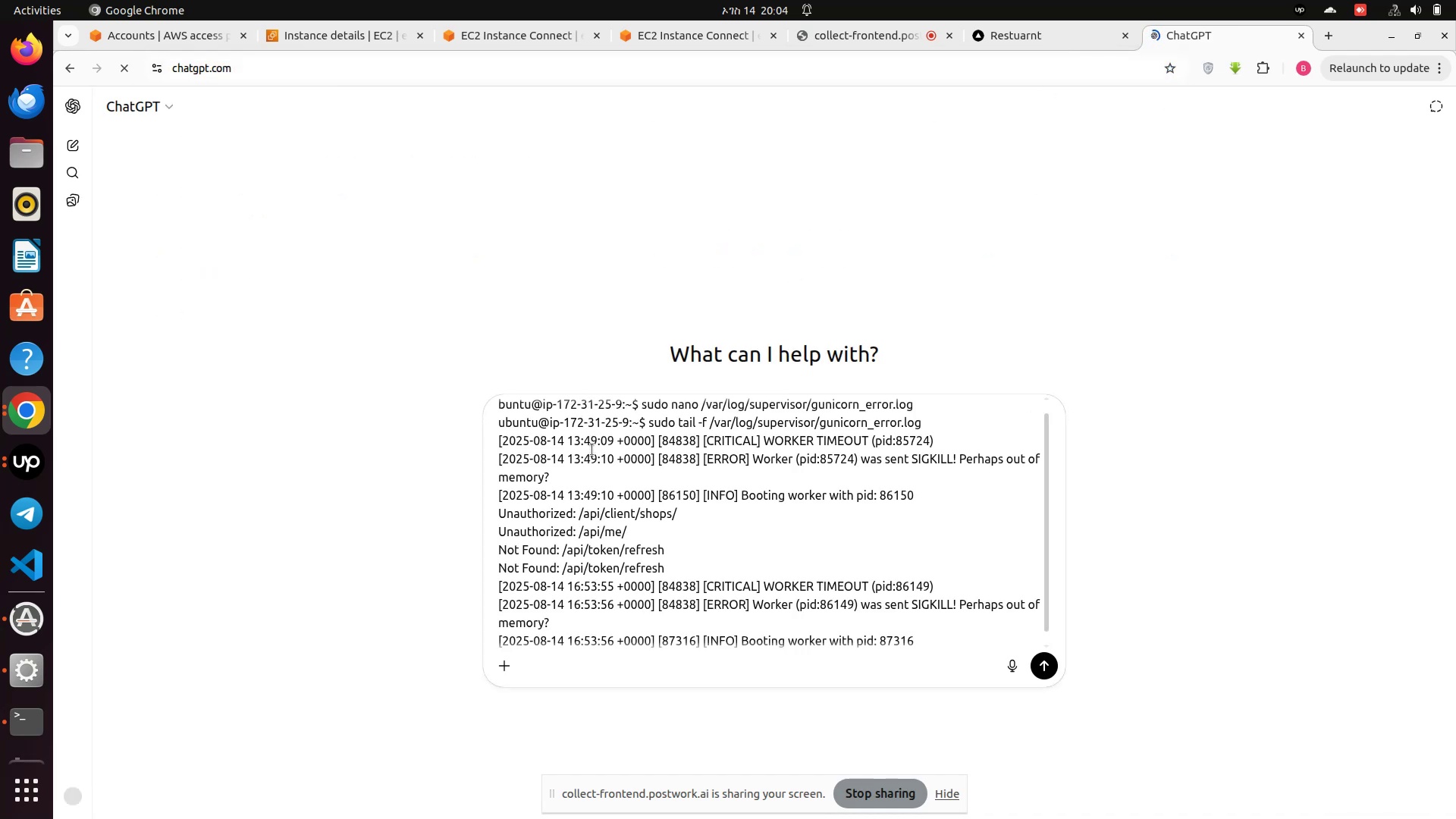 
key(Enter)
 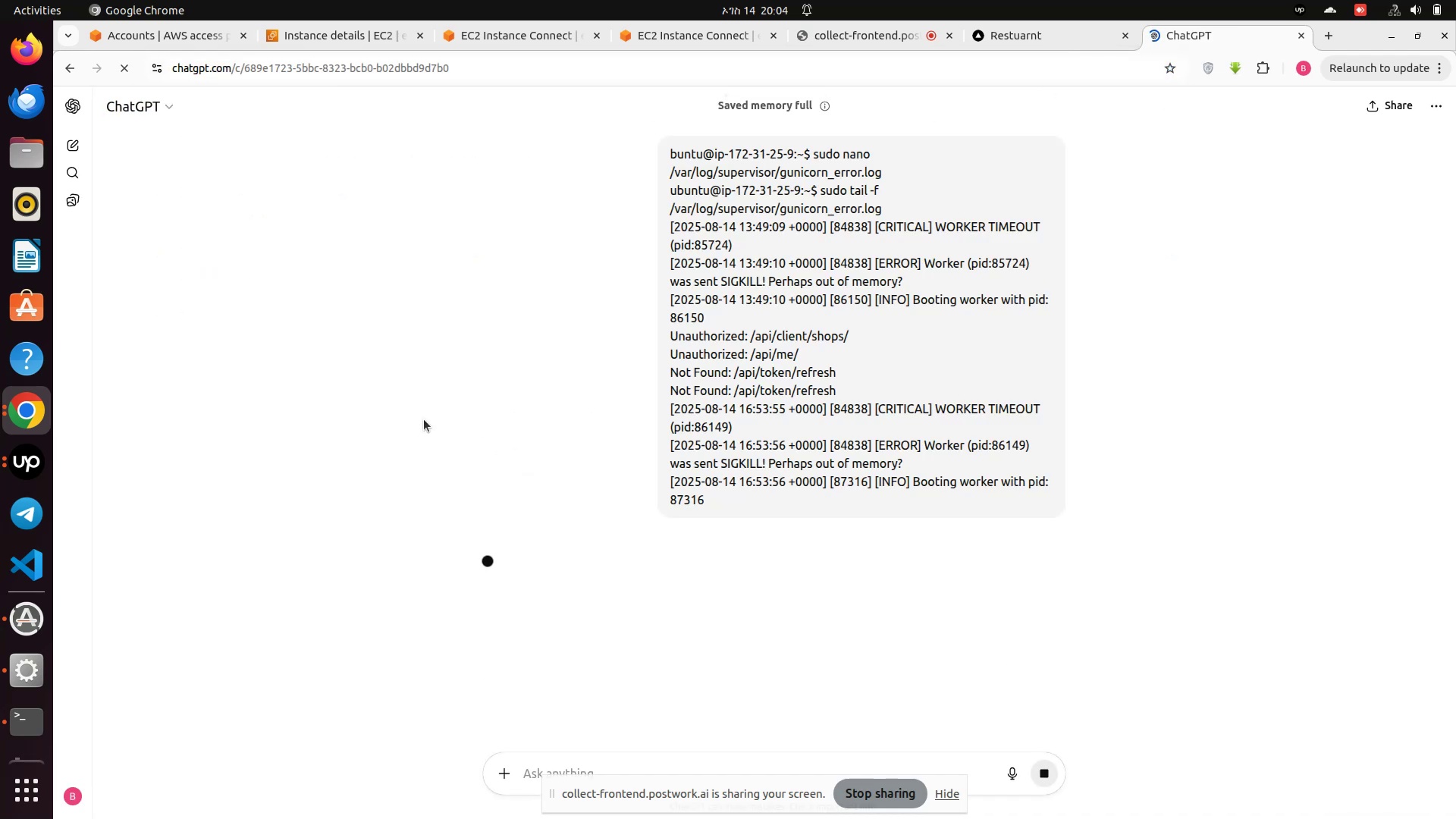 
wait(5.13)
 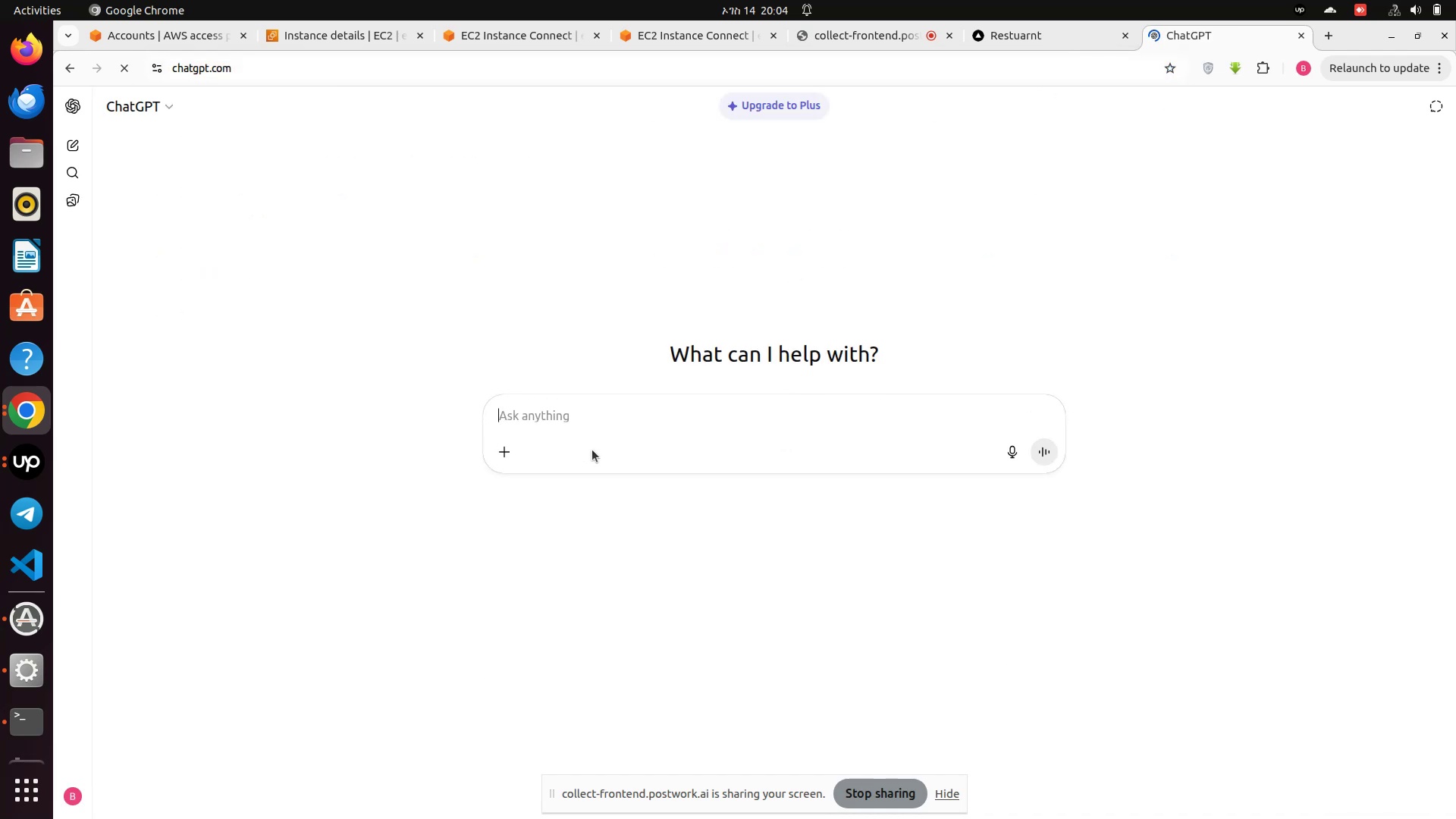 
scroll: coordinate [431, 547], scroll_direction: down, amount: 21.0
 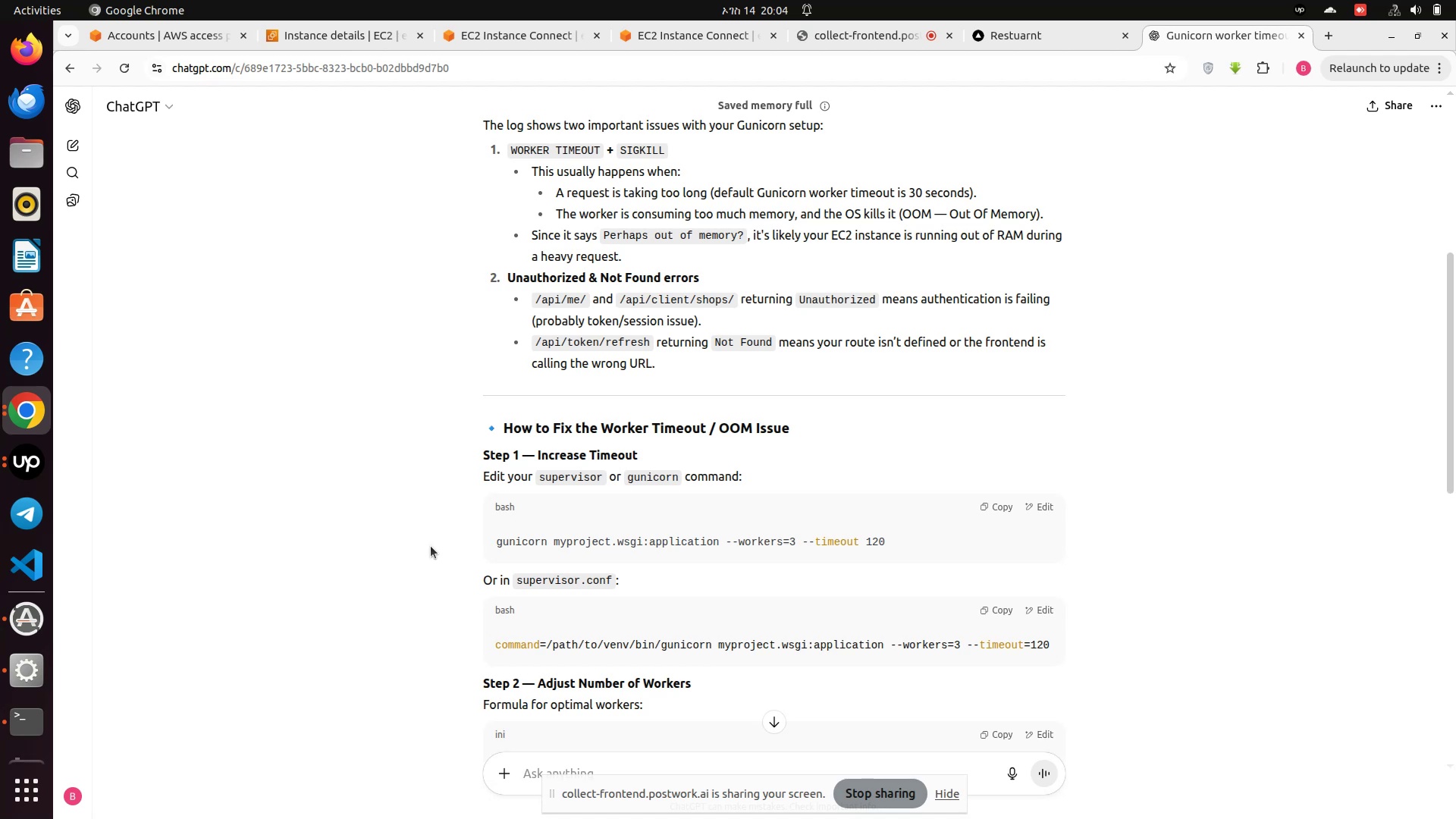 
wait(13.45)
 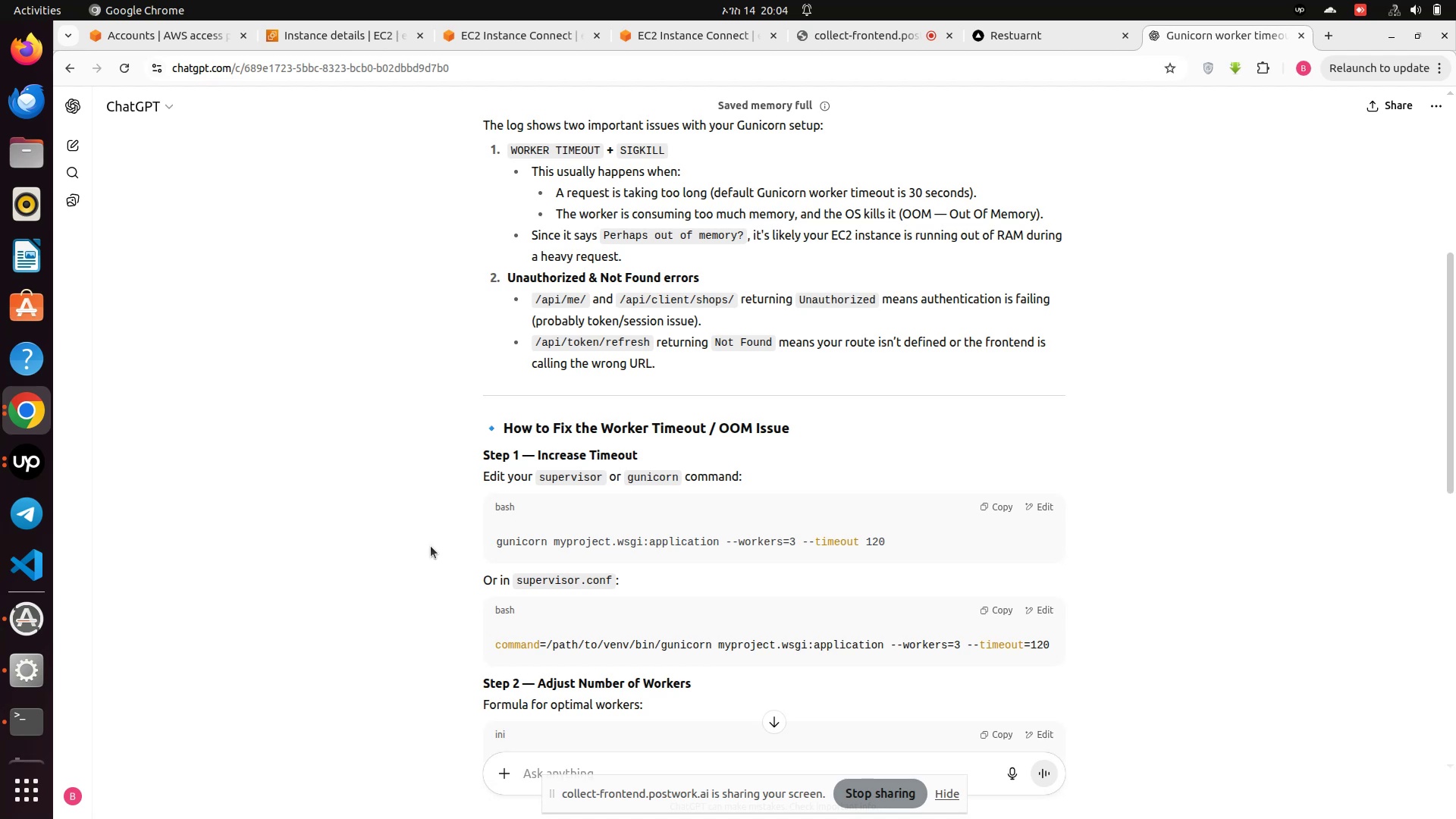 
left_click([677, 43])
 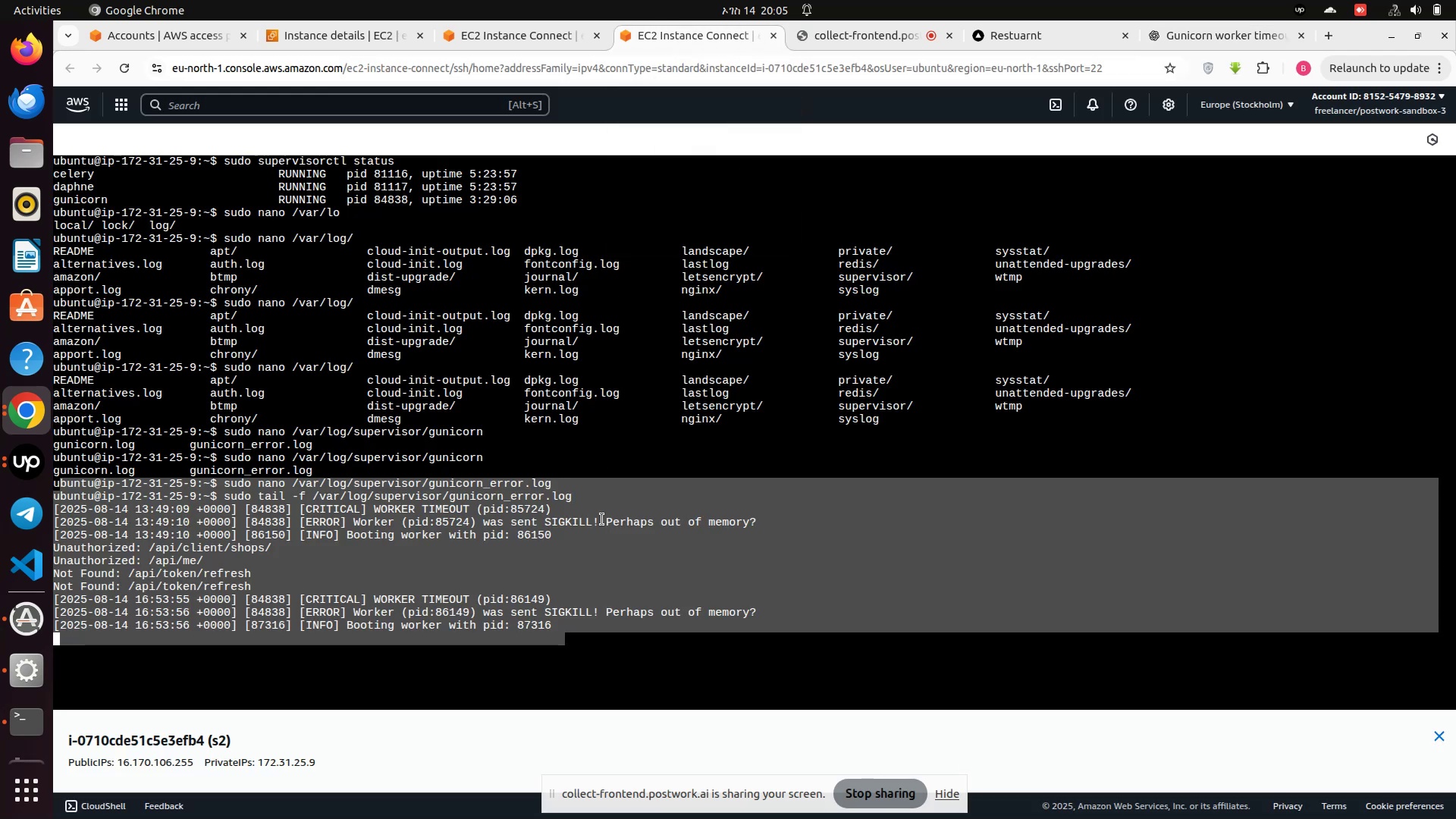 
left_click([599, 539])
 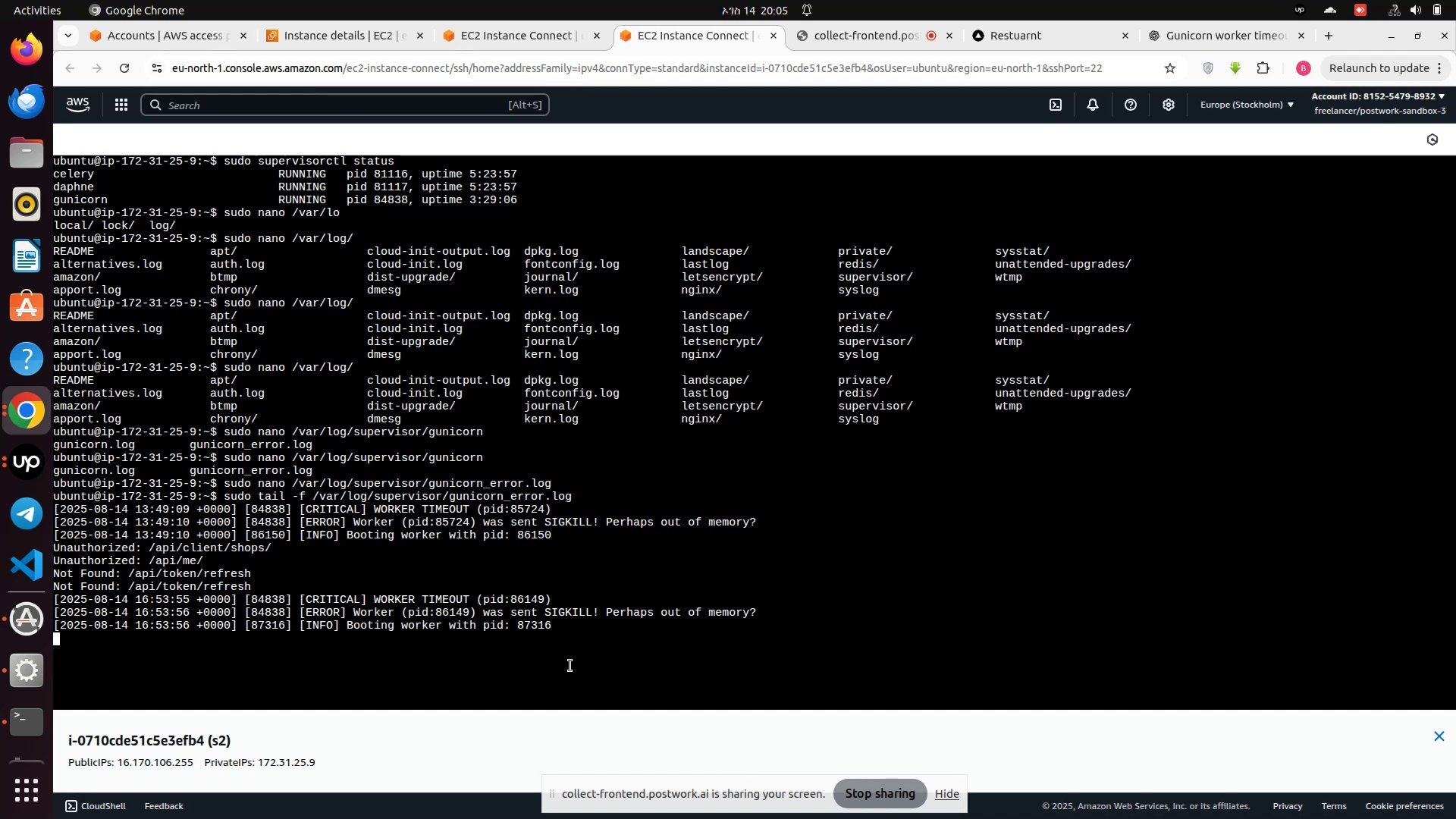 
key(Control+X)
 